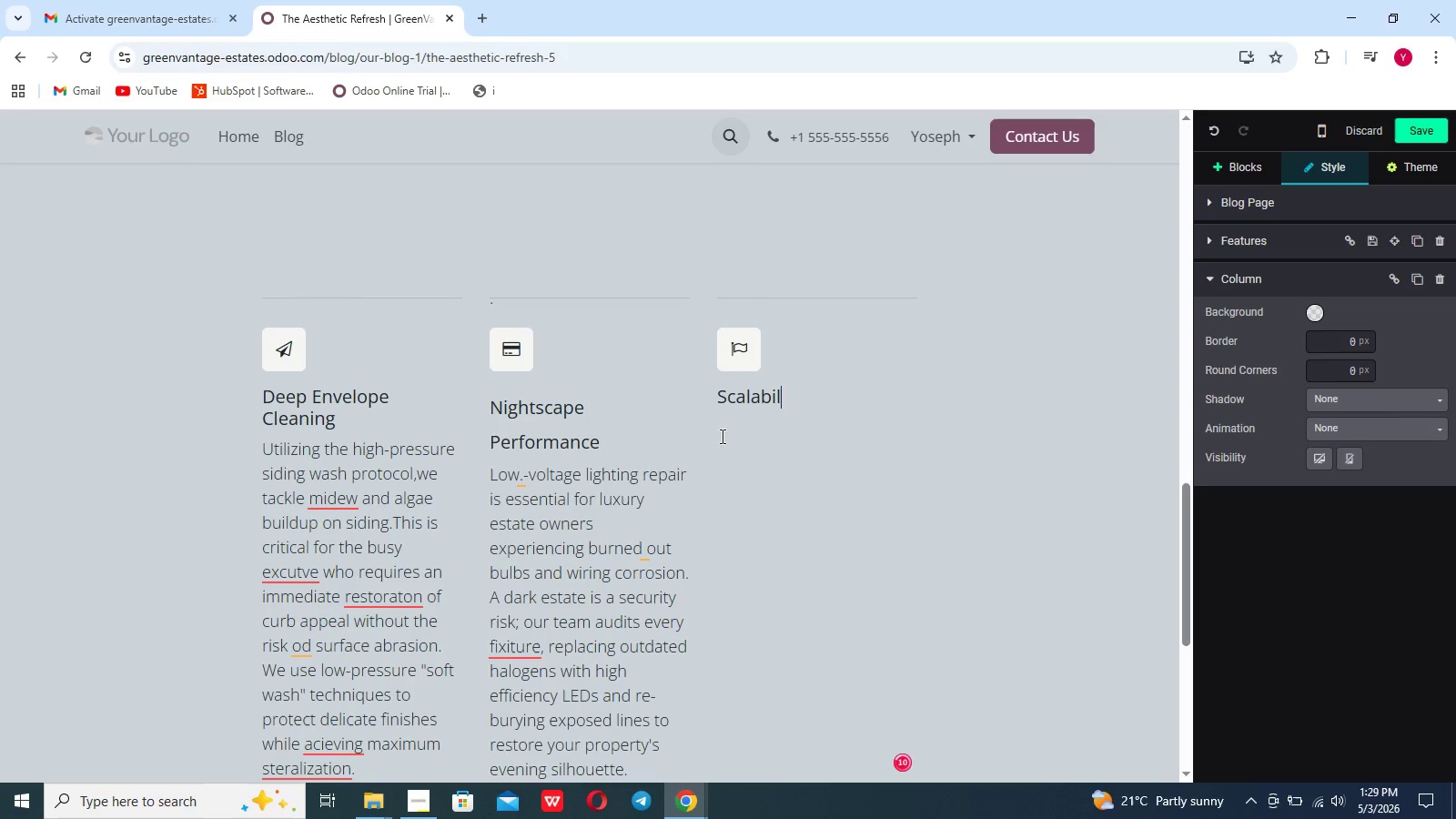 
key(Backspace)
 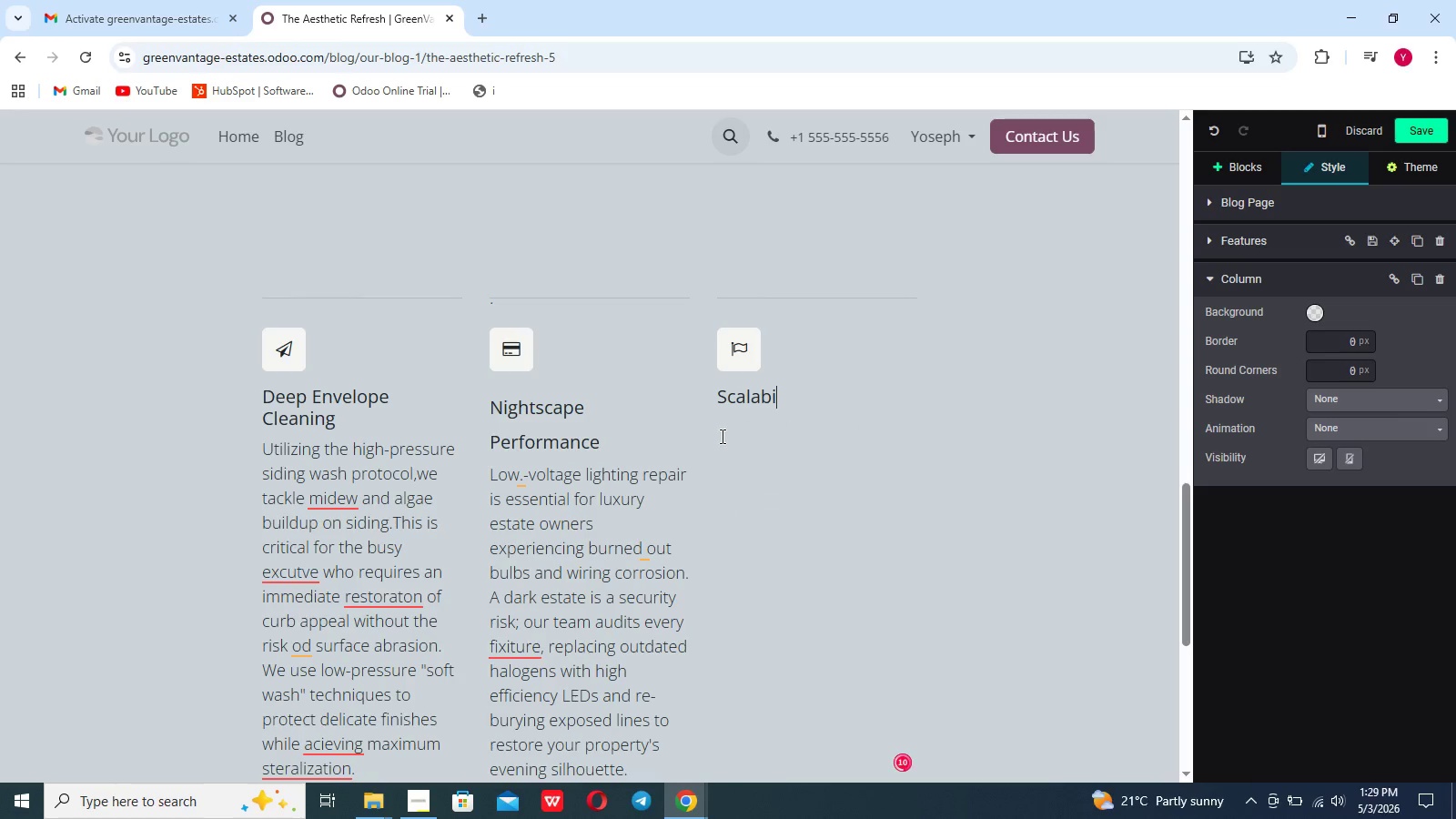 
key(Backspace)
 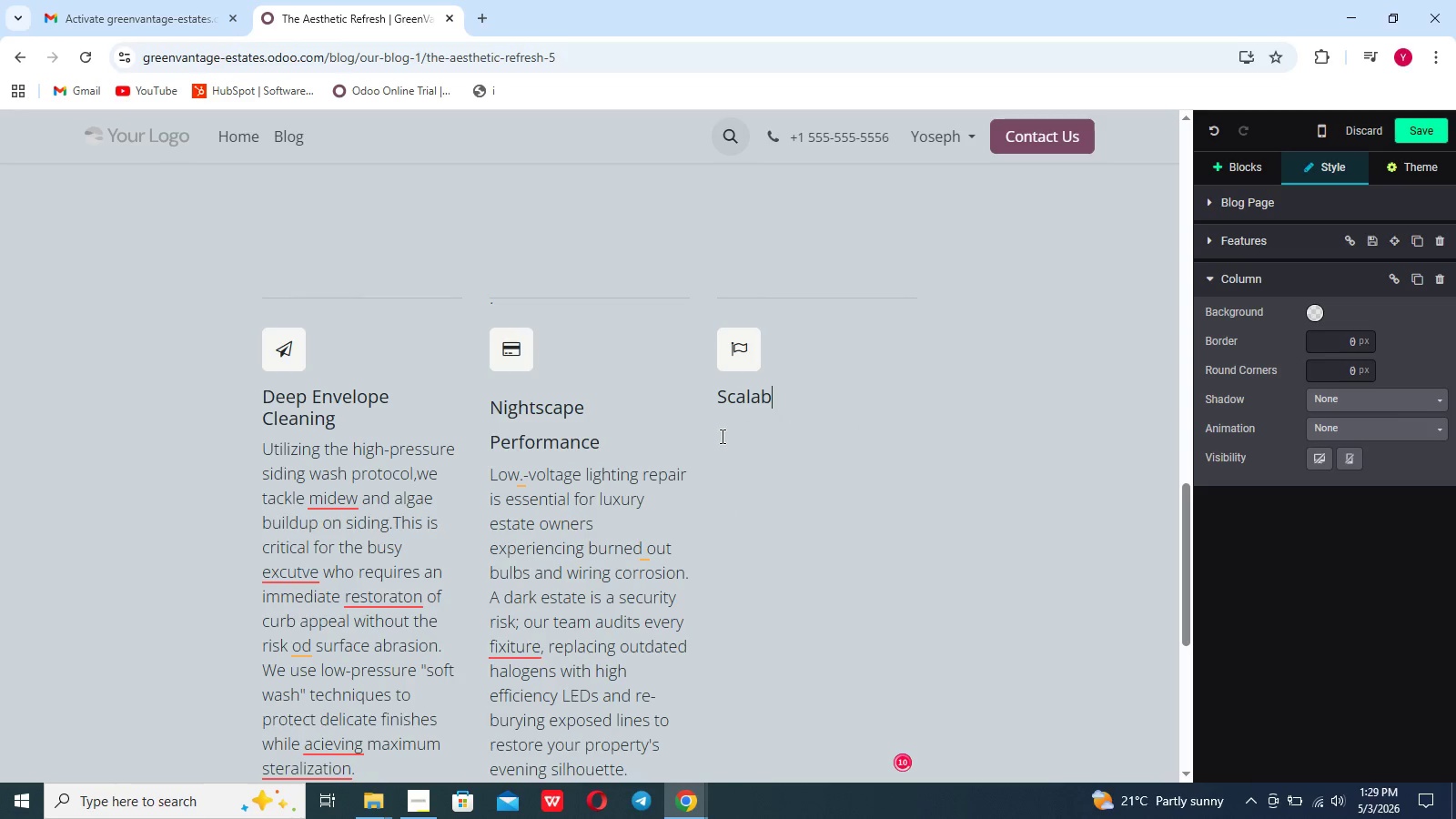 
key(Backspace)
 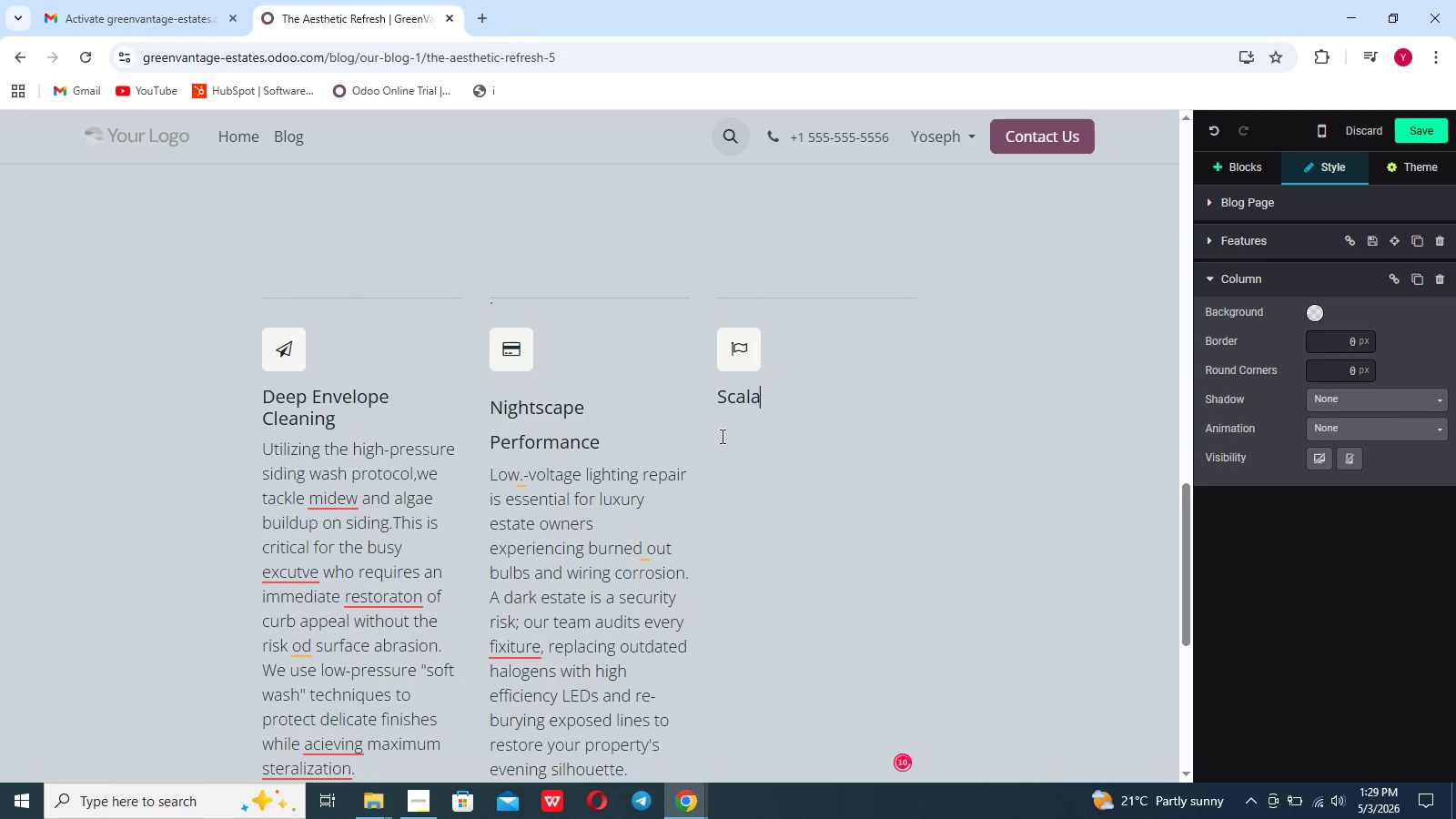 
key(Backspace)
 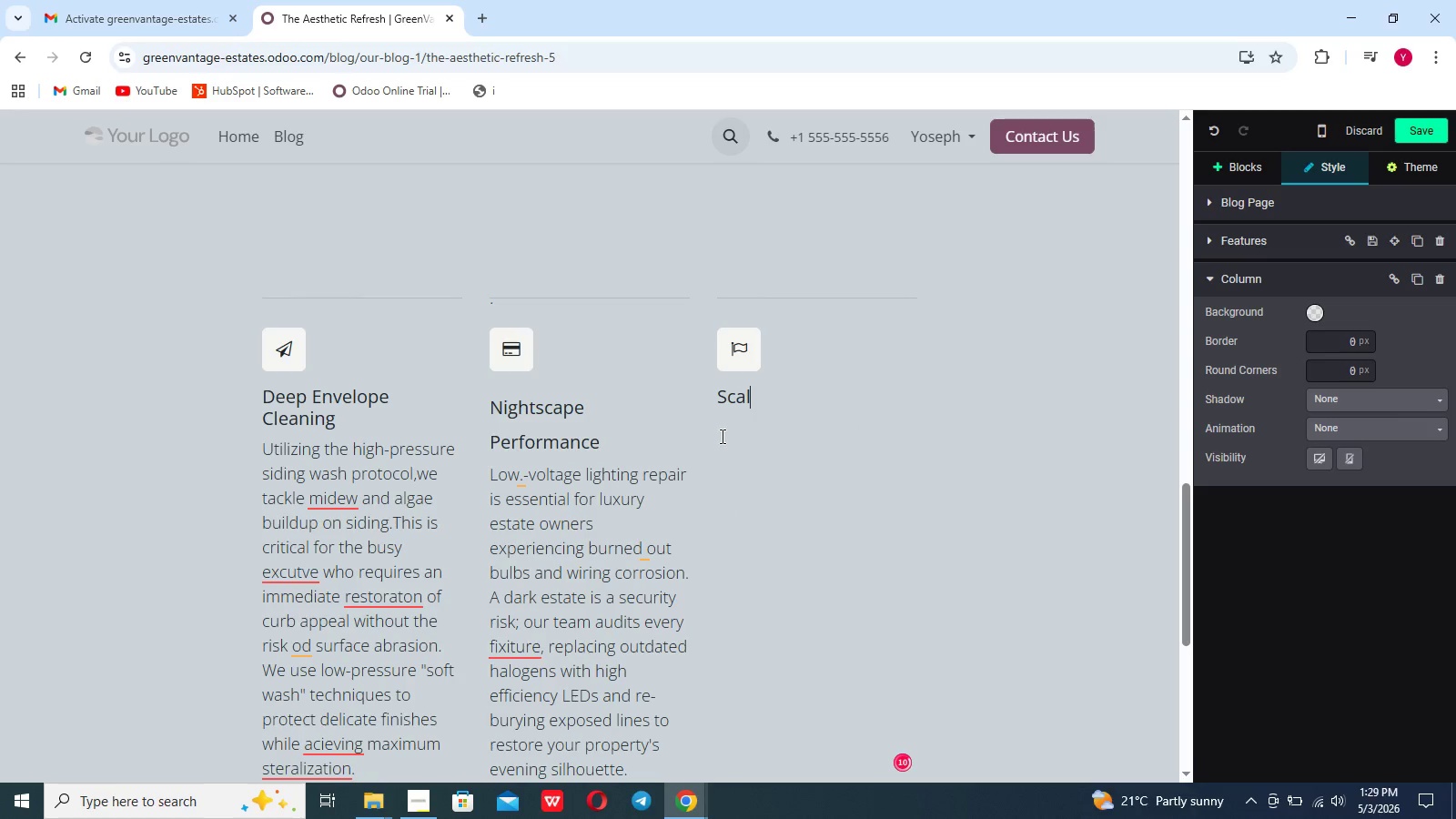 
key(Backspace)
 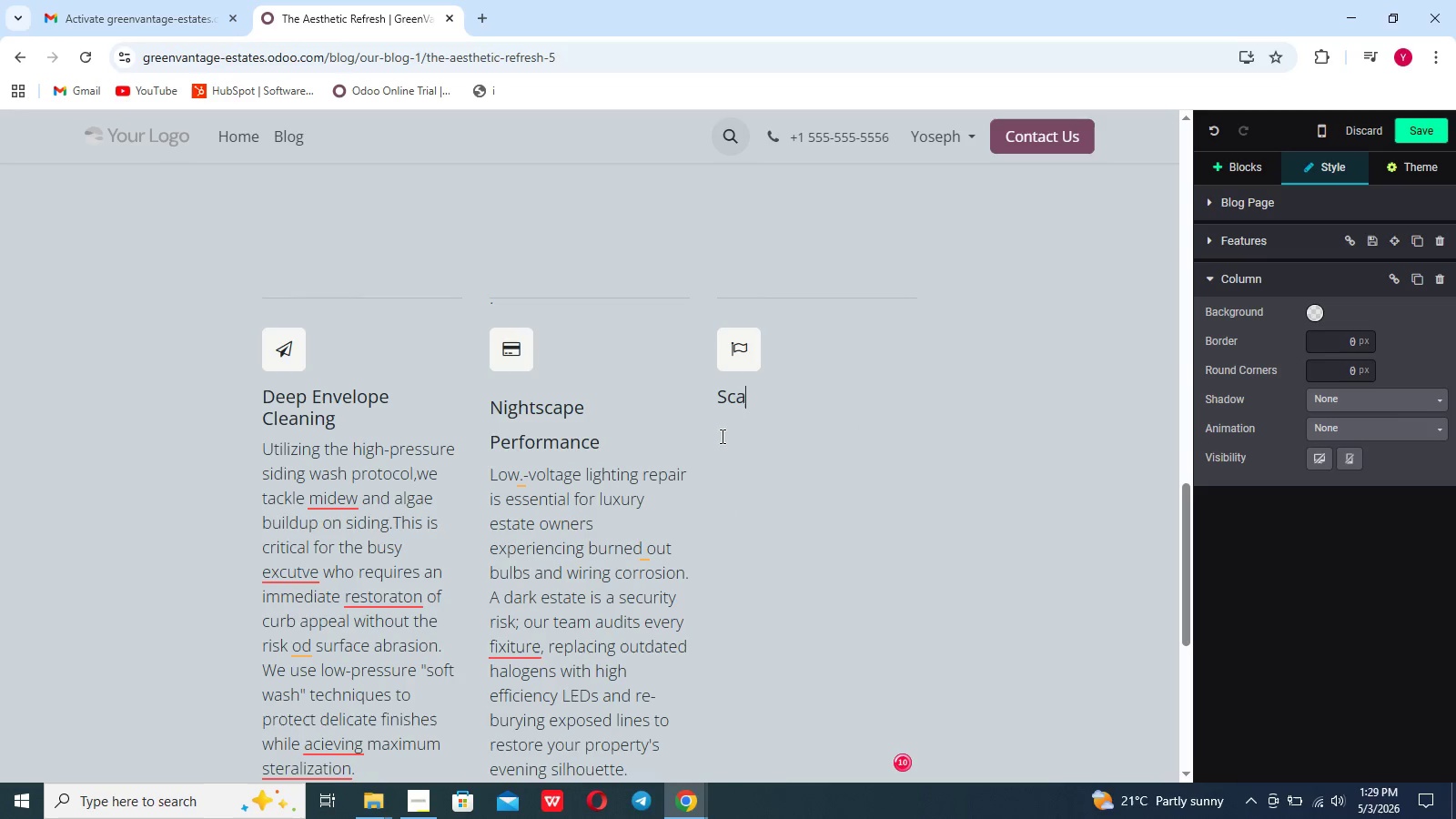 
key(Backspace)
 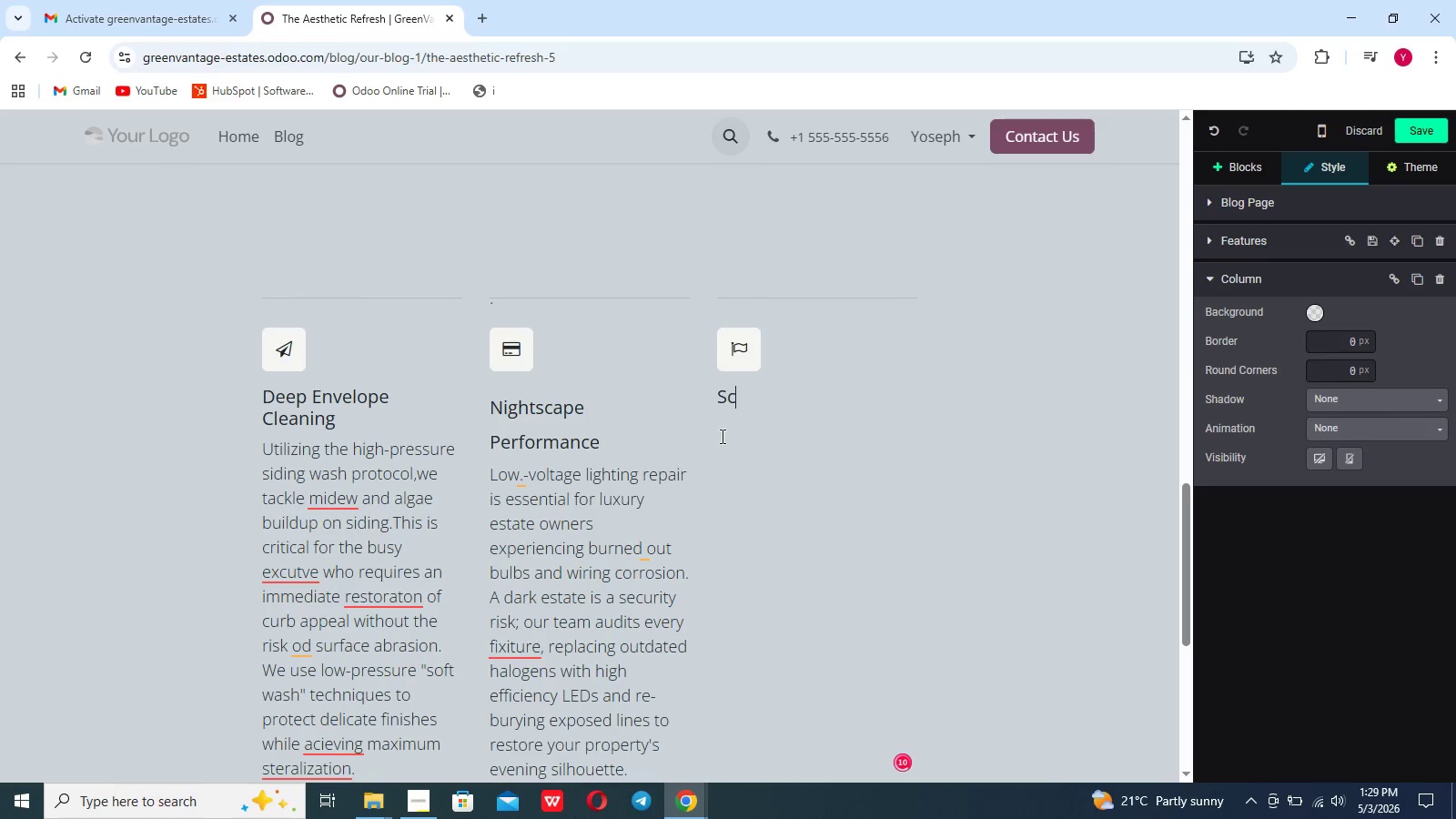 
key(Backspace)
 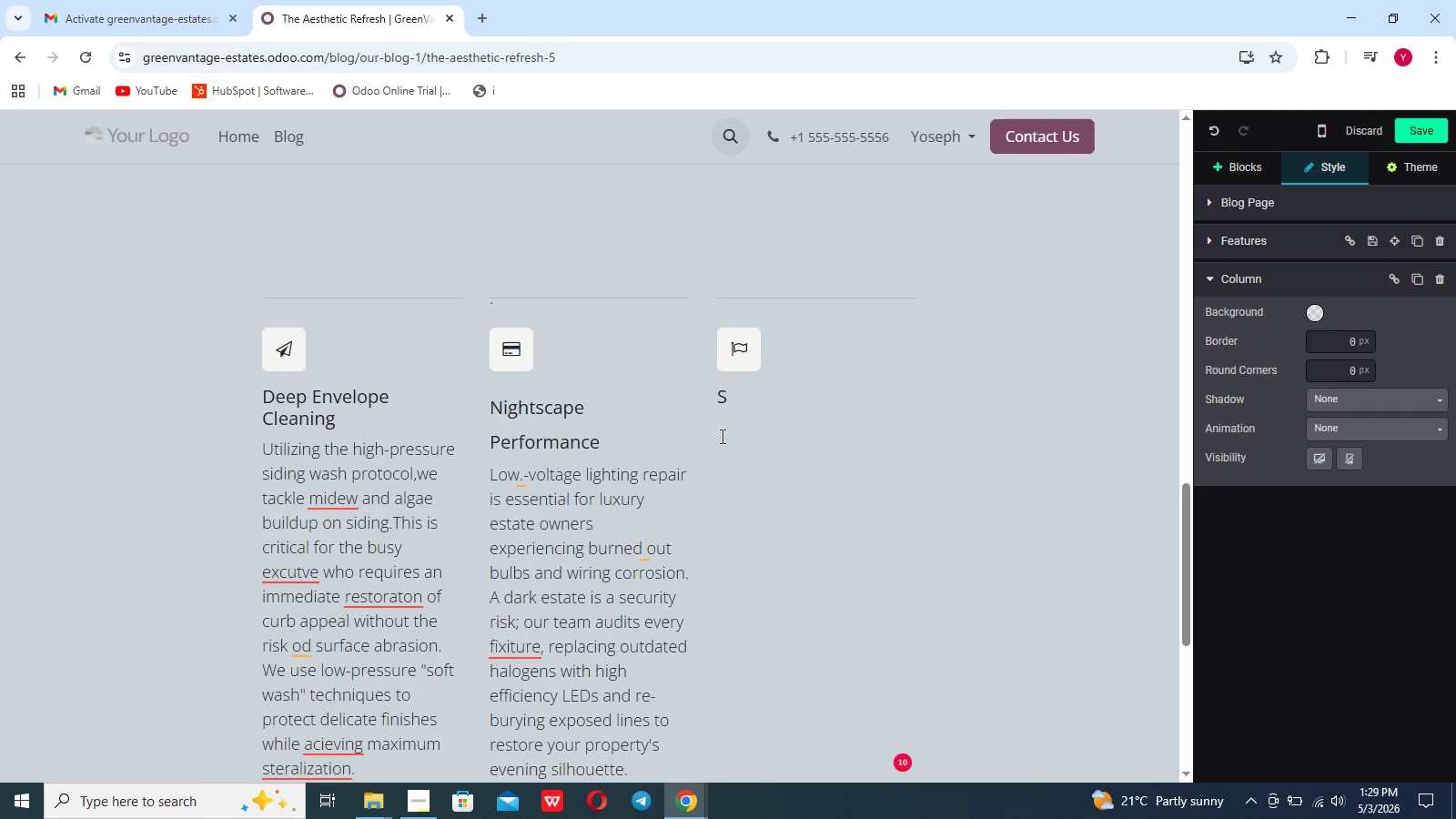 
key(Backspace)
type(Efficiency Maintenance )
 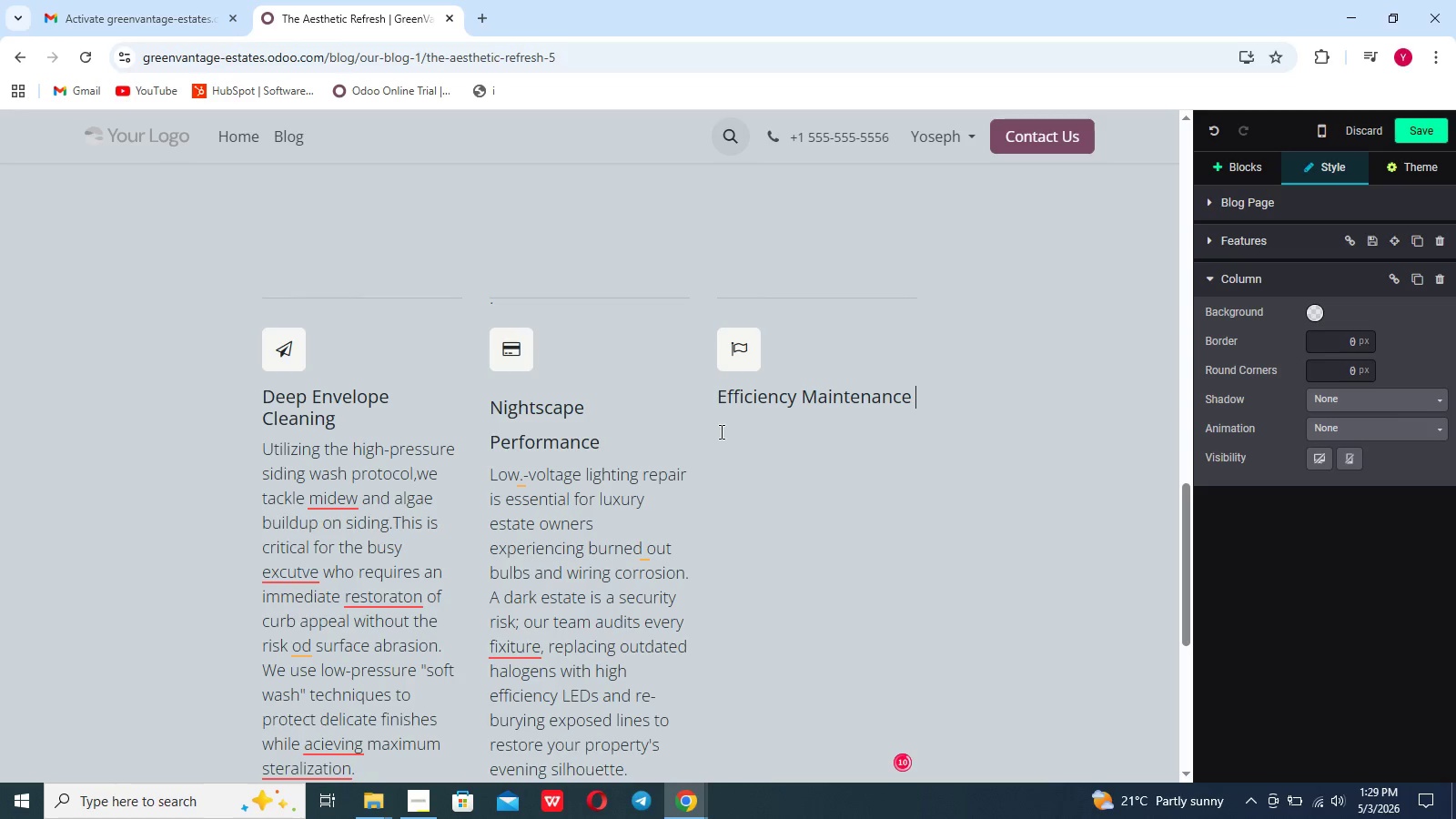 
type((Solar Cleaning))
 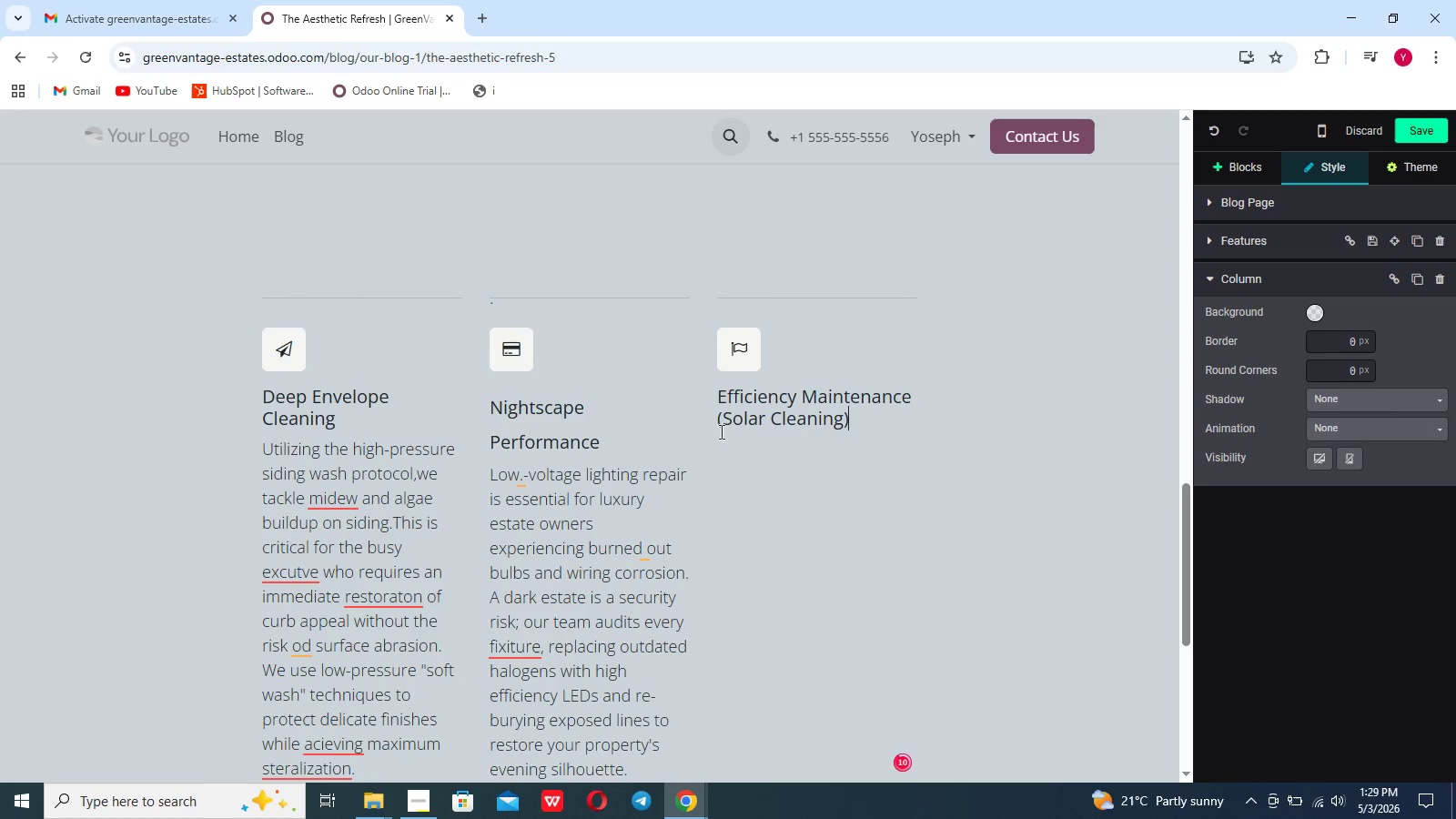 
key(Enter)
 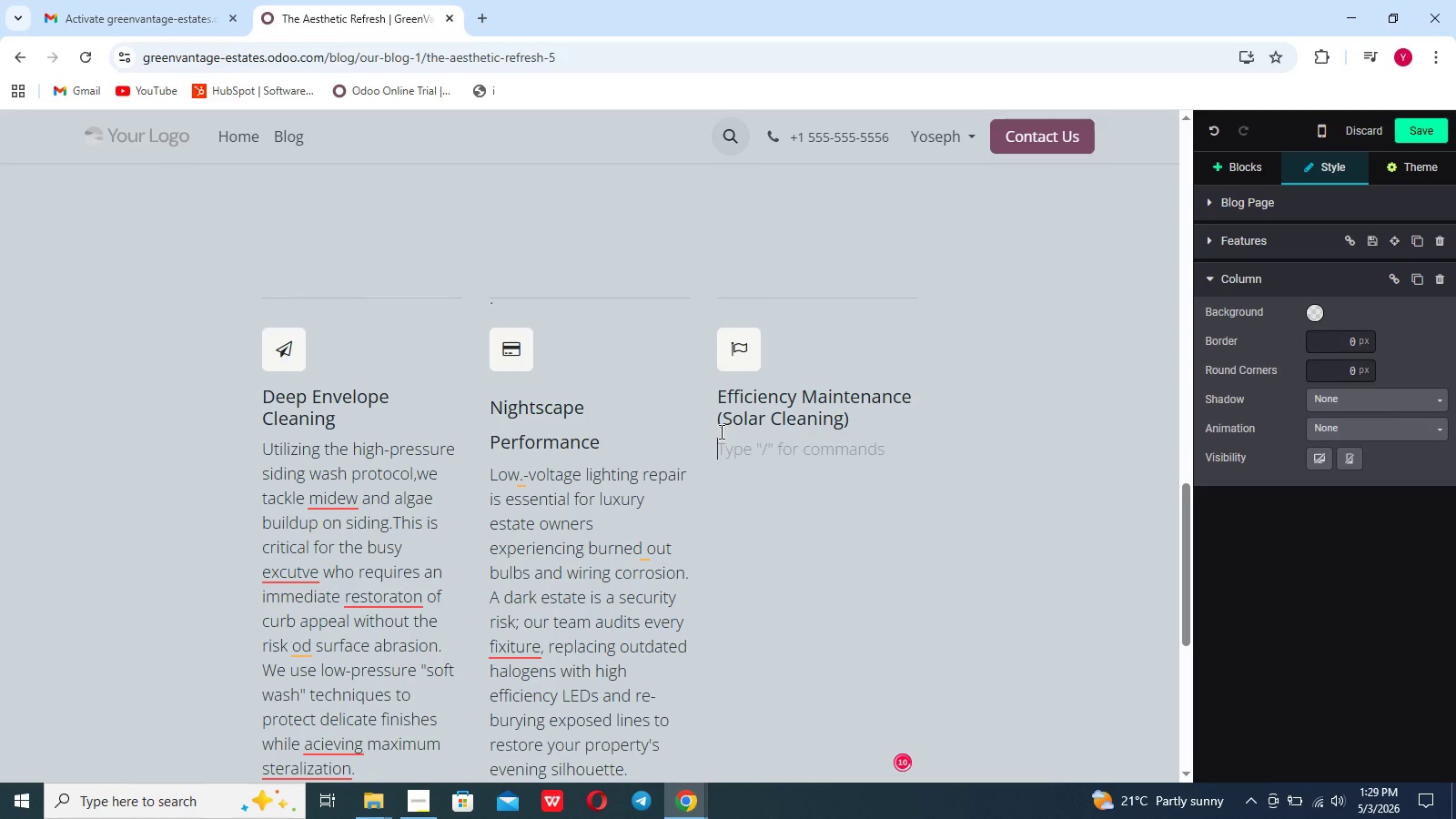 
type(For Eco-conscious service addresses reduced energy out)
 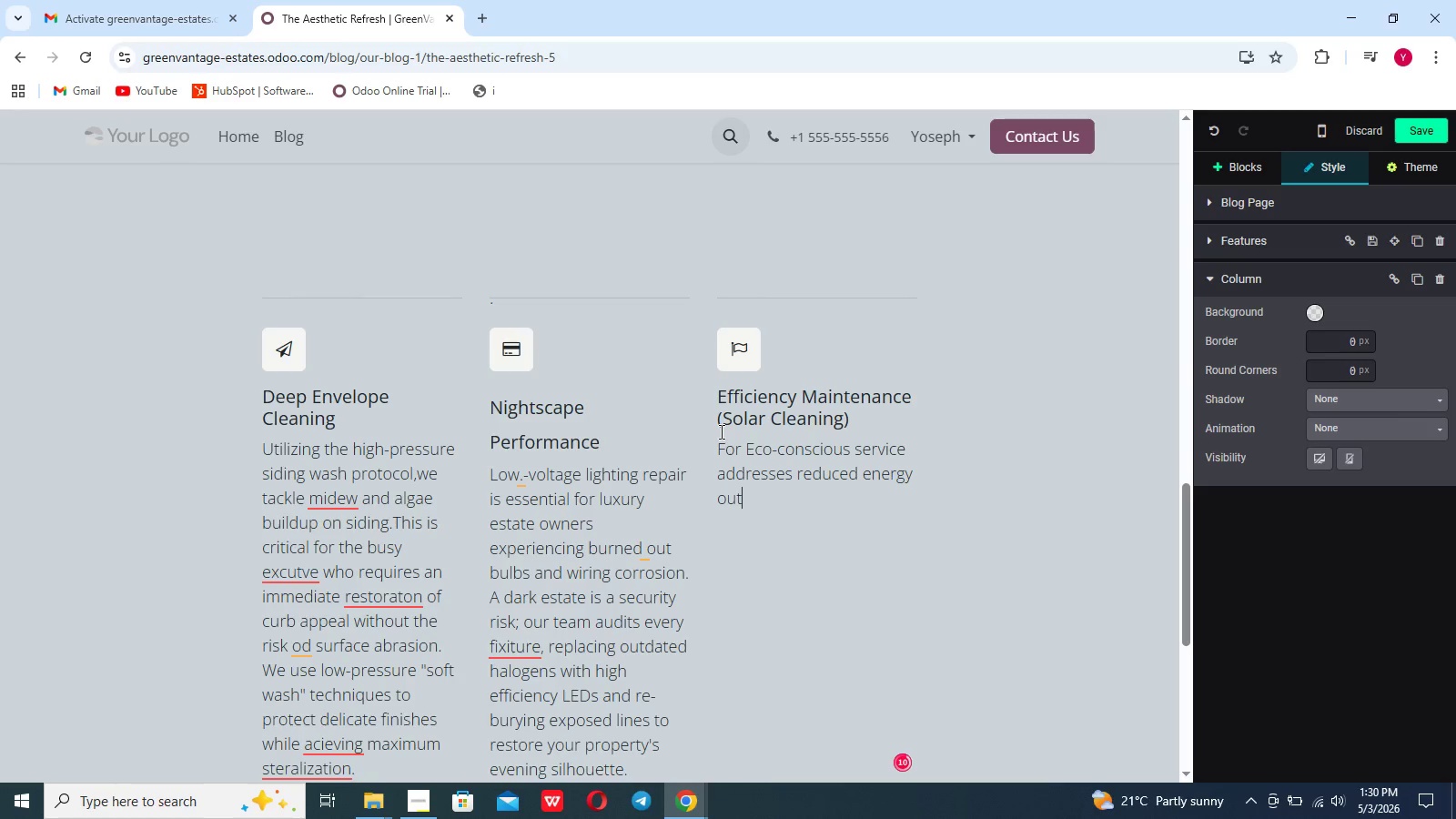 
scroll: coordinate [720, 431], scroll_direction: none, amount: 0.0
 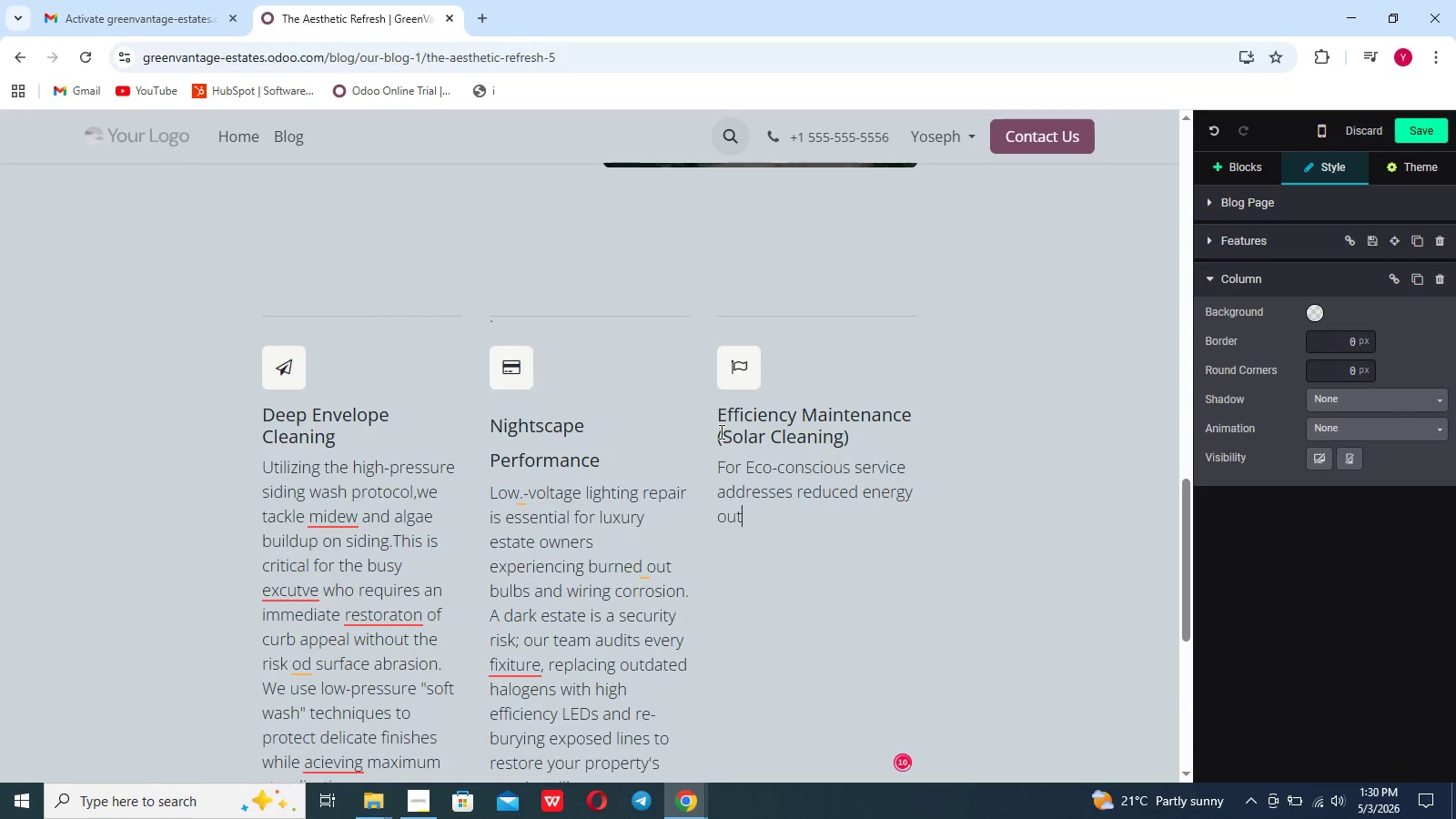 
scroll: coordinate [720, 431], scroll_direction: up, amount: 3.0
 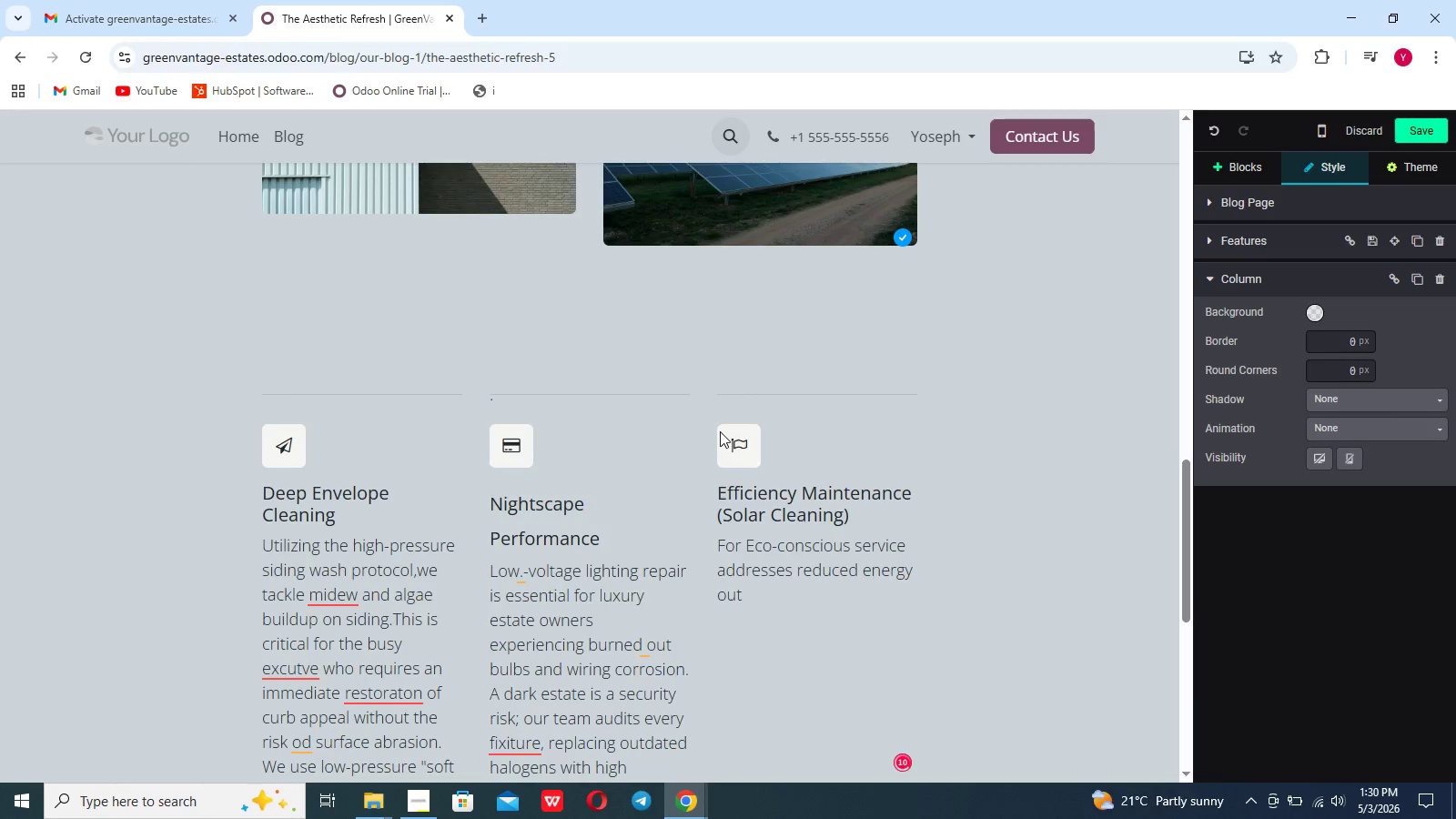 
type(put due to dust. Keepin)
 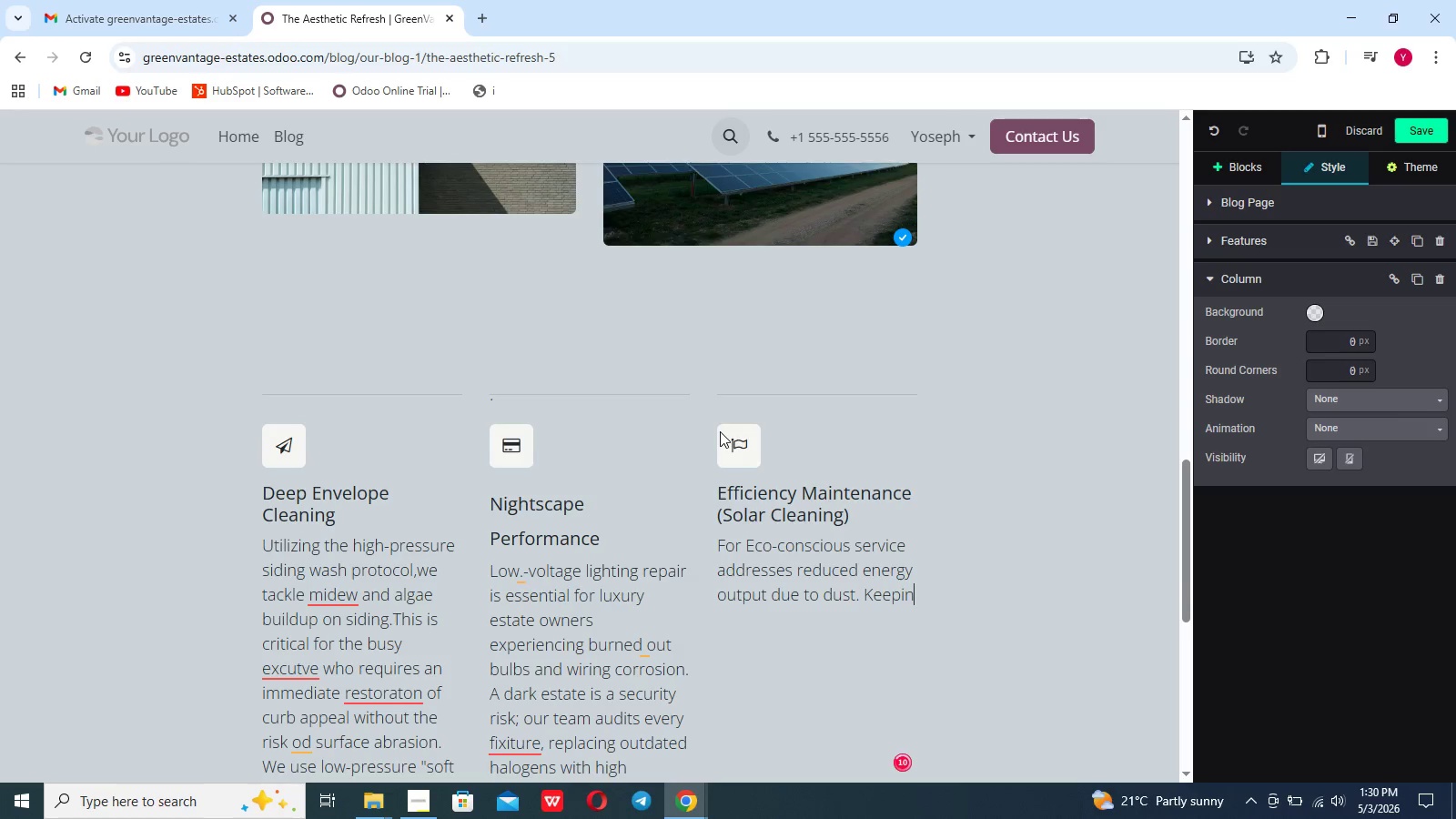 
scroll: coordinate [720, 431], scroll_direction: down, amount: 2.0
 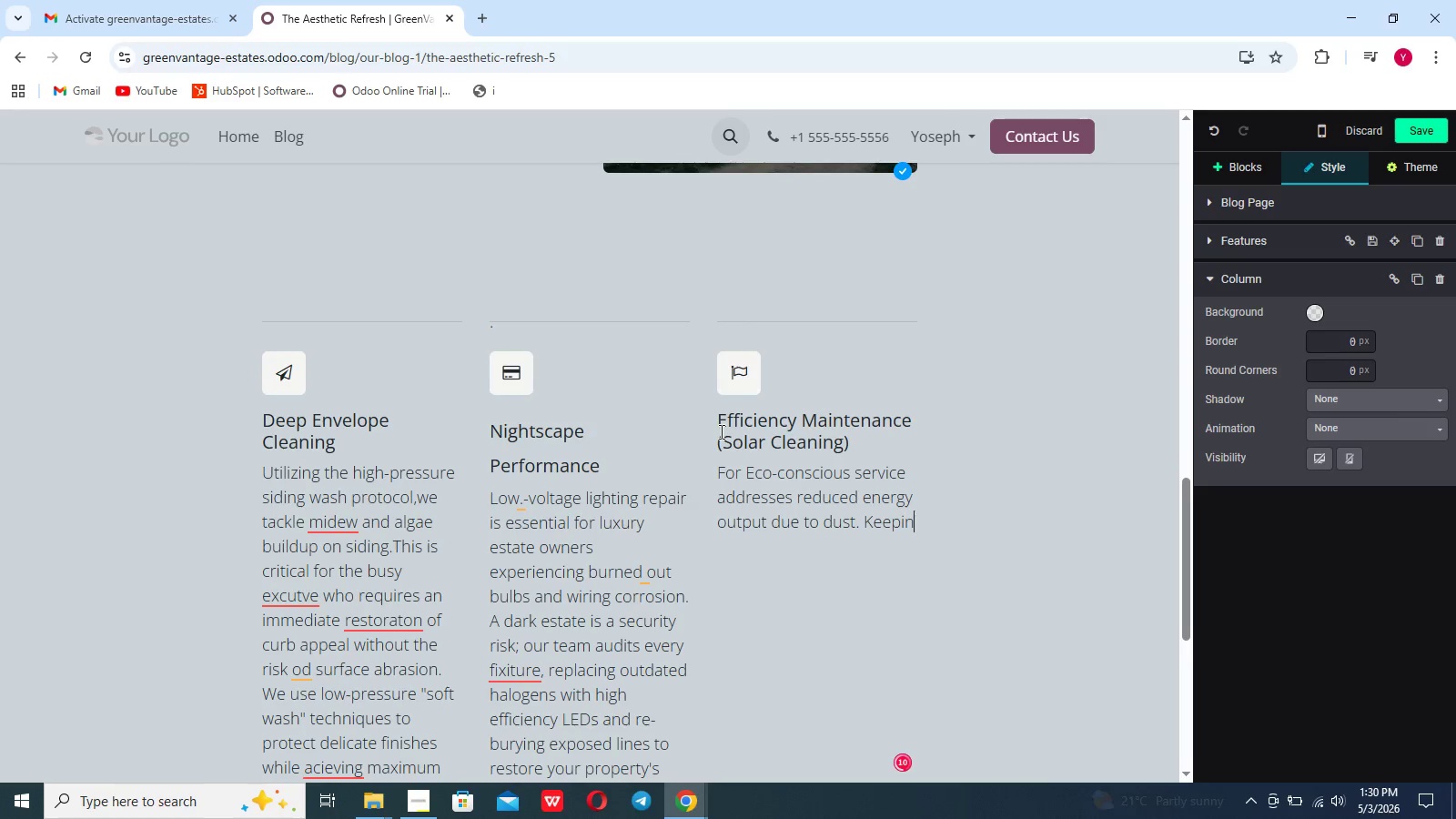 
key(G)
 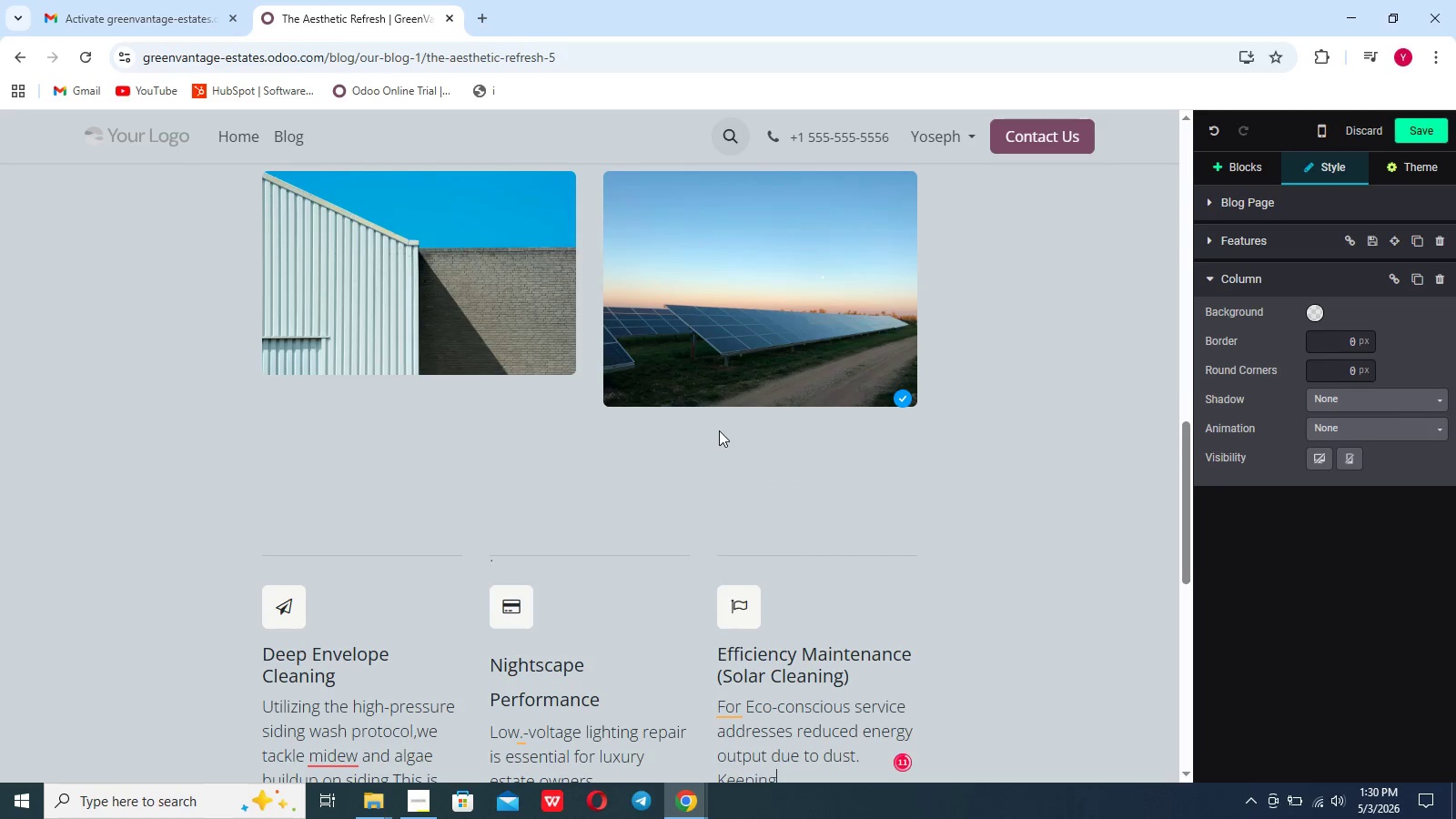 
scroll: coordinate [720, 431], scroll_direction: up, amount: 7.0
 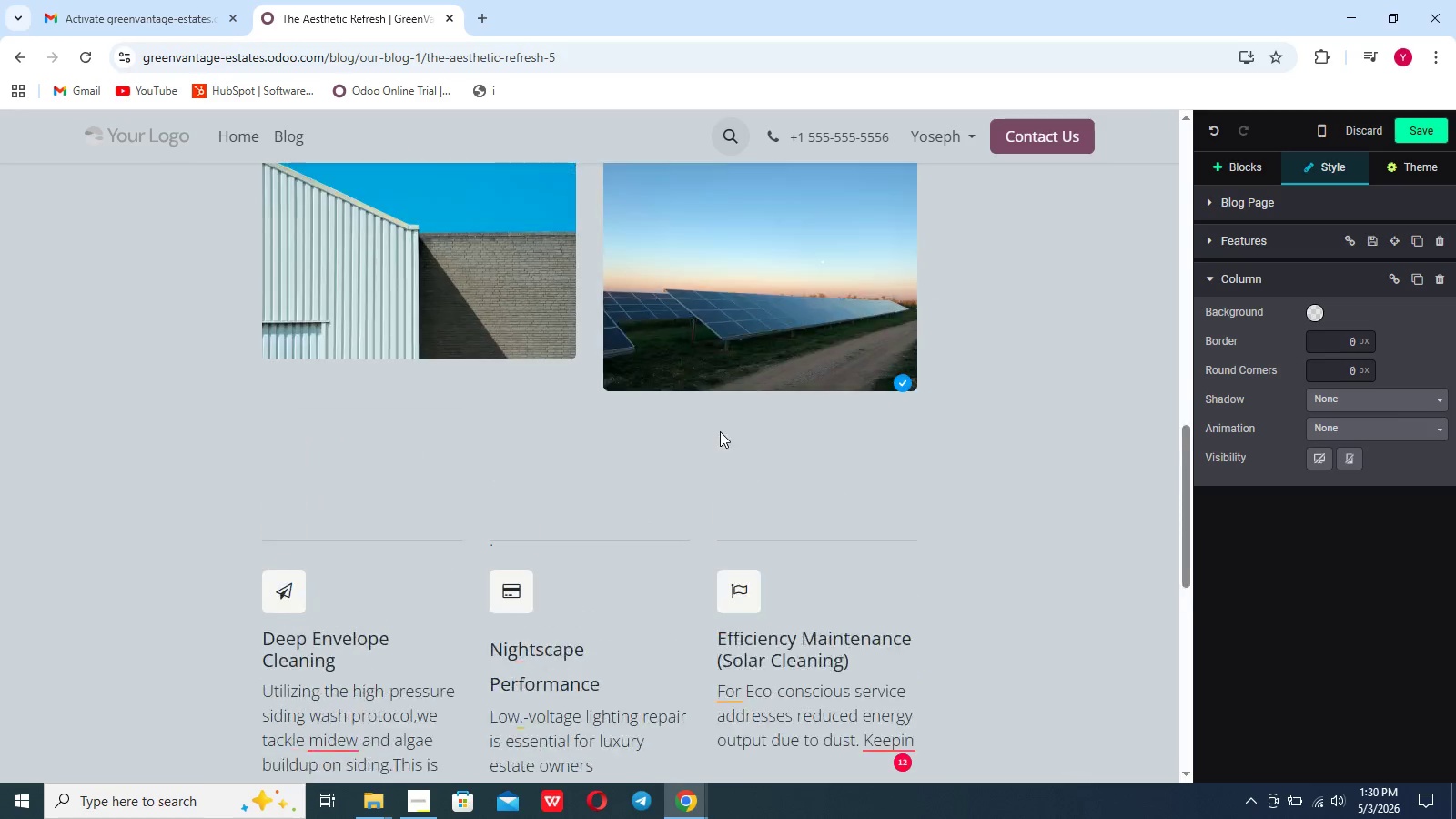 
type( your panels clear ensures )
 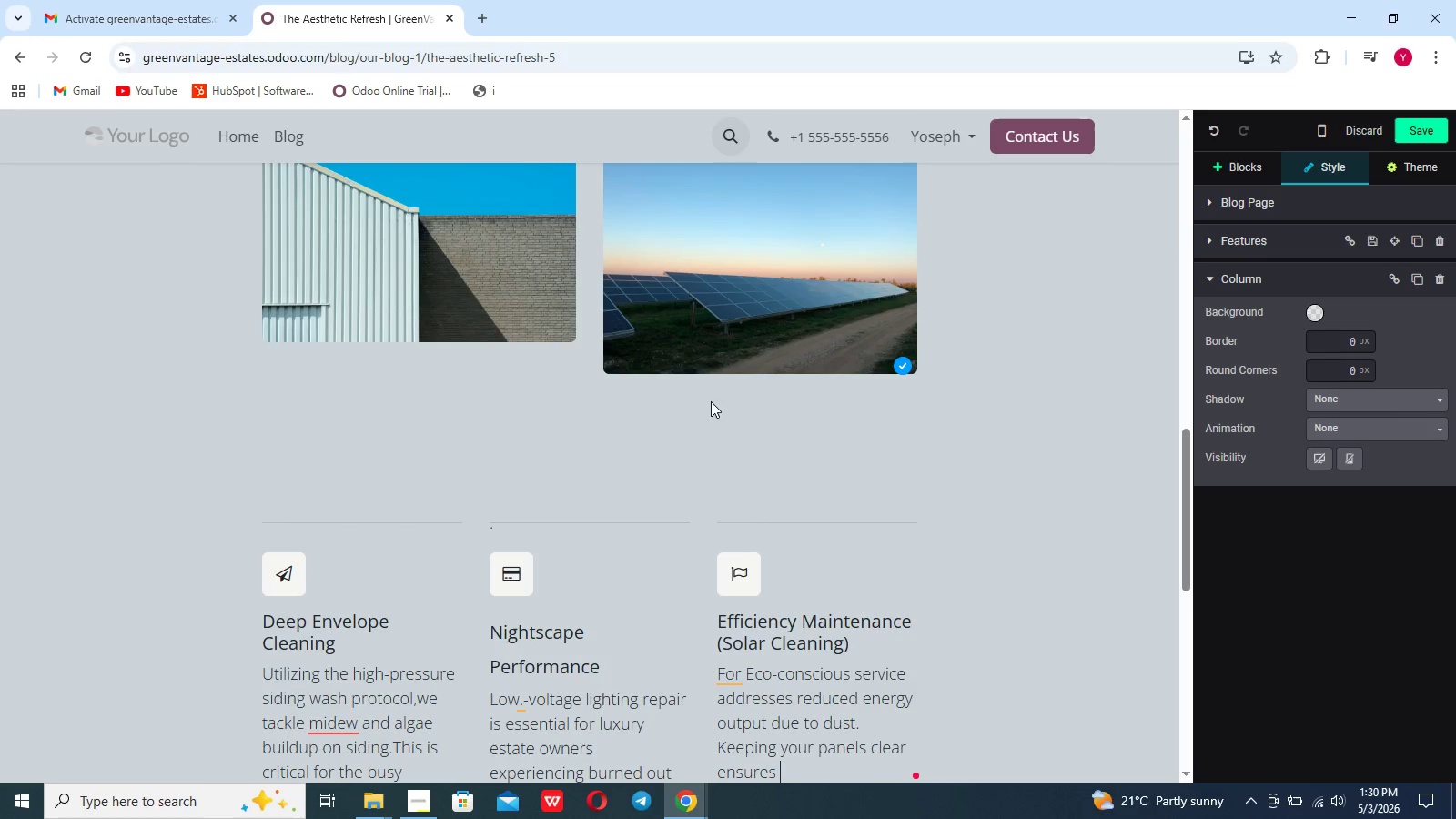 
type(your system operates at peak capacity capturing every possible watt to power )
 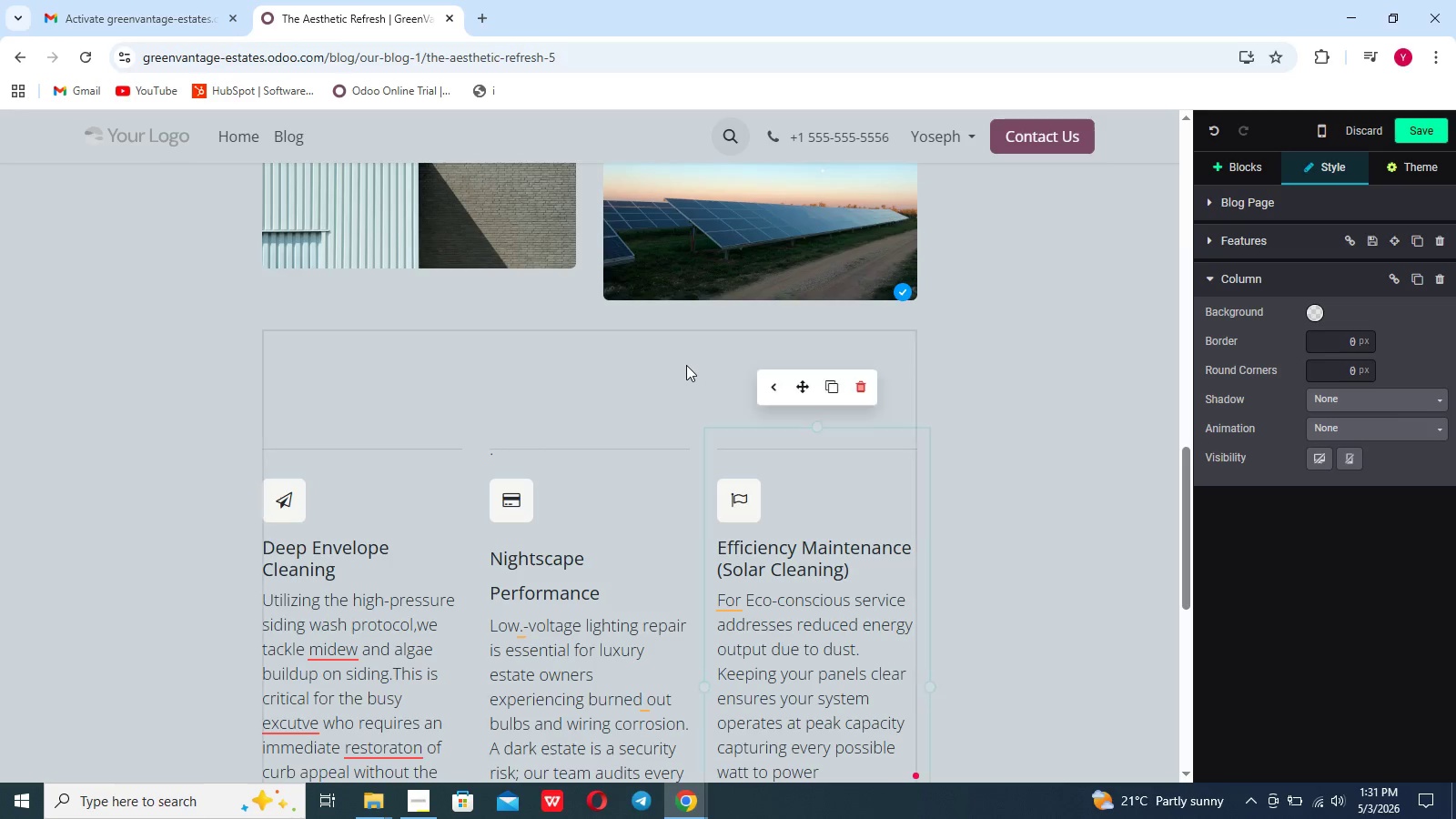 
type(your estate sustainably)
 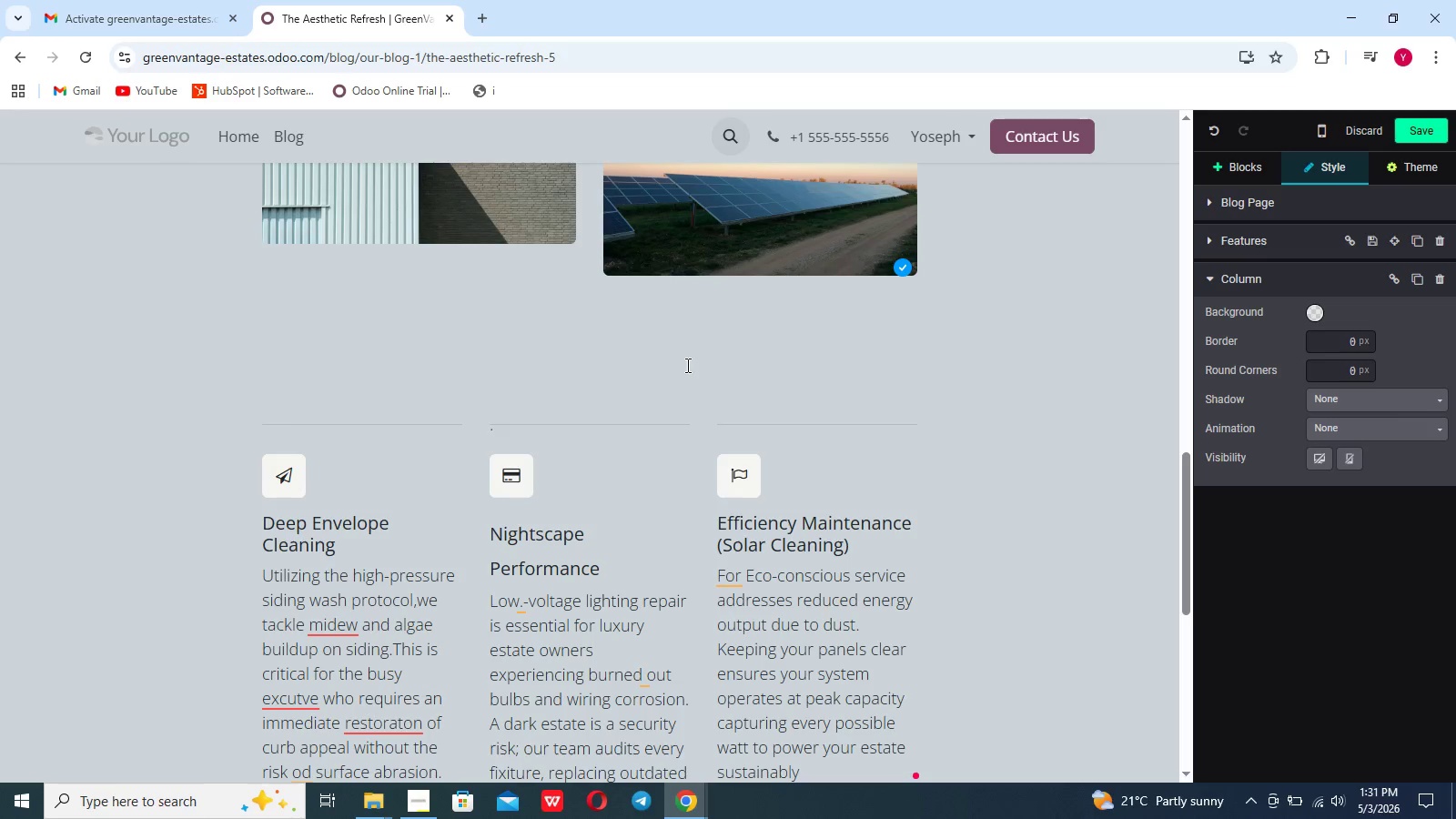 
scroll: coordinate [686, 359], scroll_direction: down, amount: 8.0
 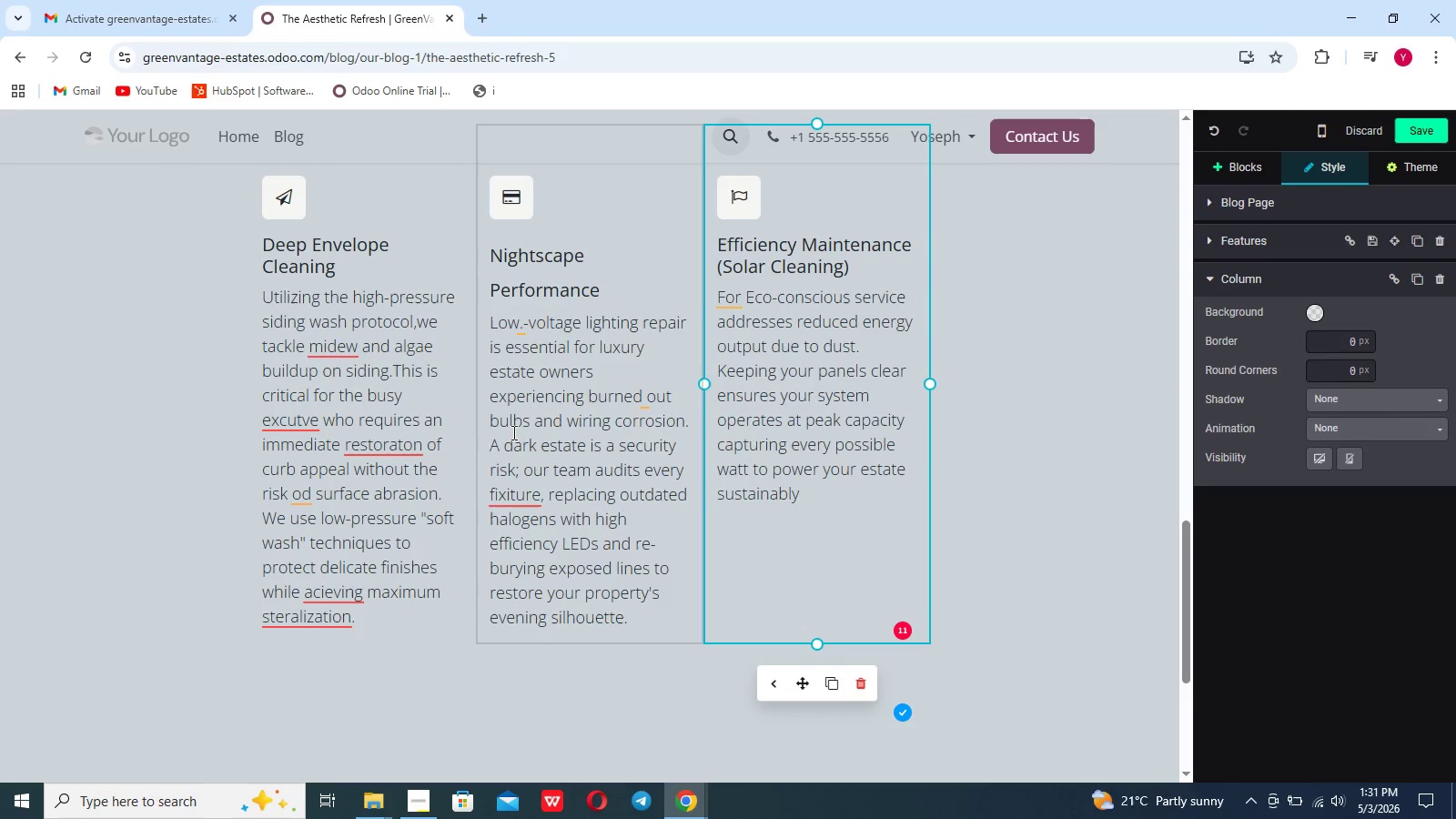 
wait(6.36)
 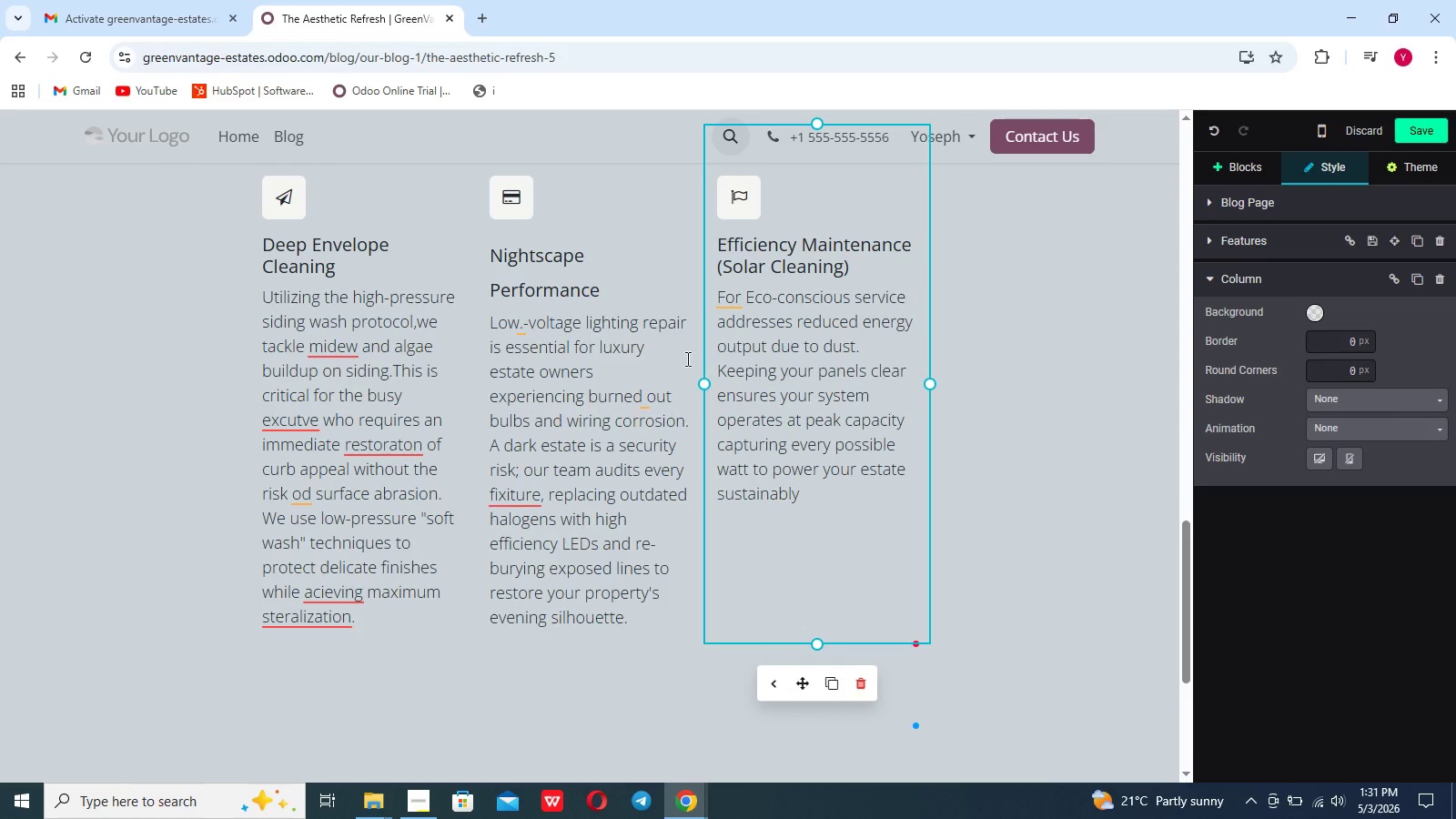 
left_click([369, 601])
 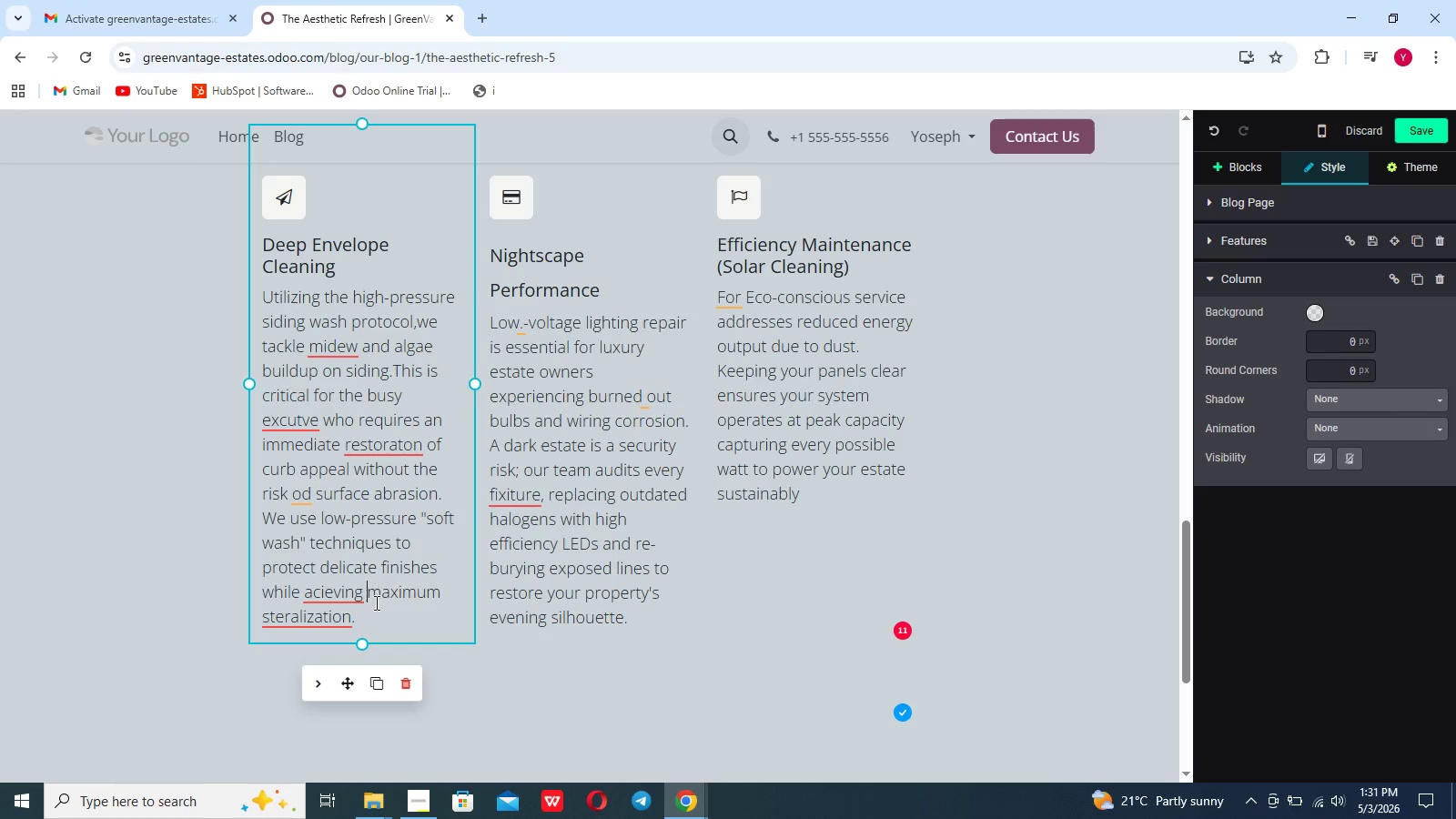 
left_click([347, 598])
 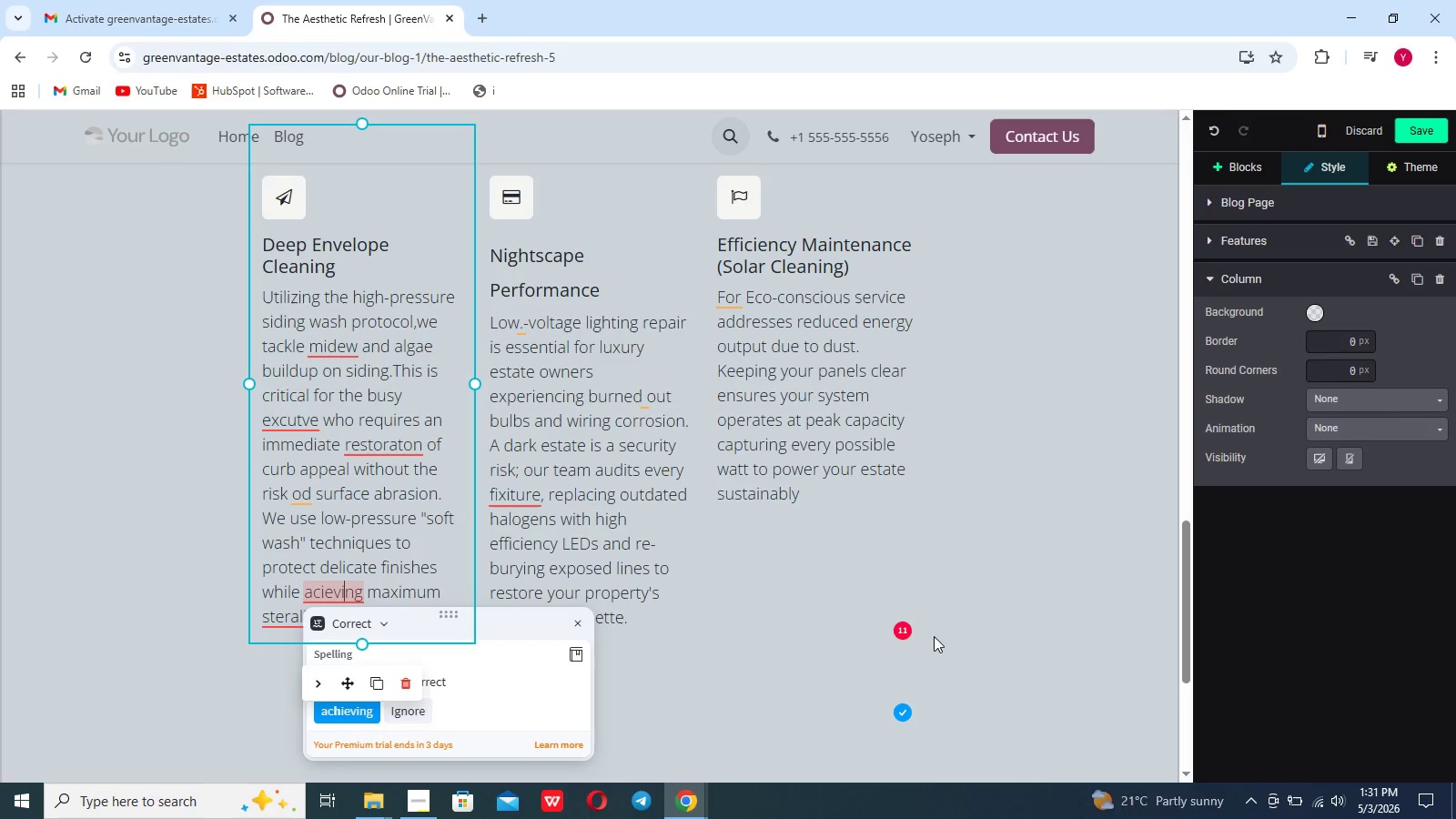 
left_click([904, 630])
 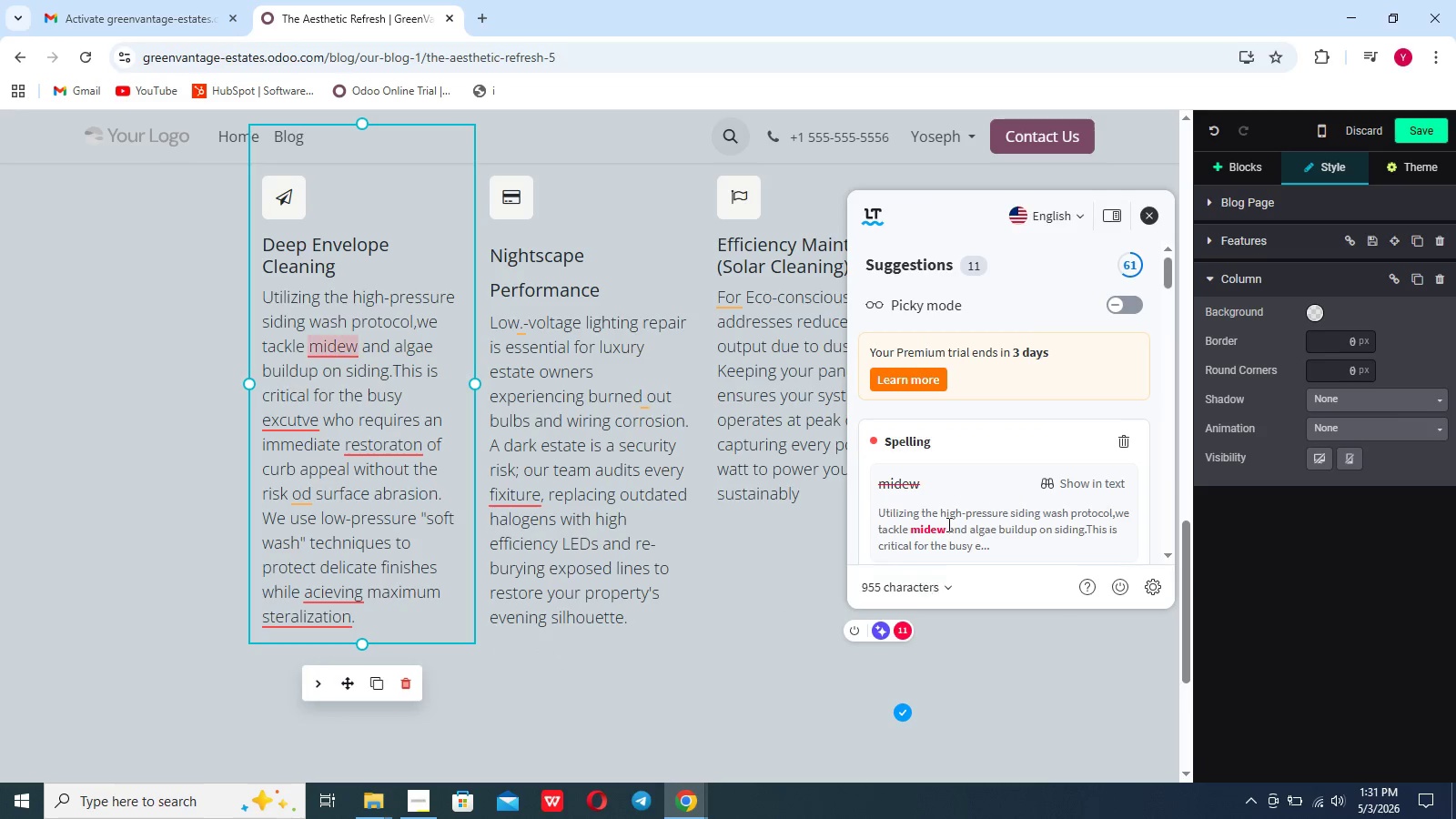 
scroll: coordinate [947, 523], scroll_direction: down, amount: 3.0
 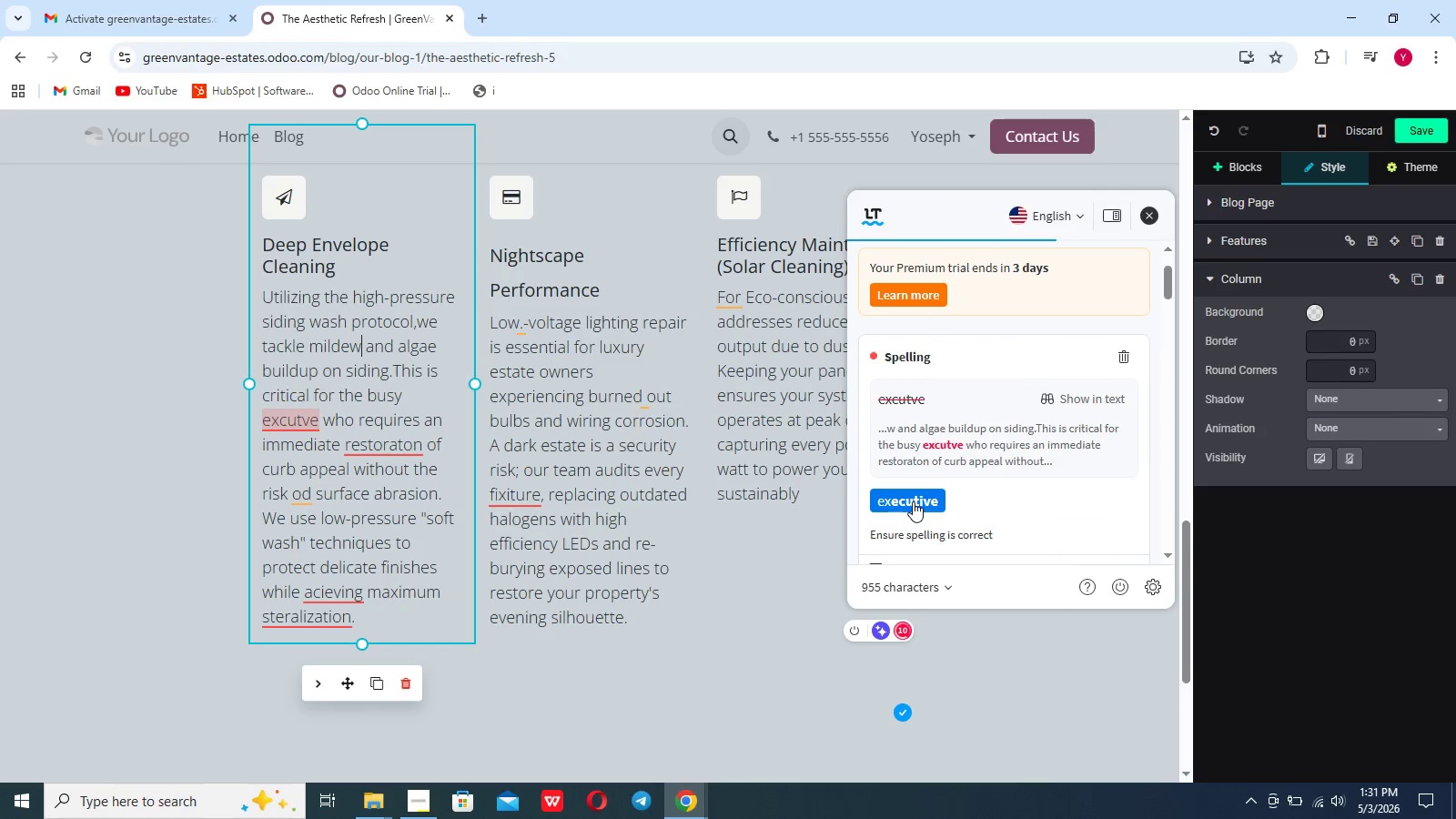 
double_click([913, 501])
 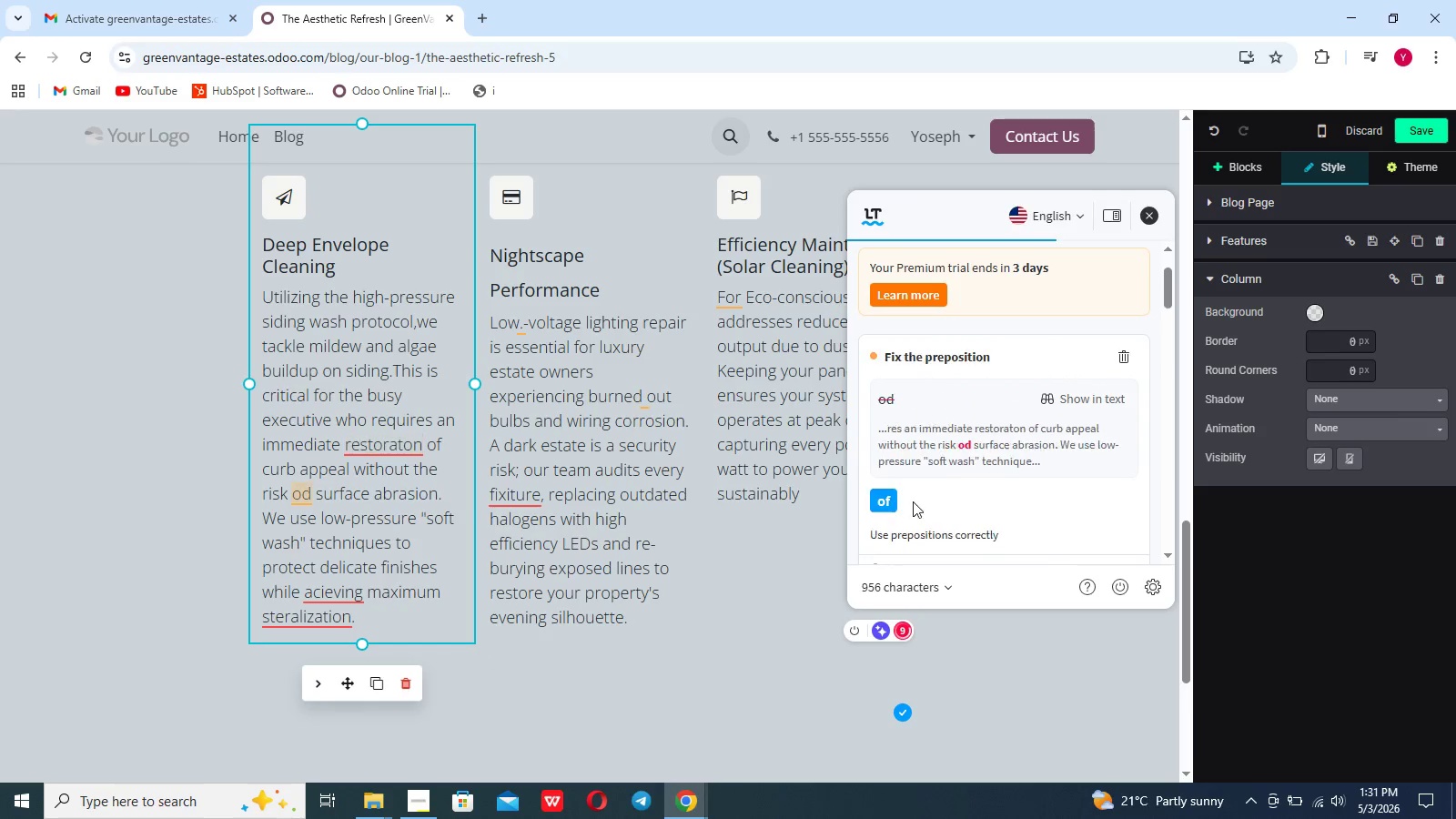 
double_click([914, 501])
 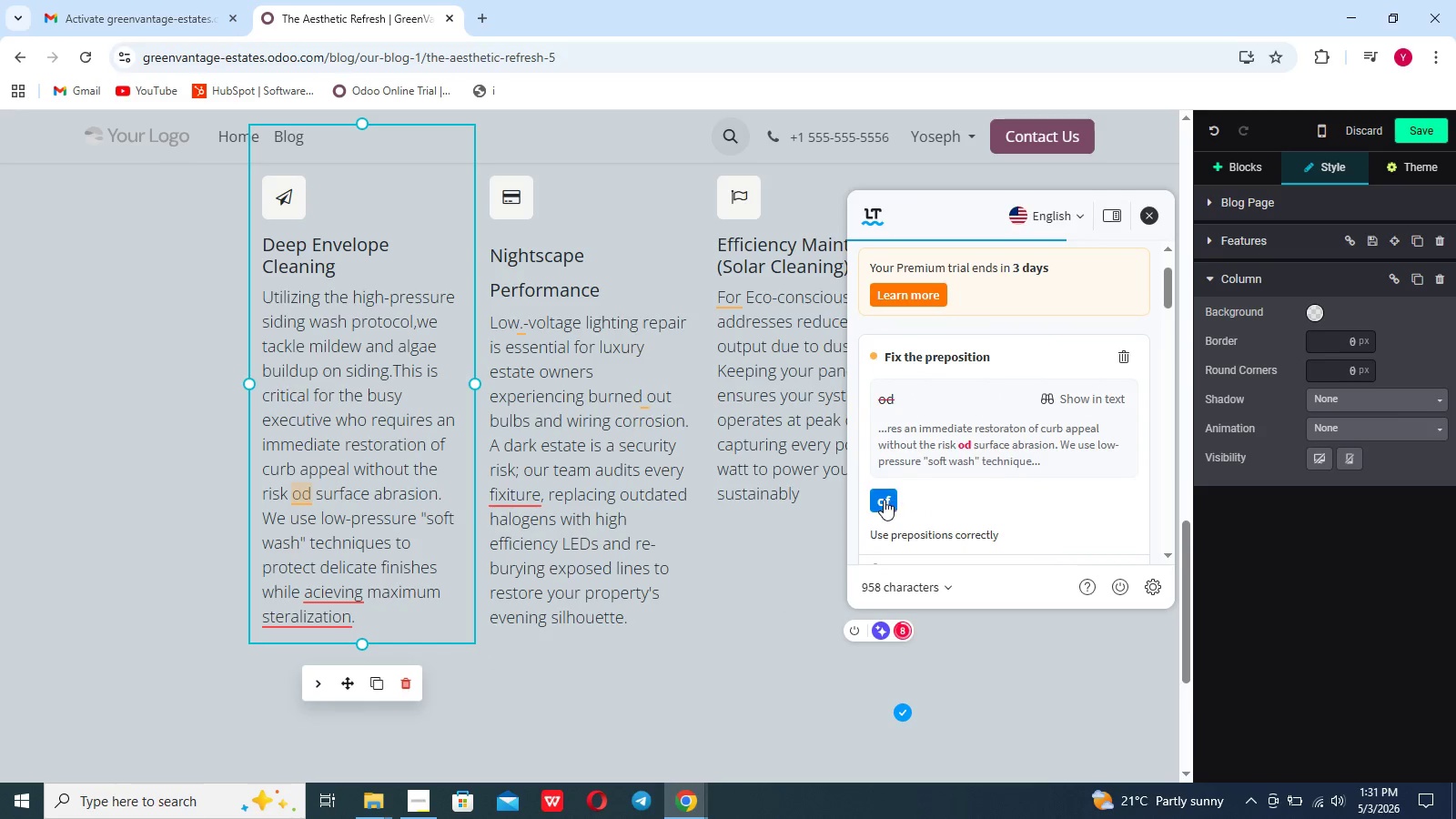 
left_click([884, 499])
 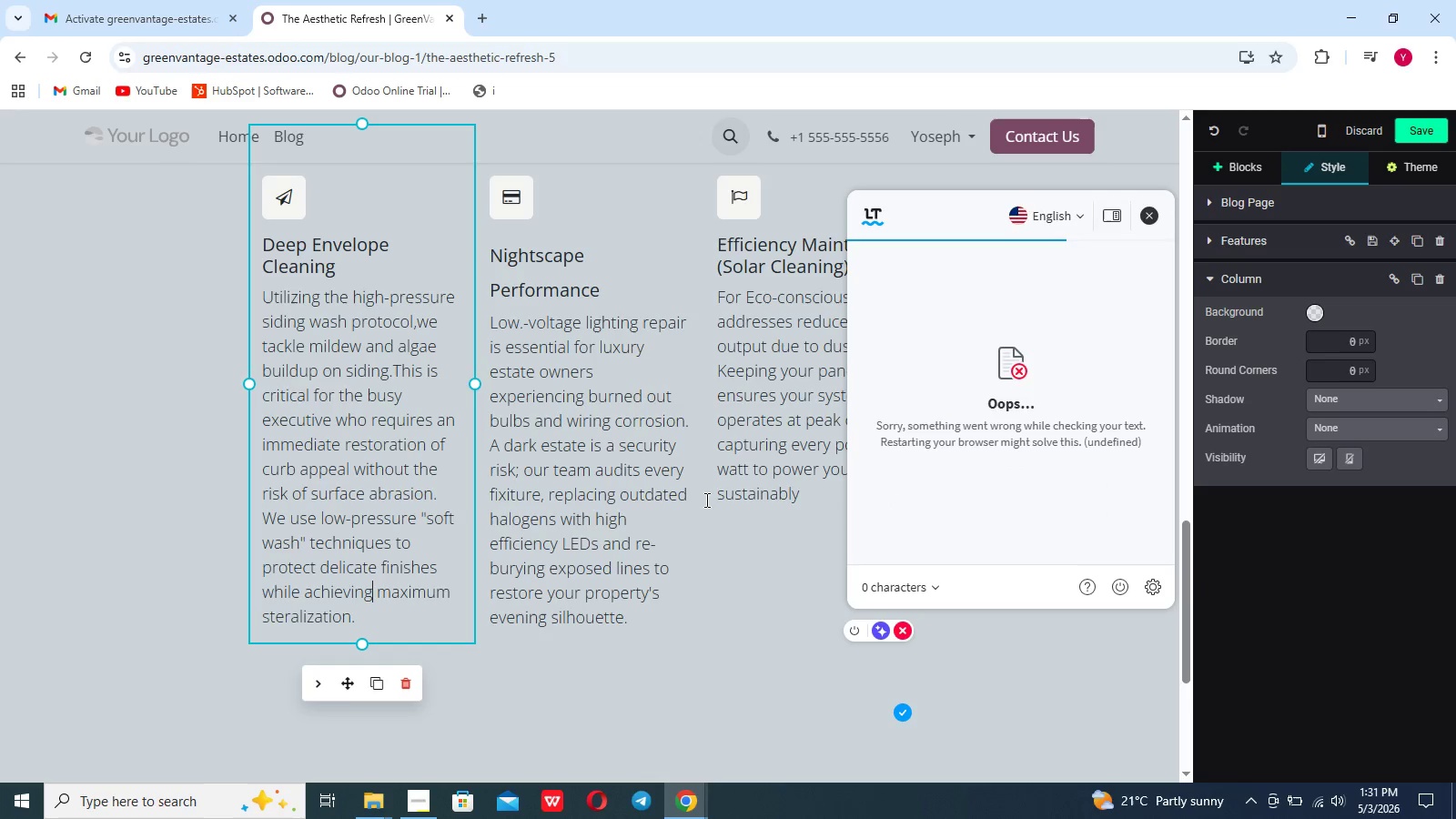 
left_click([392, 495])
 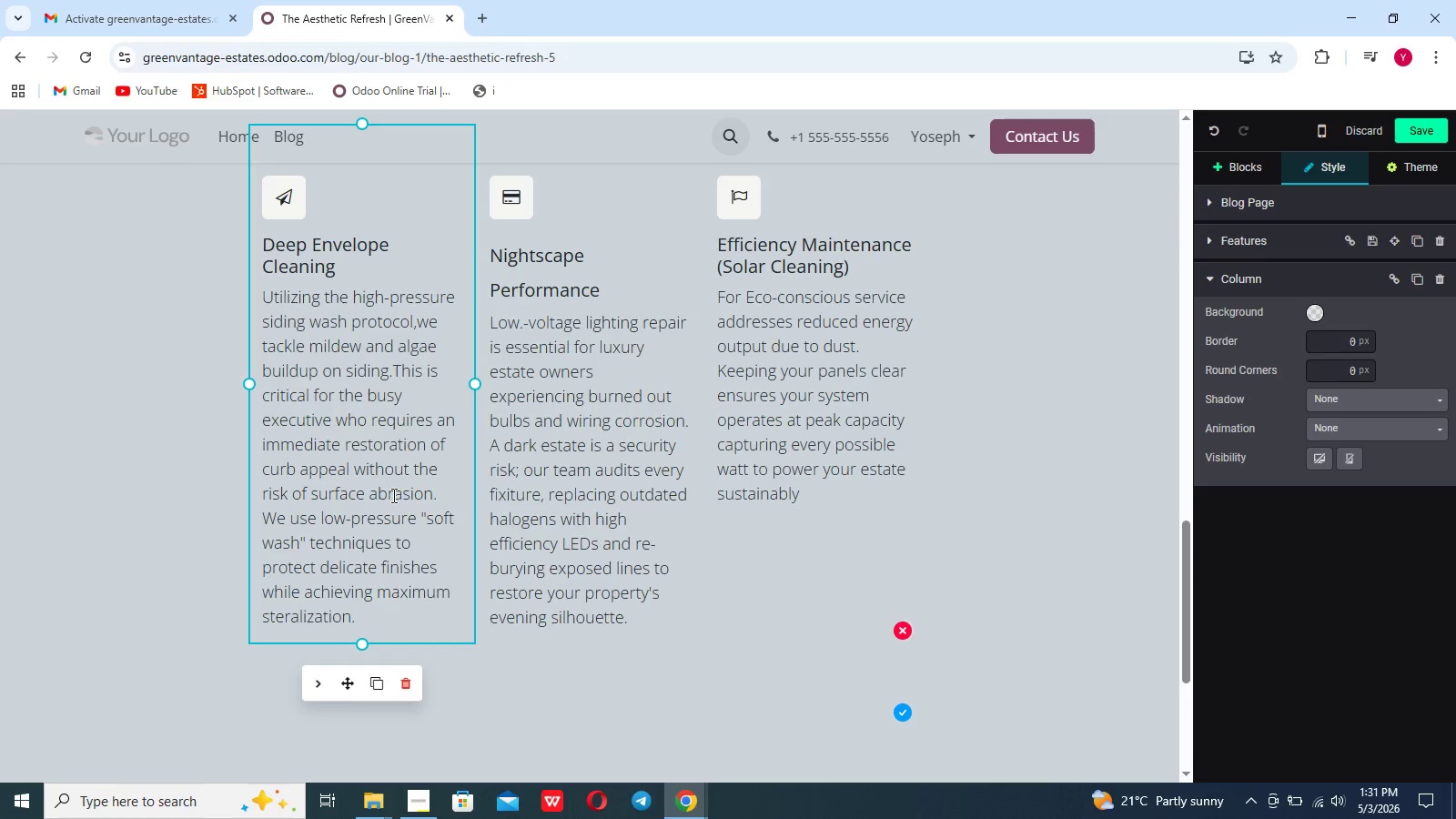 
key(Backspace)
 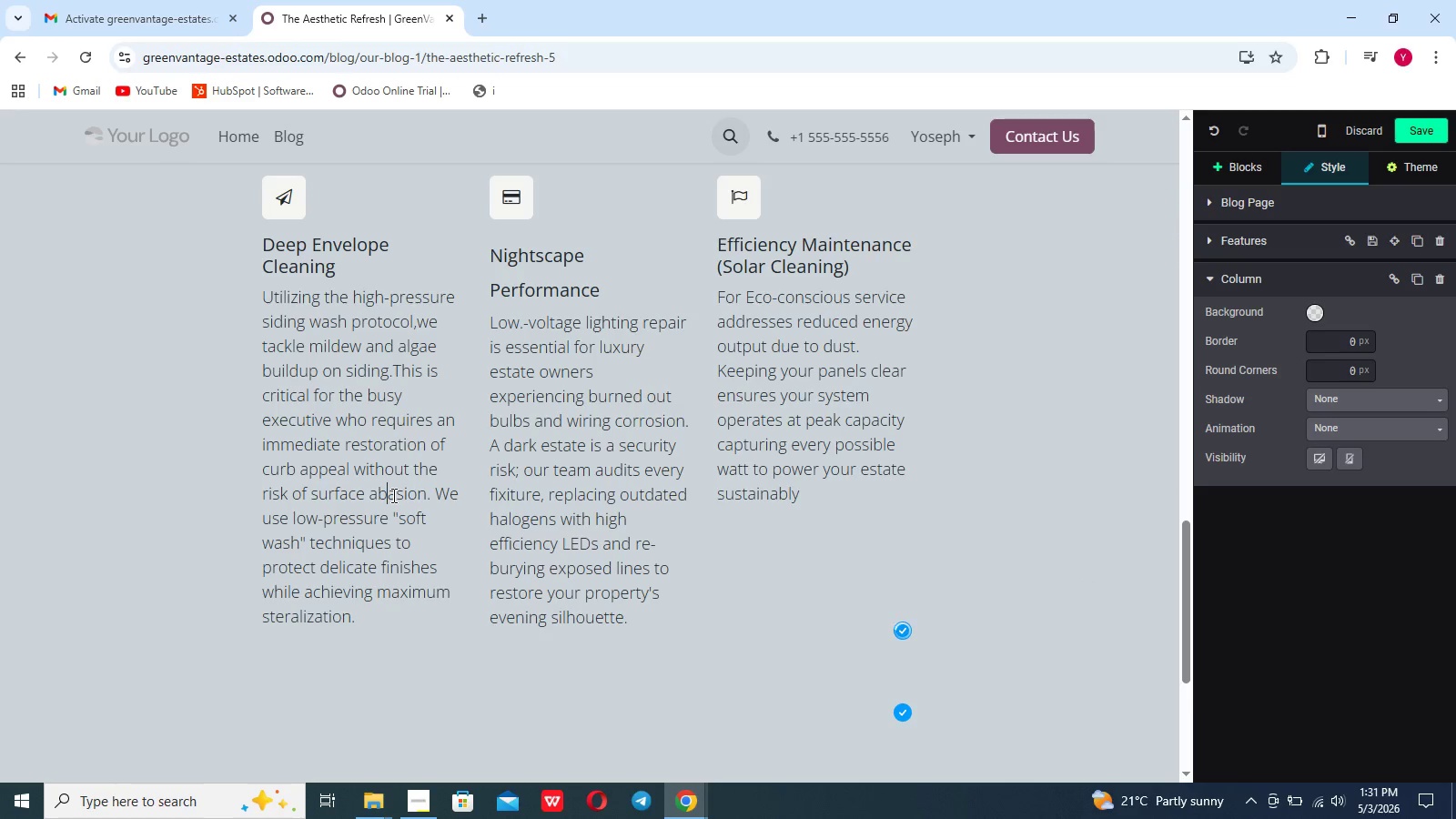 
key(R)
 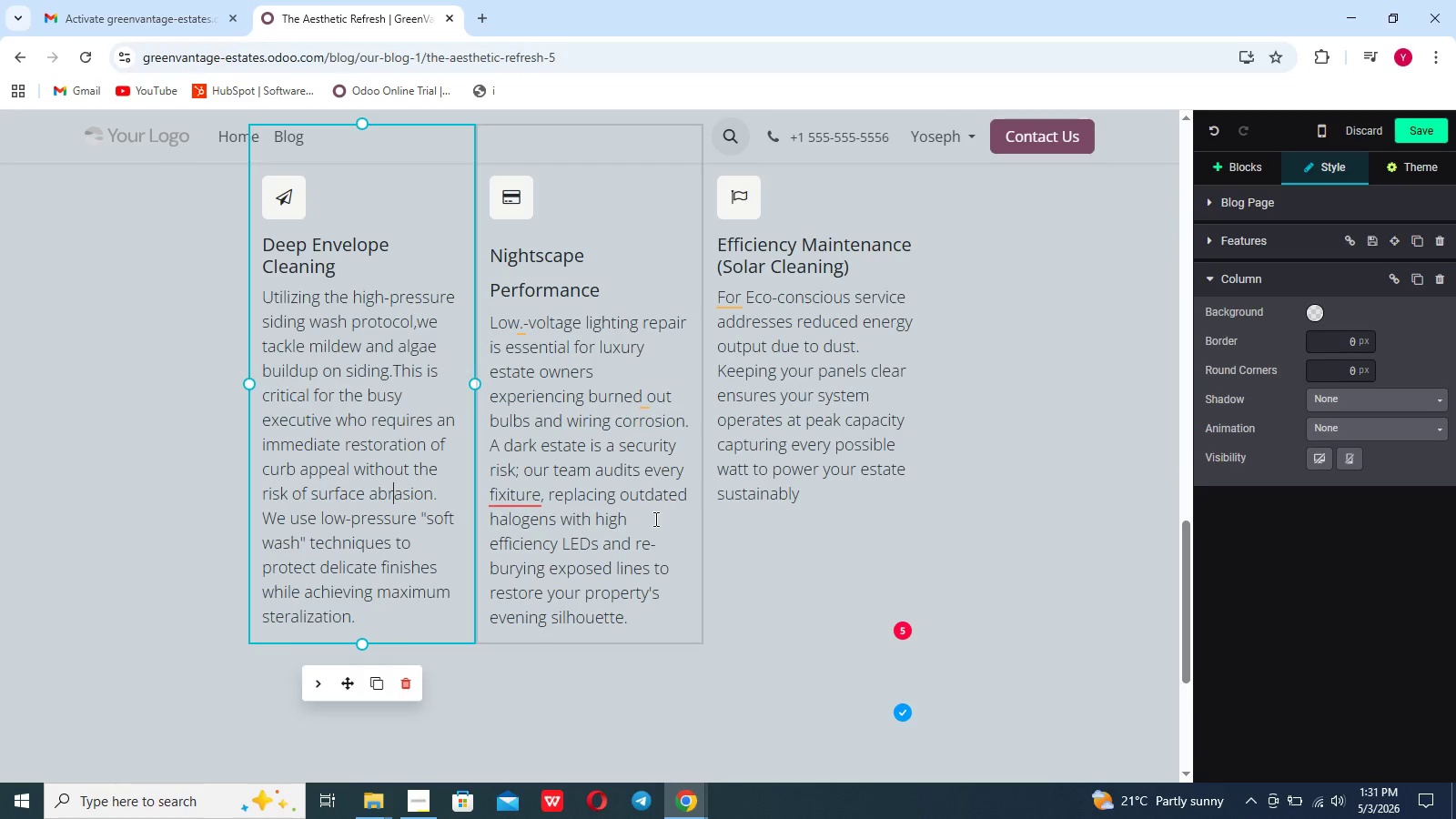 
left_click([905, 630])
 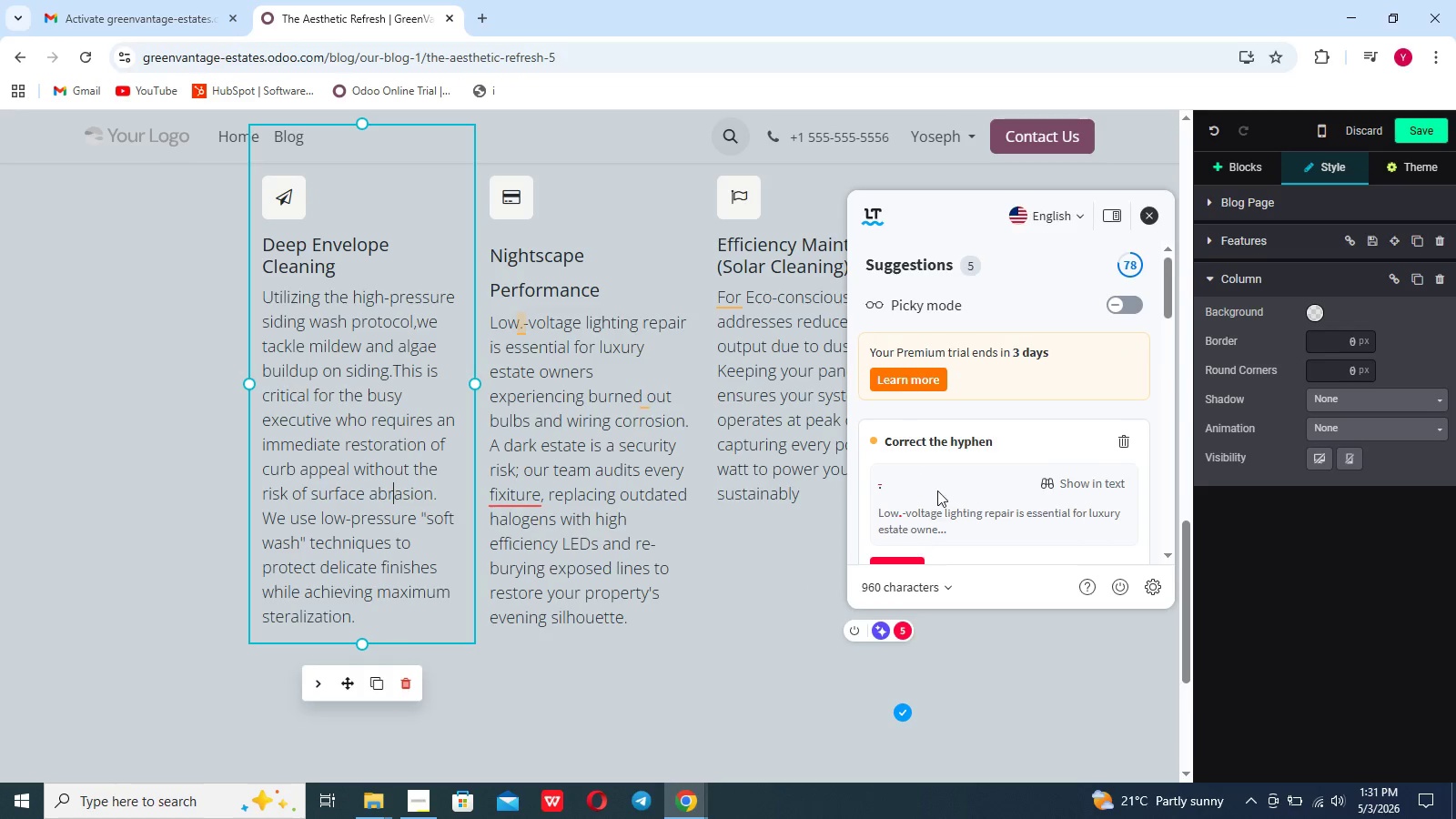 
scroll: coordinate [937, 490], scroll_direction: down, amount: 1.0
 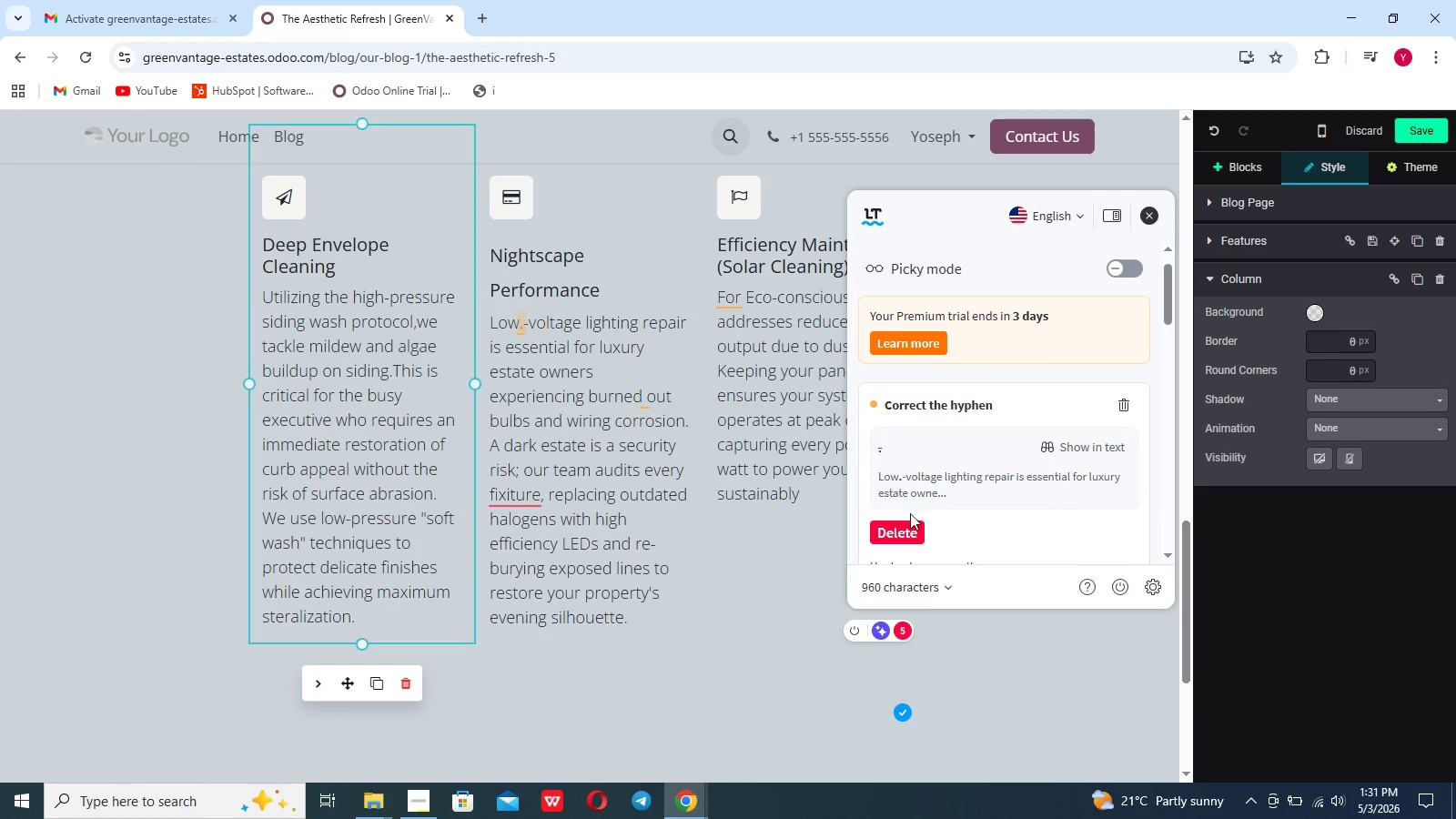 
left_click([903, 526])
 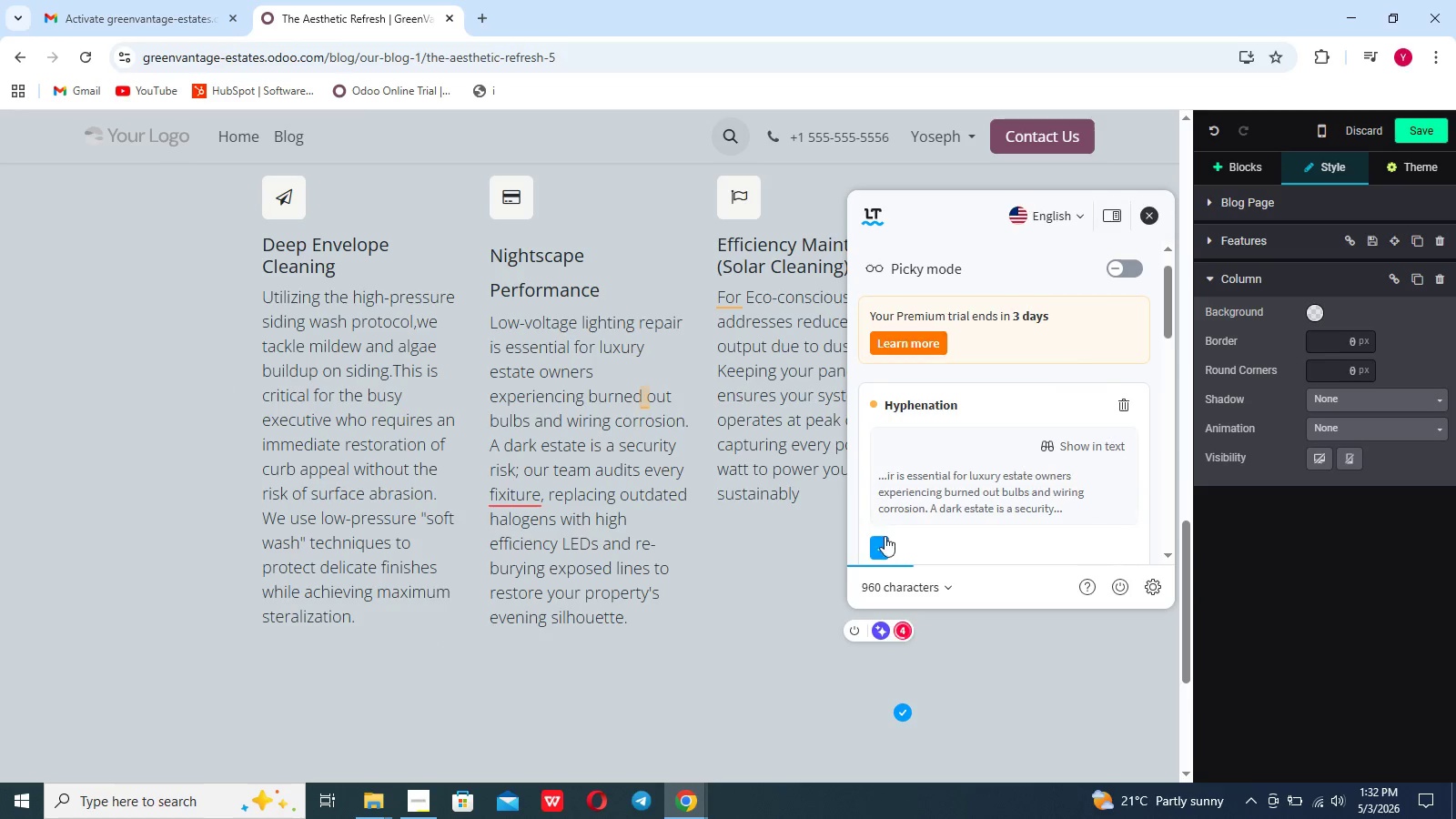 
left_click([881, 546])
 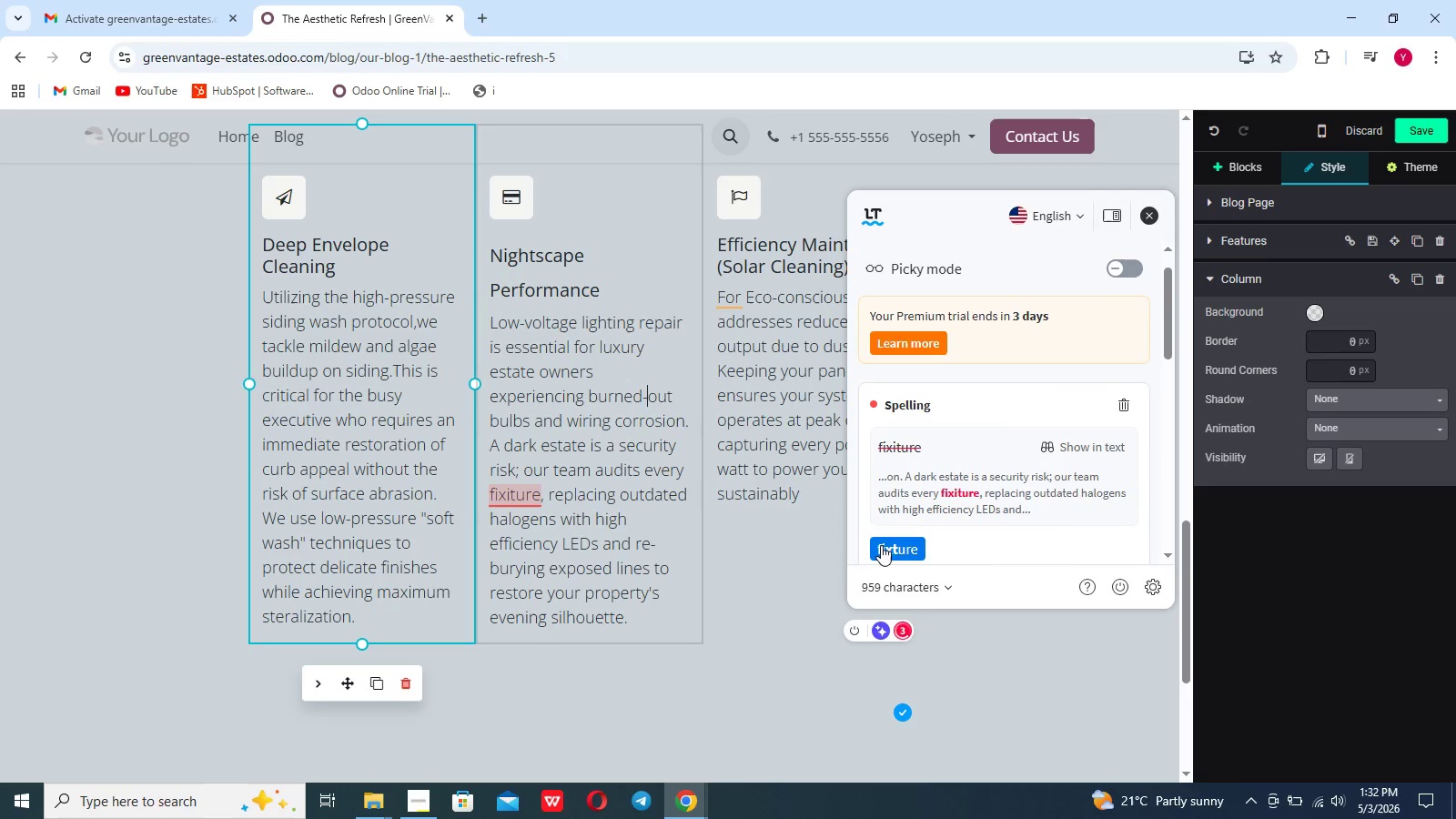 
left_click([881, 545])
 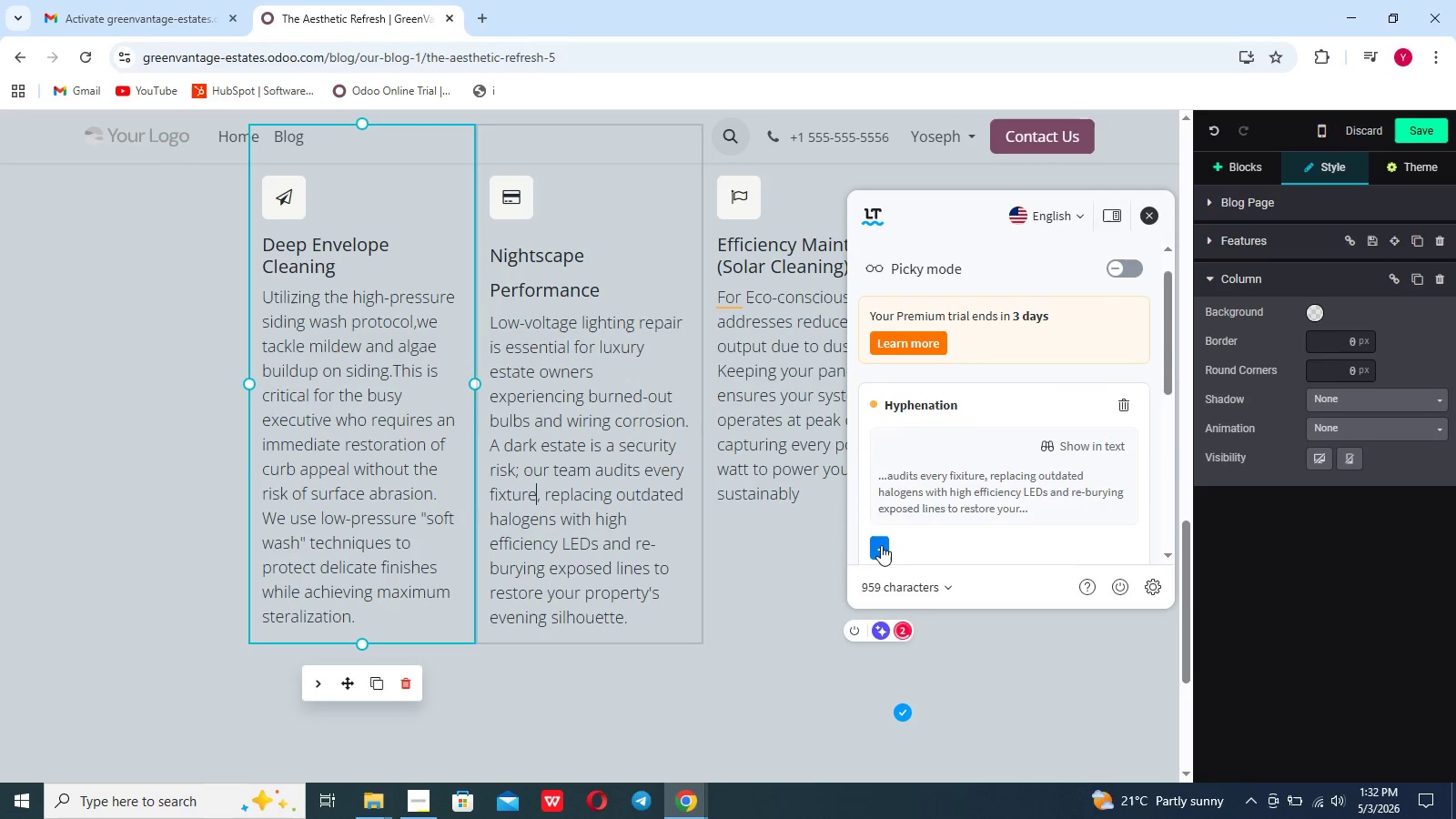 
left_click([881, 544])
 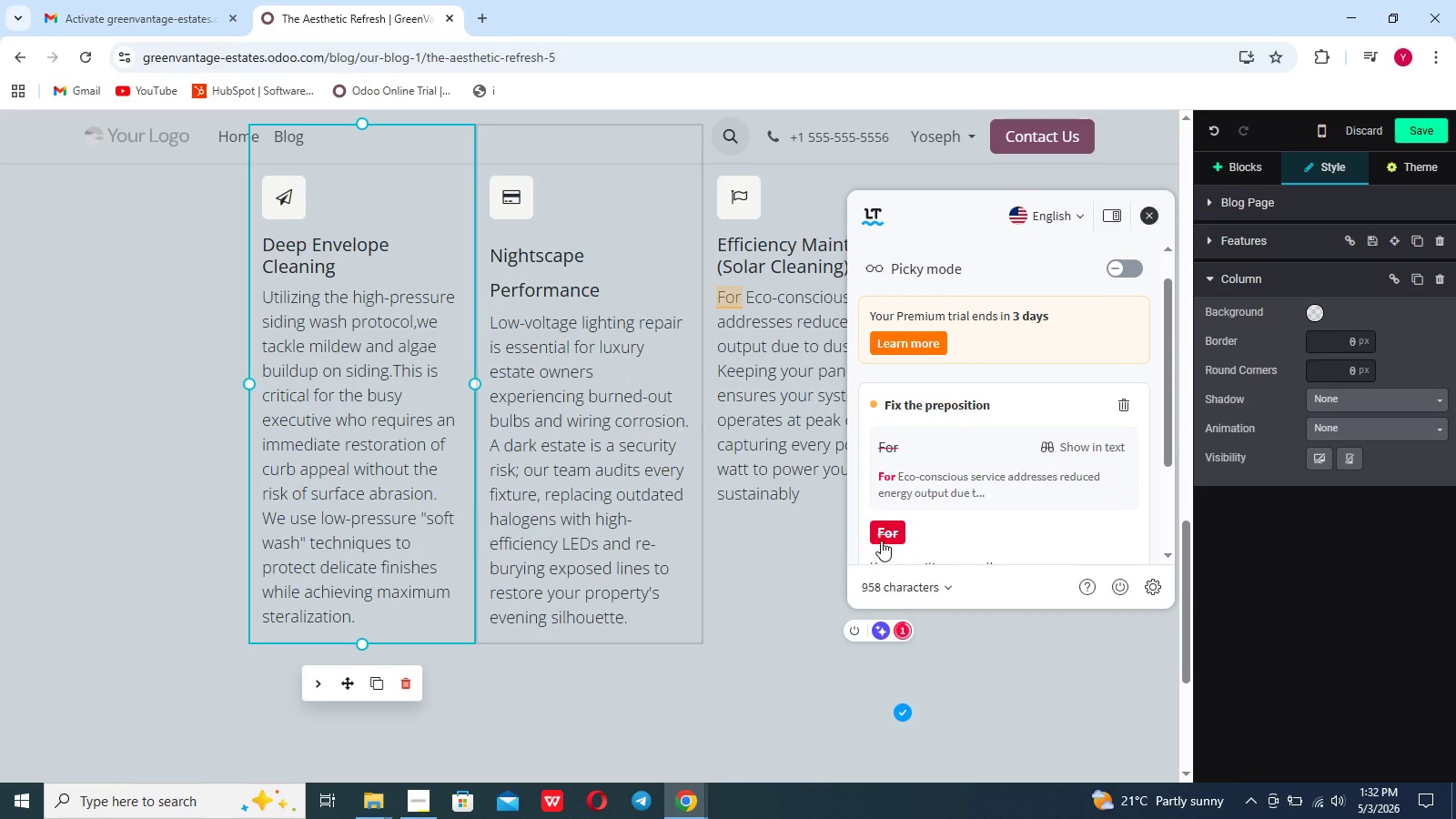 
left_click([883, 537])
 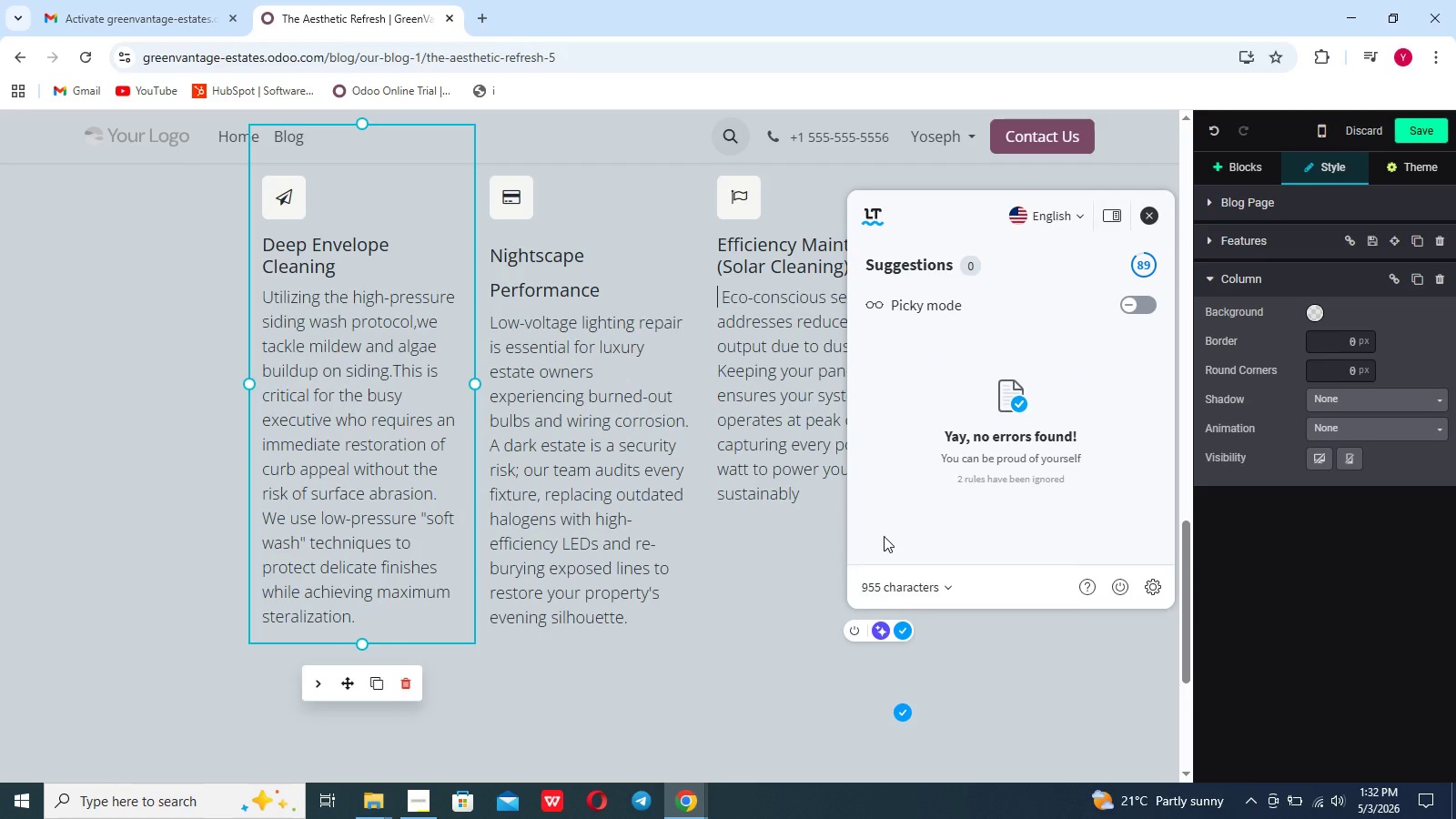 
left_click([884, 536])
 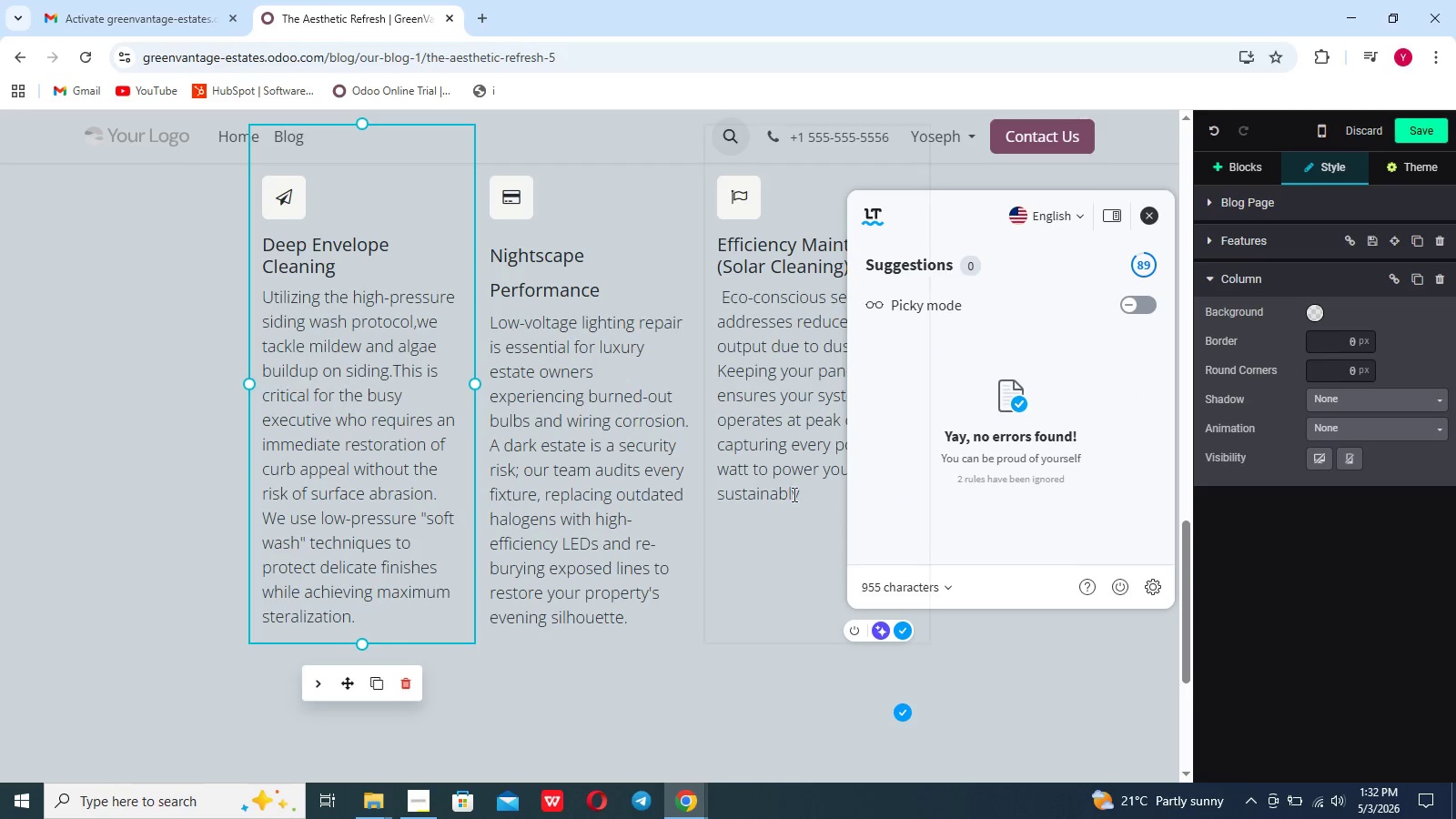 
left_click([777, 484])
 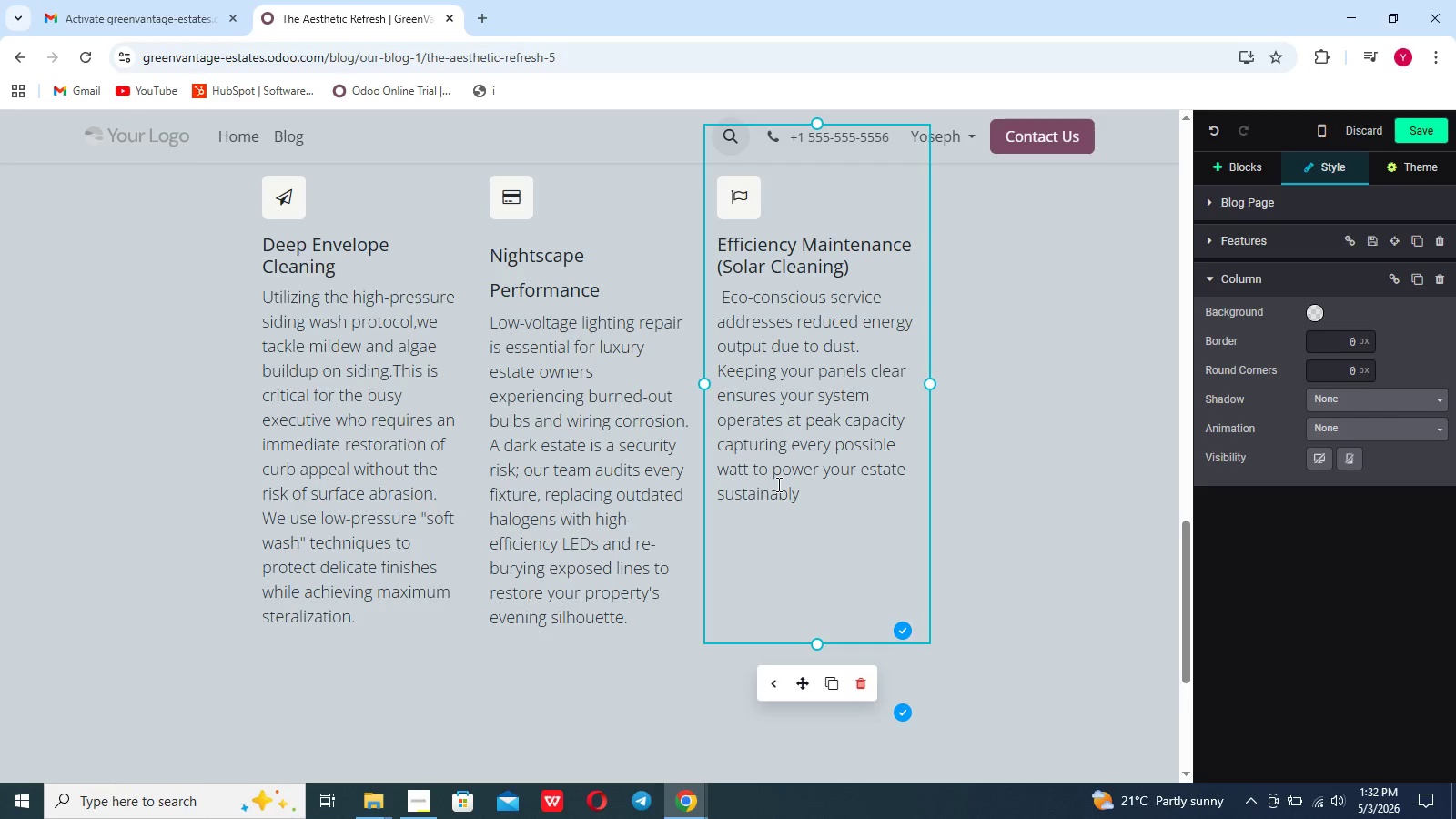 
key(Backspace)
 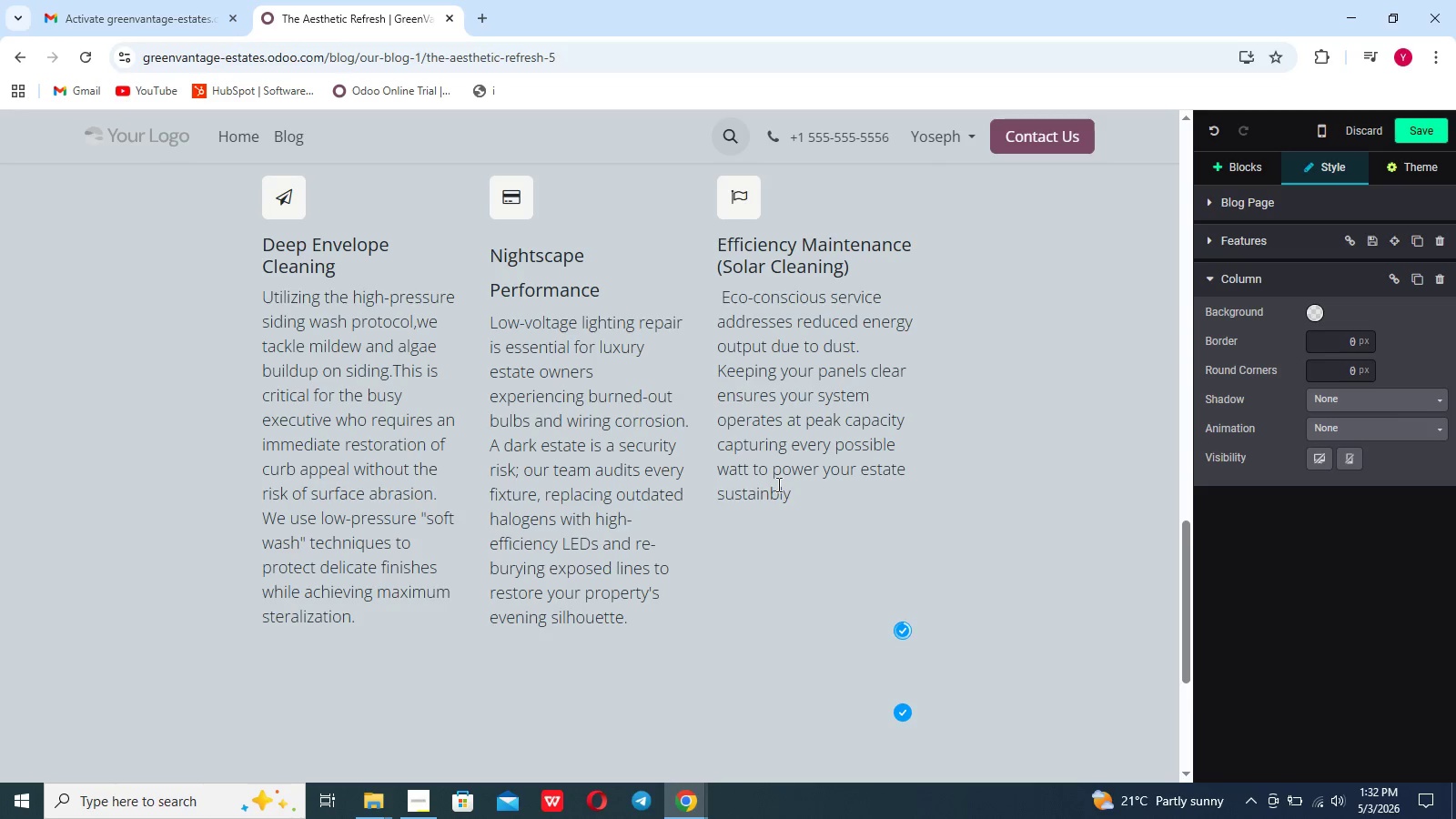 
key(A)
 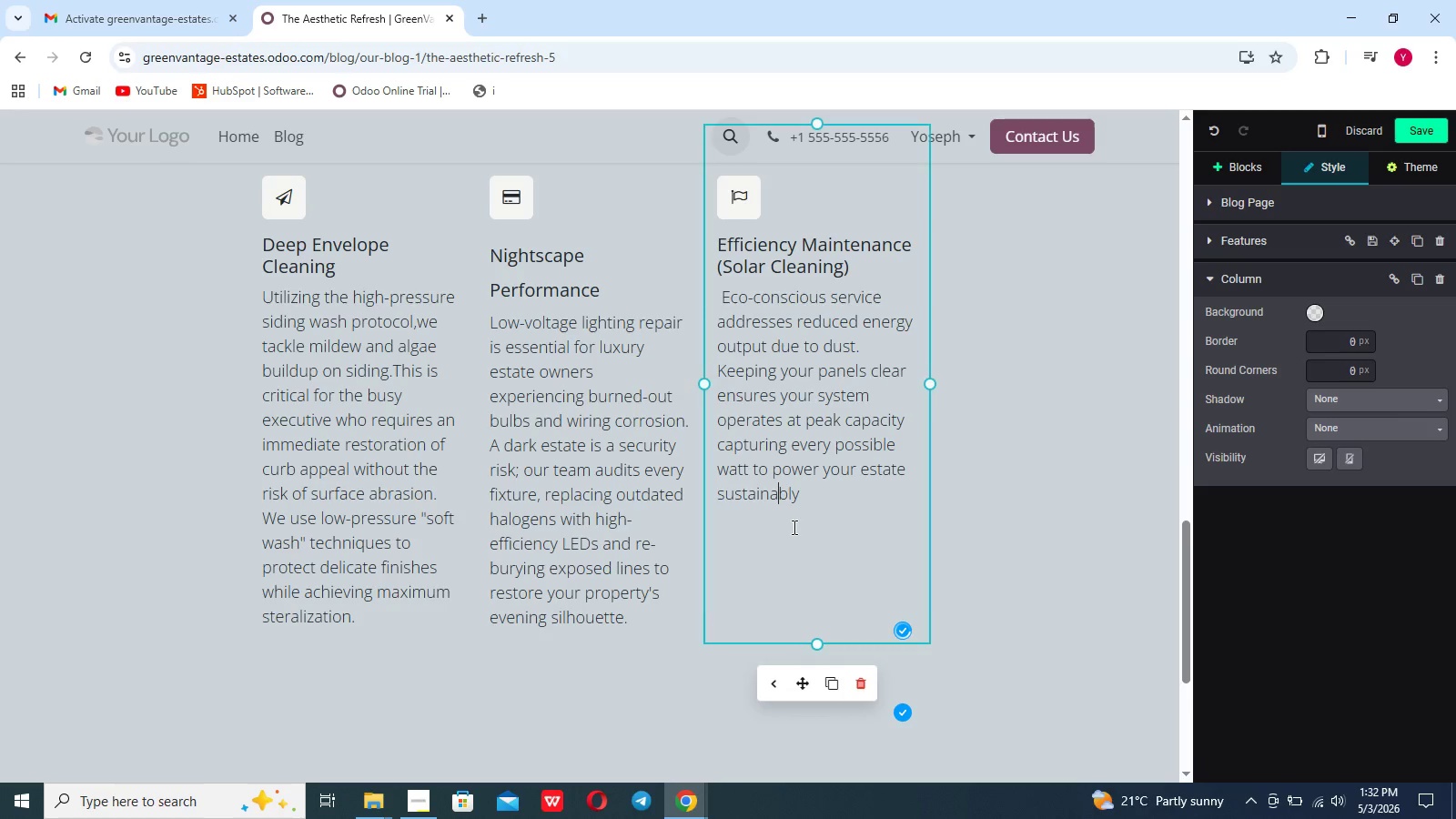 
scroll: coordinate [793, 527], scroll_direction: down, amount: 6.0
 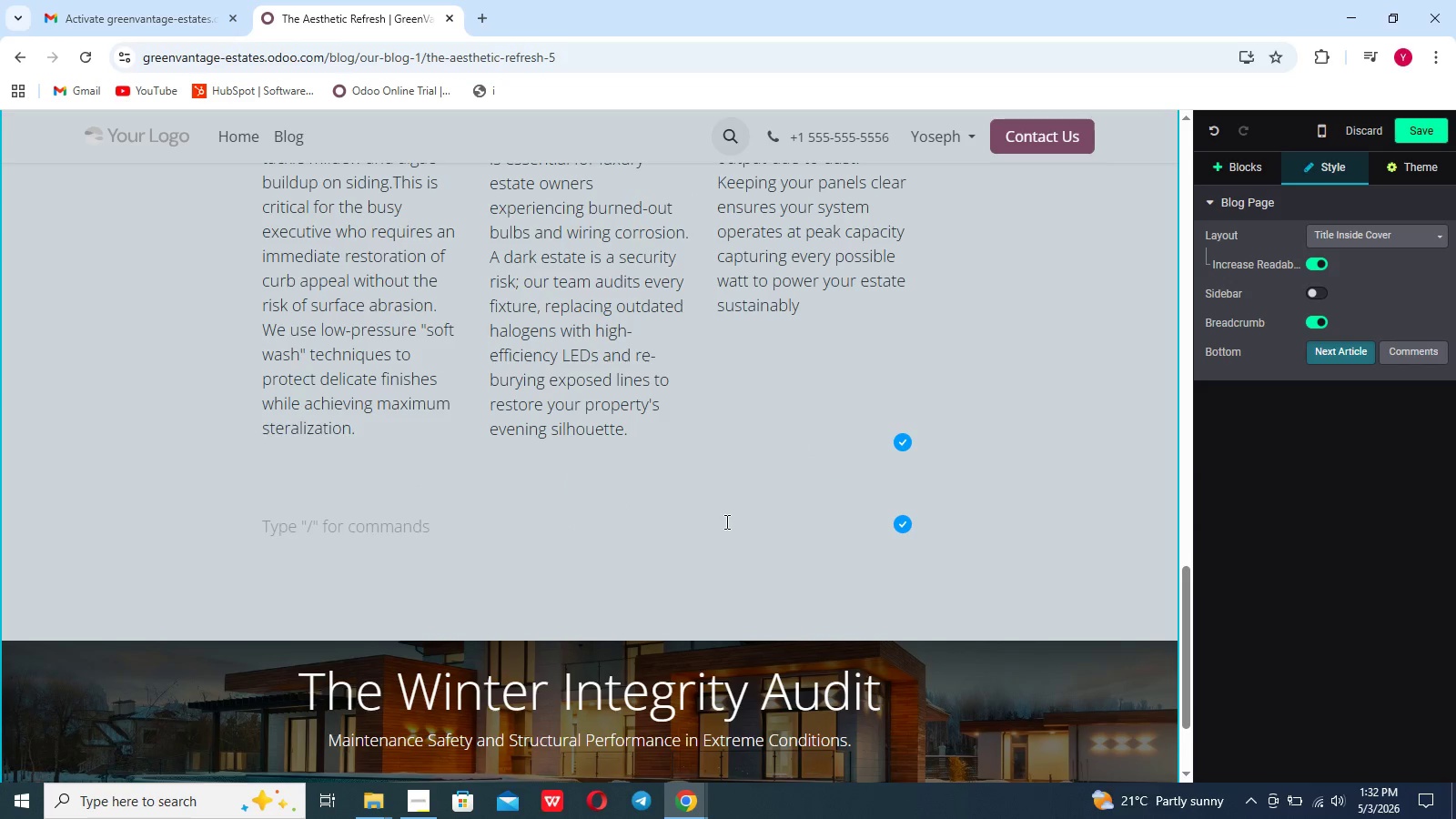 
wait(11.06)
 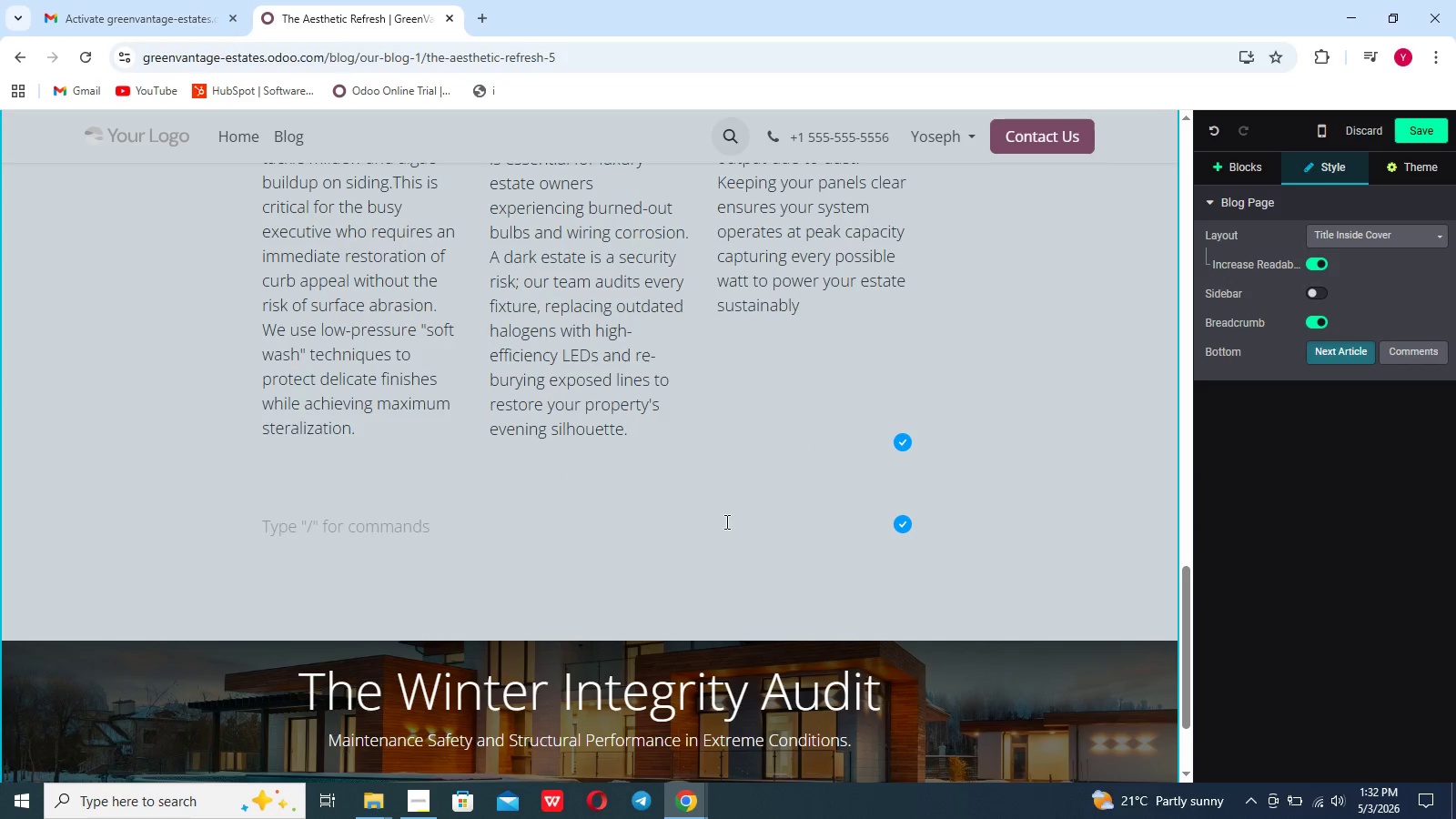 
left_click([1269, 163])
 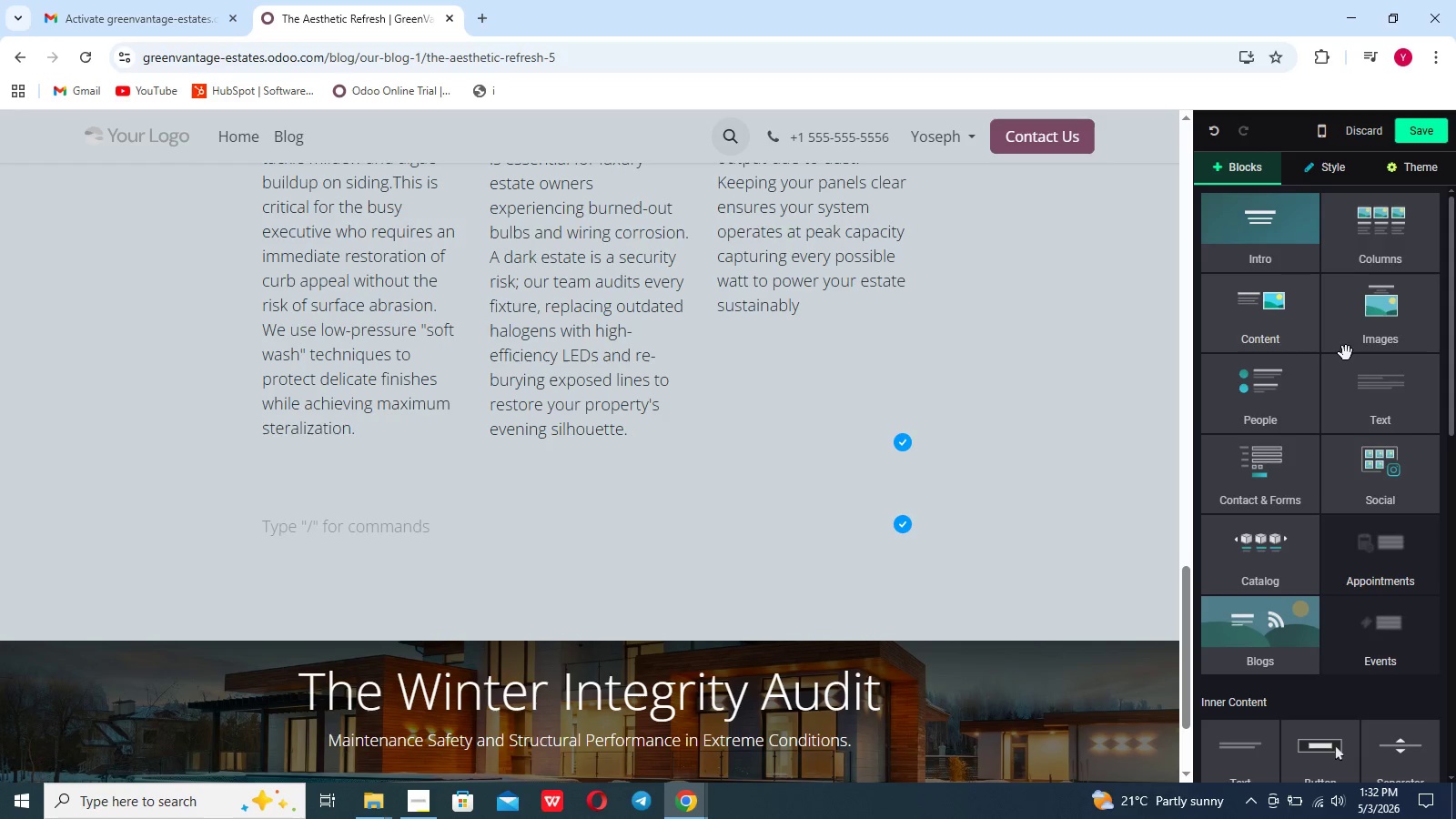 
left_click([1400, 412])
 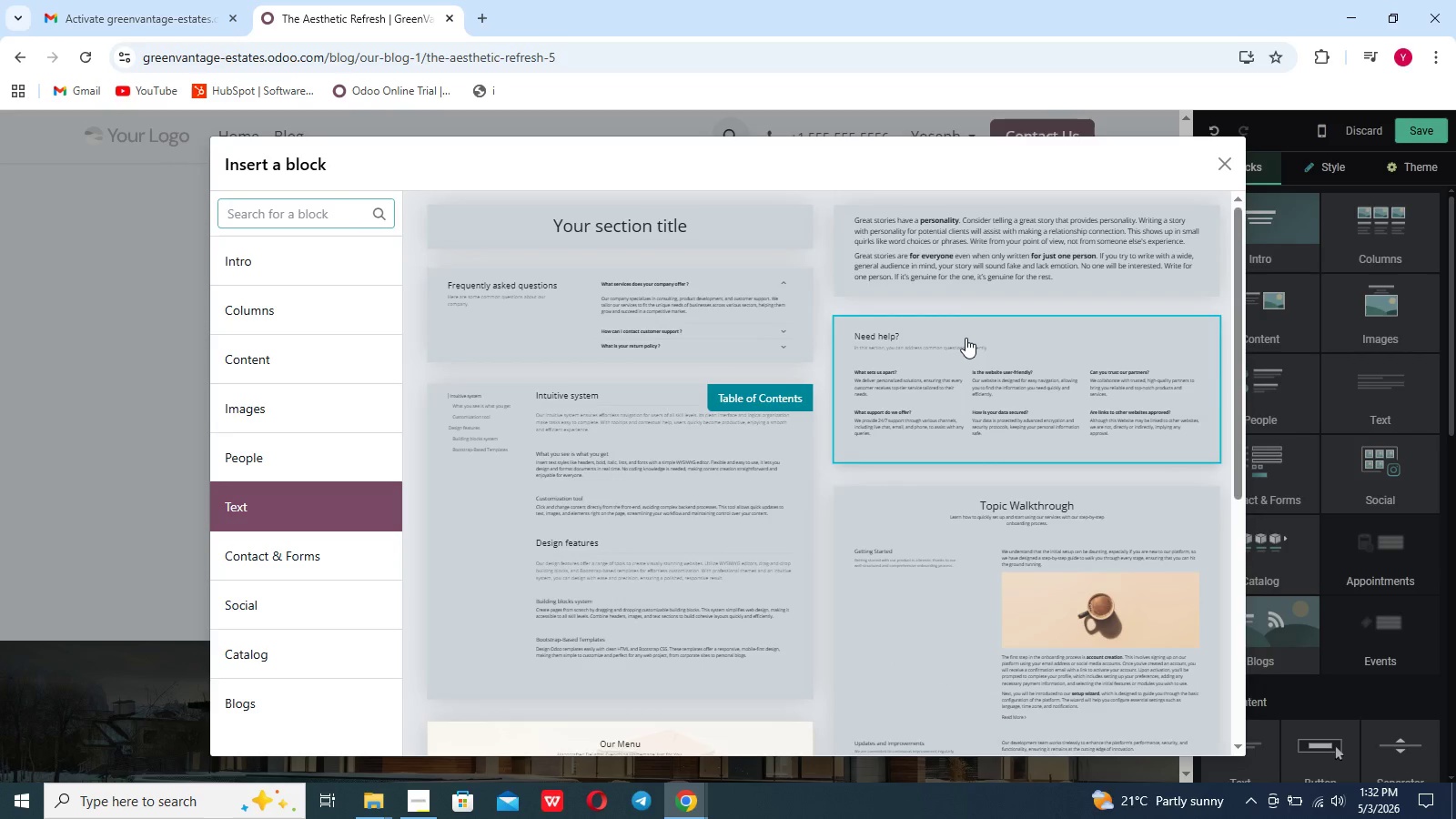 
left_click([956, 223])
 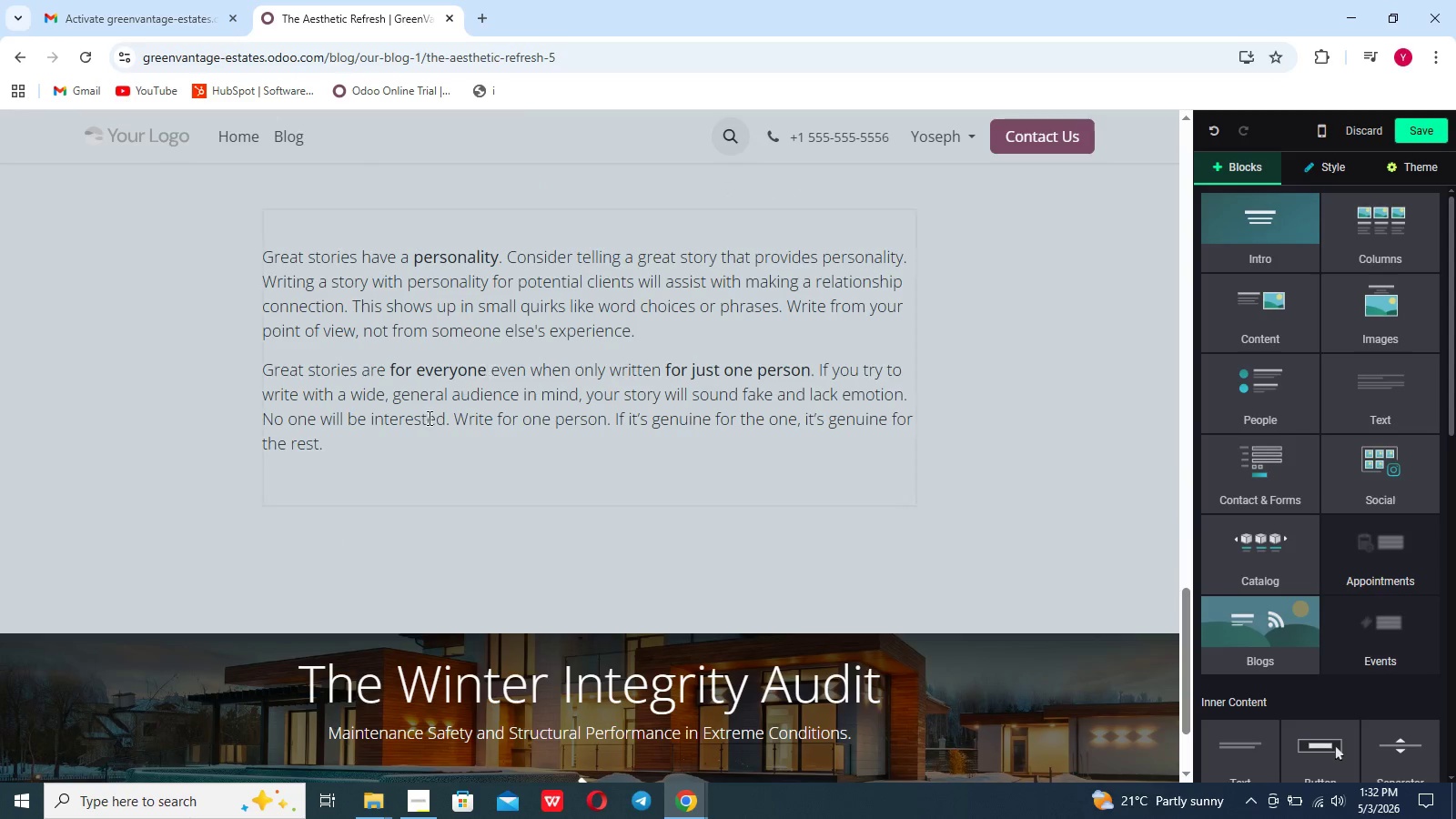 
left_click_drag(start_coordinate=[415, 426], to_coordinate=[259, 269])
 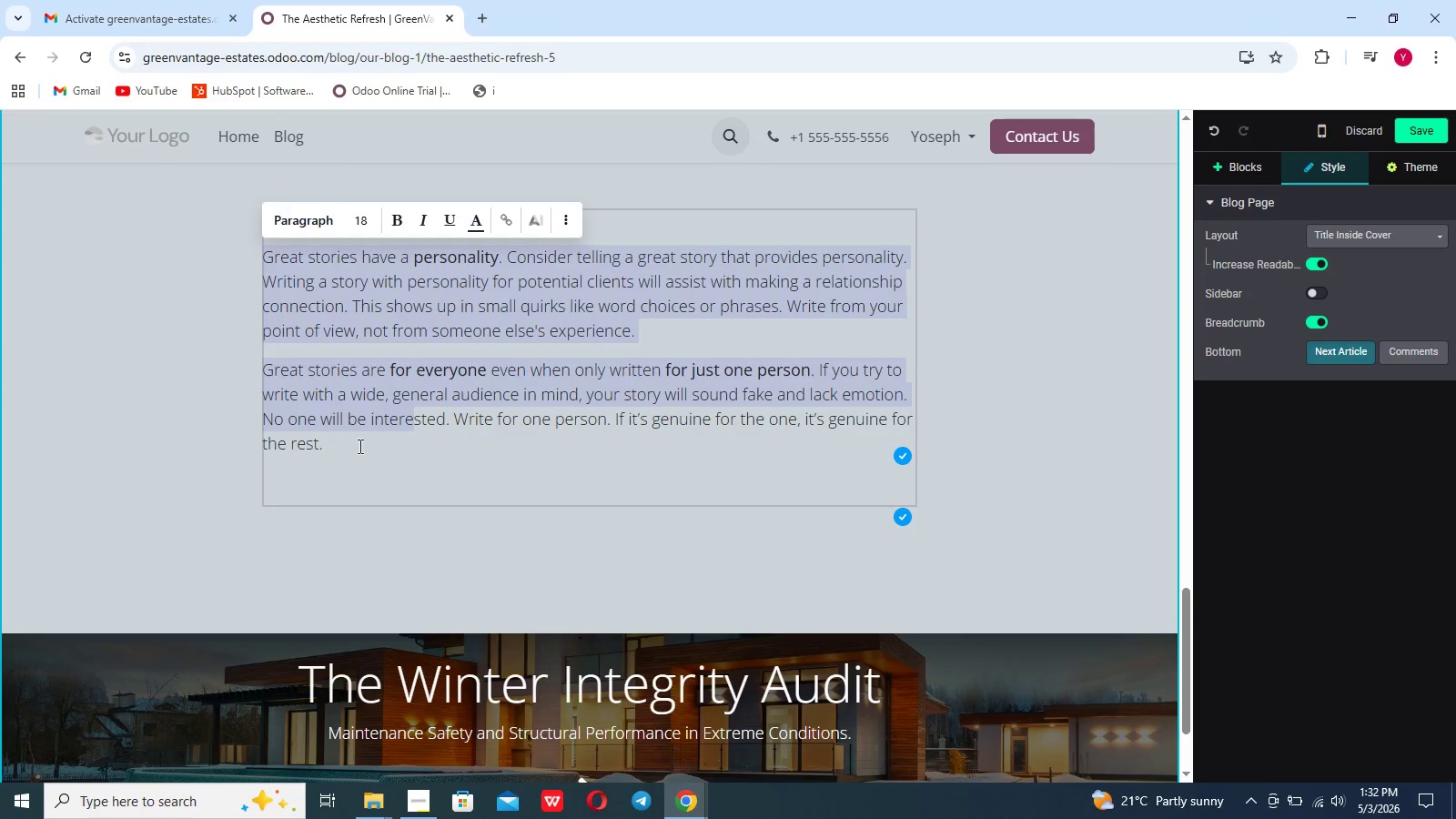 
left_click([359, 447])
 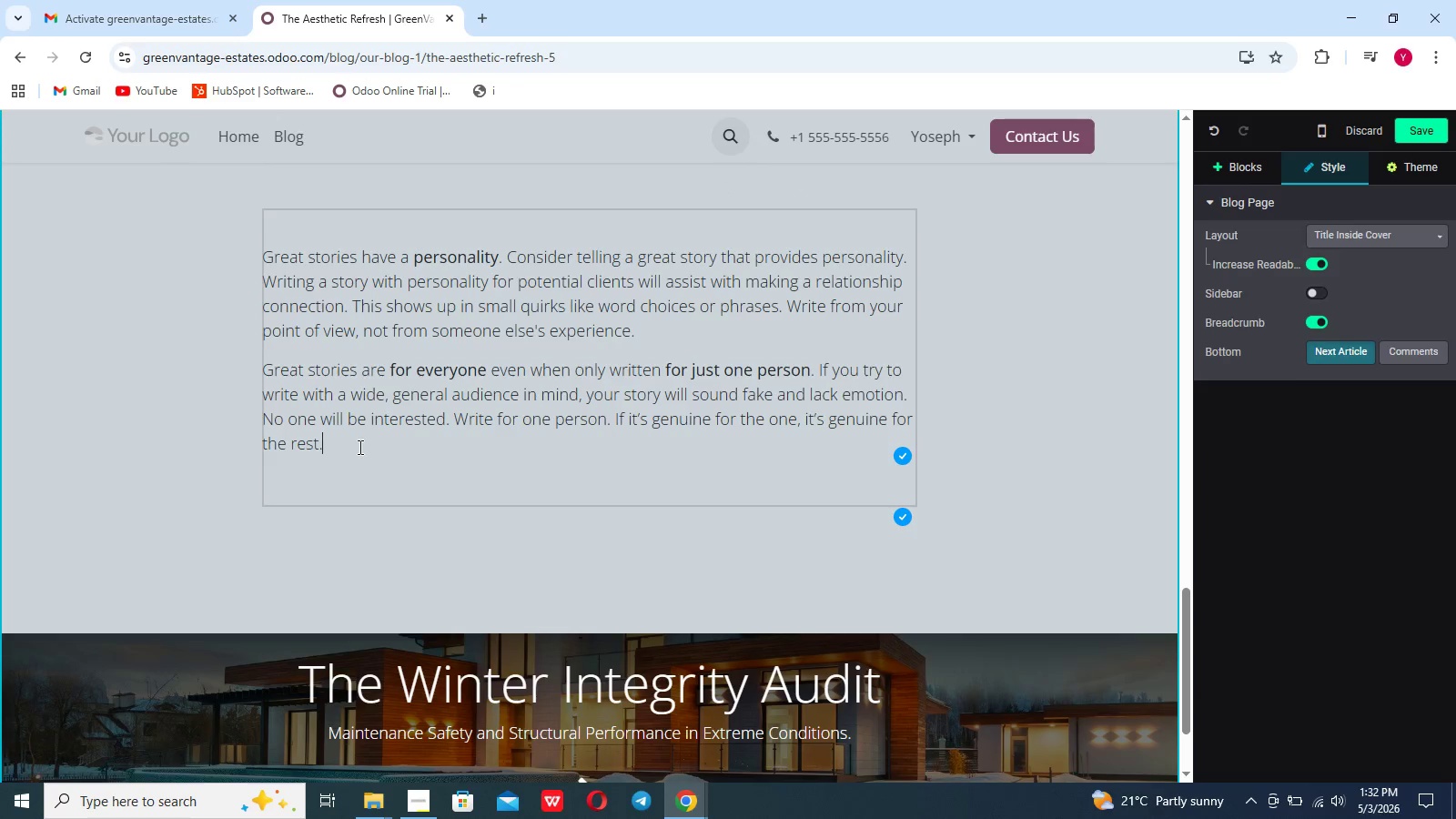 
left_click_drag(start_coordinate=[359, 447], to_coordinate=[257, 255])
 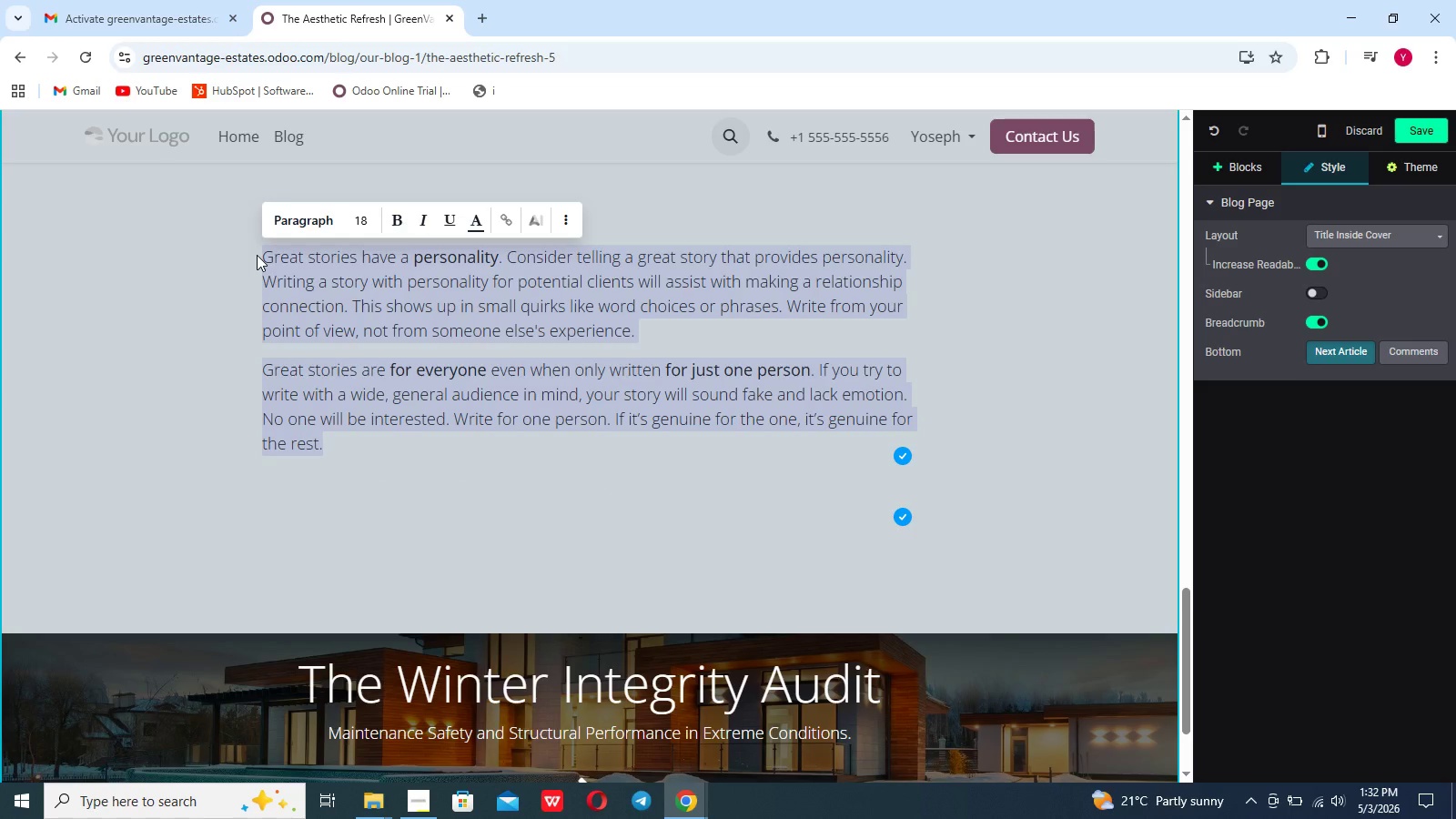 
key(Backspace)
type(Schedule Your Exterior Detailing Audit)
 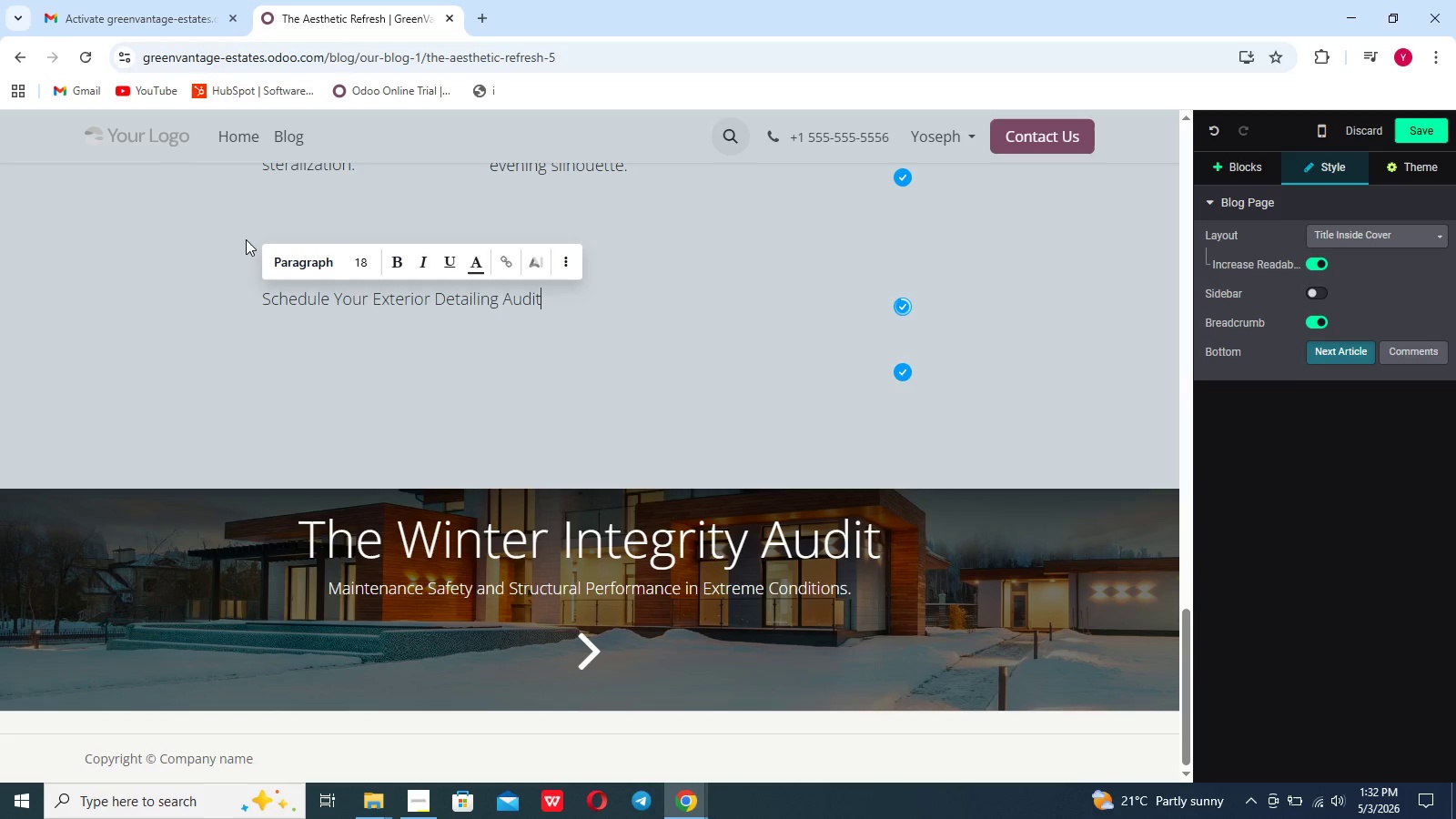 
scroll: coordinate [488, 307], scroll_direction: up, amount: 1.0
 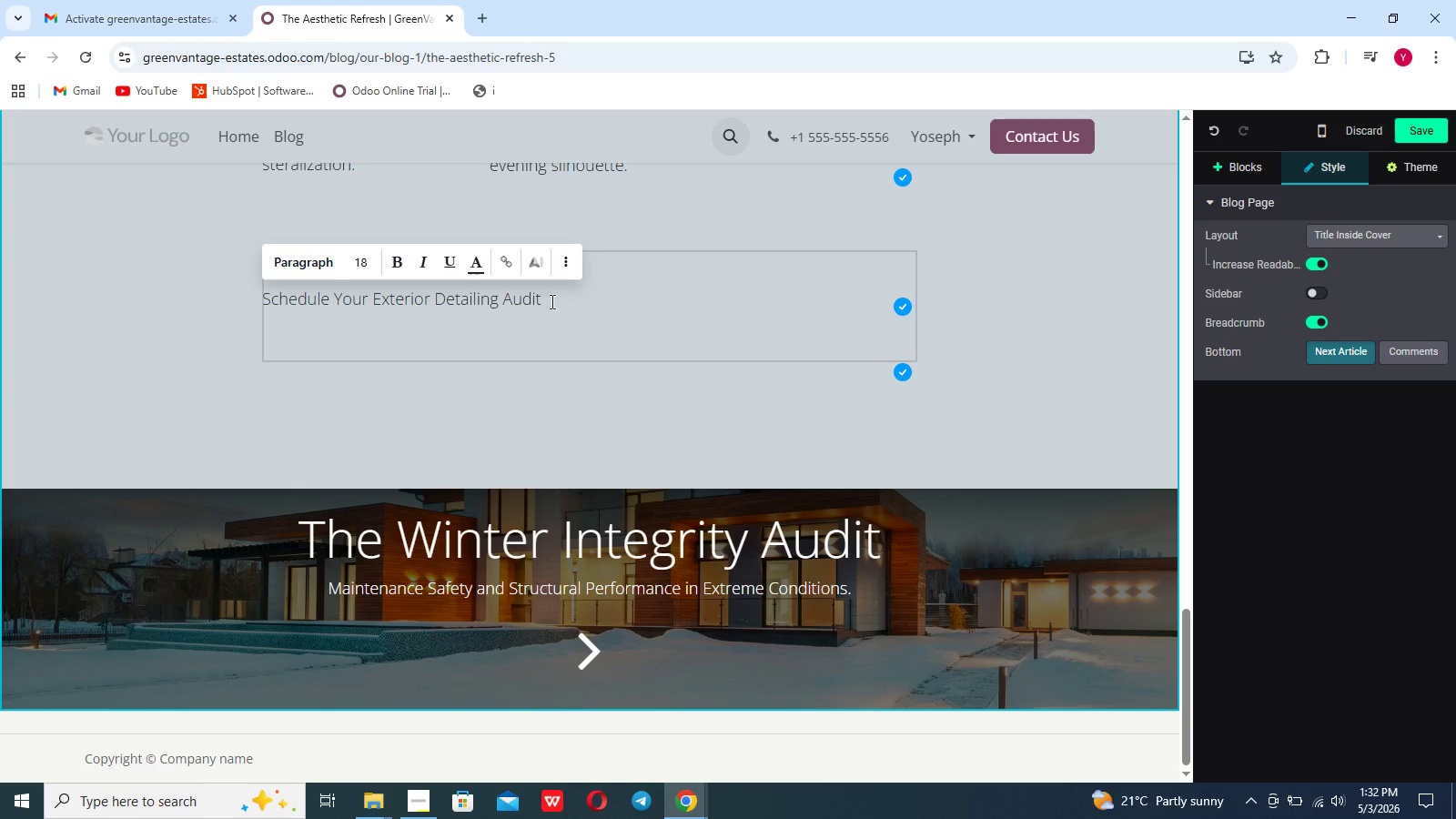 
left_click_drag(start_coordinate=[552, 299], to_coordinate=[259, 298])
 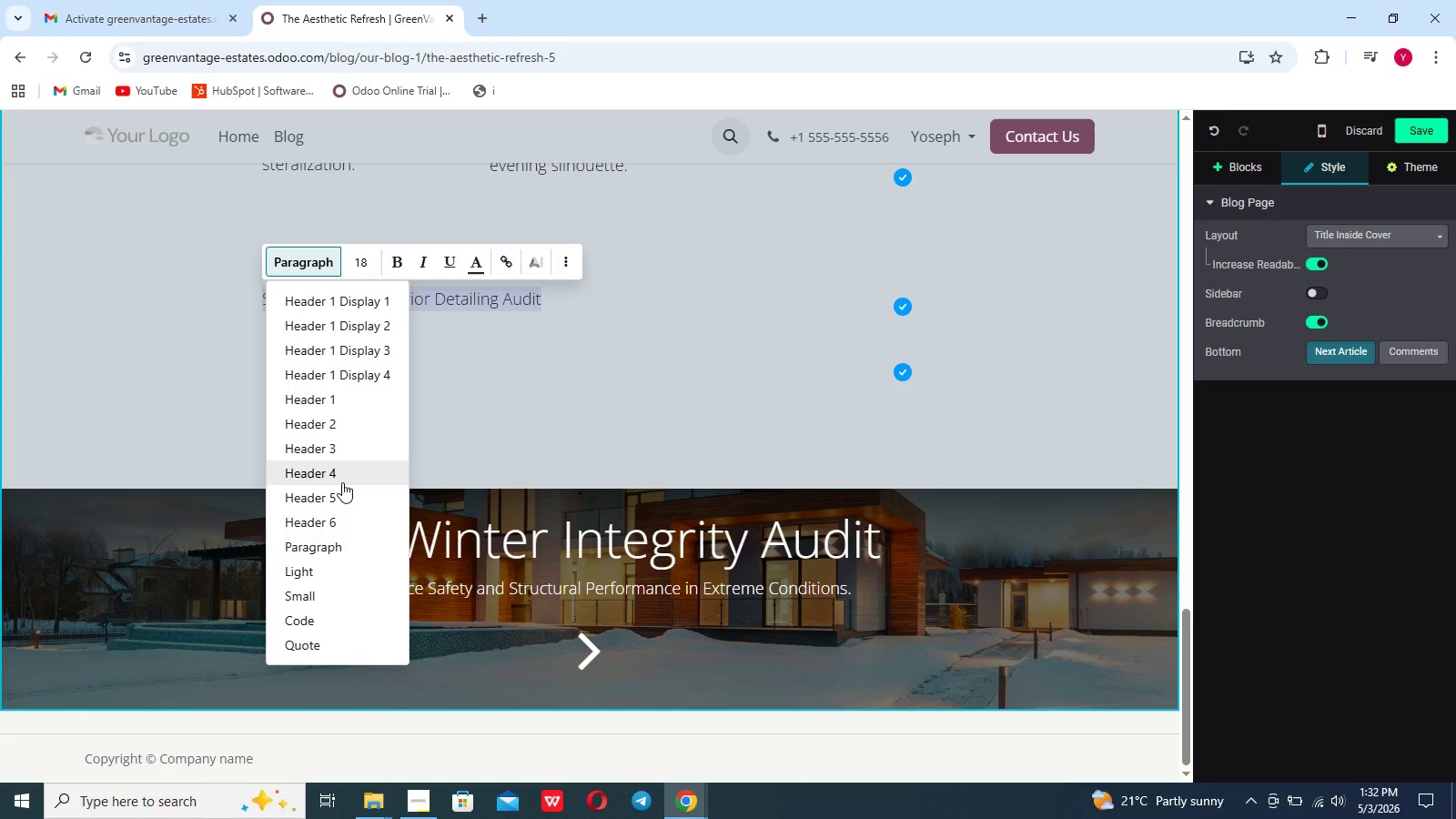 
left_click([342, 490])
 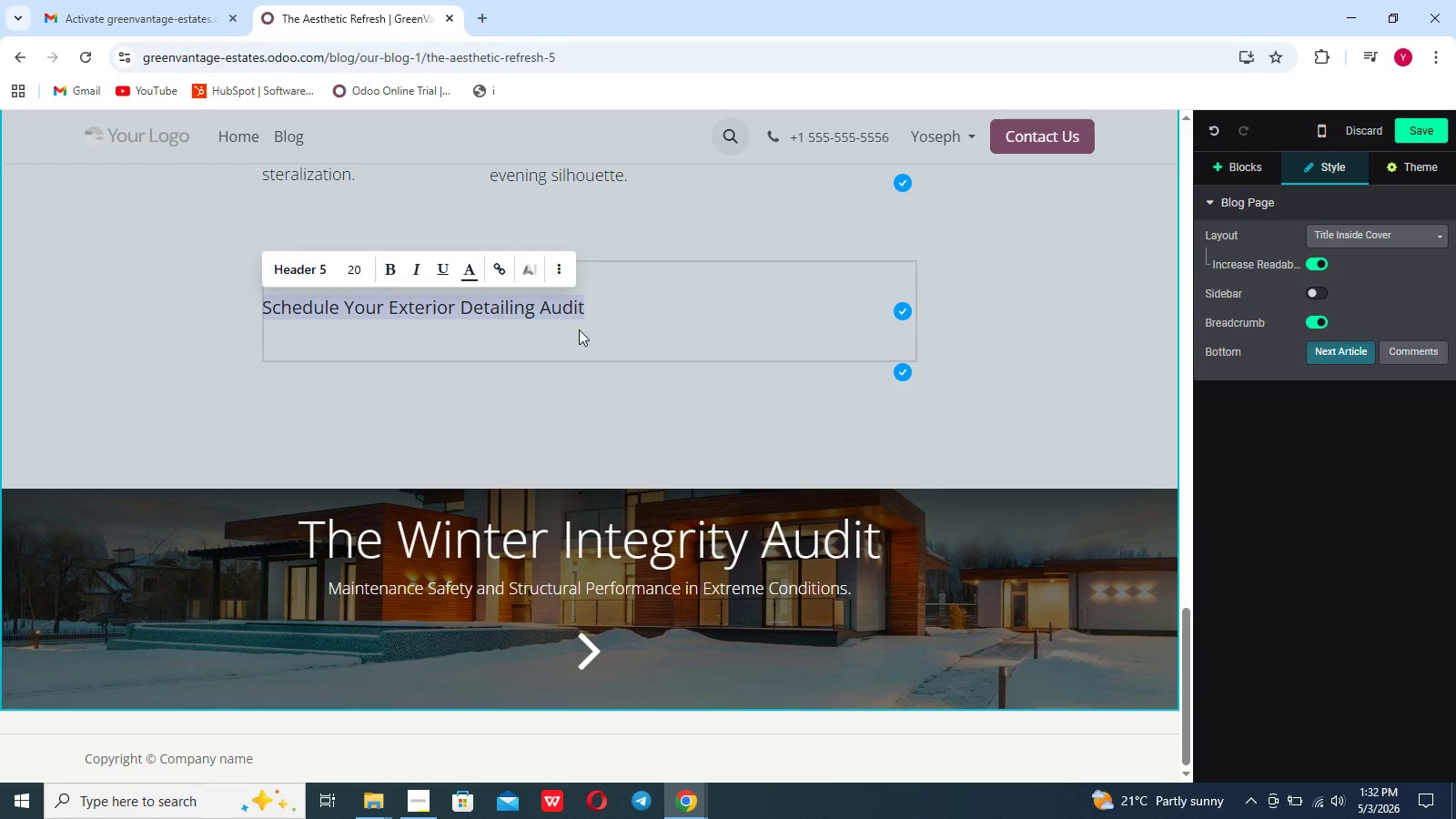 
left_click([604, 309])
 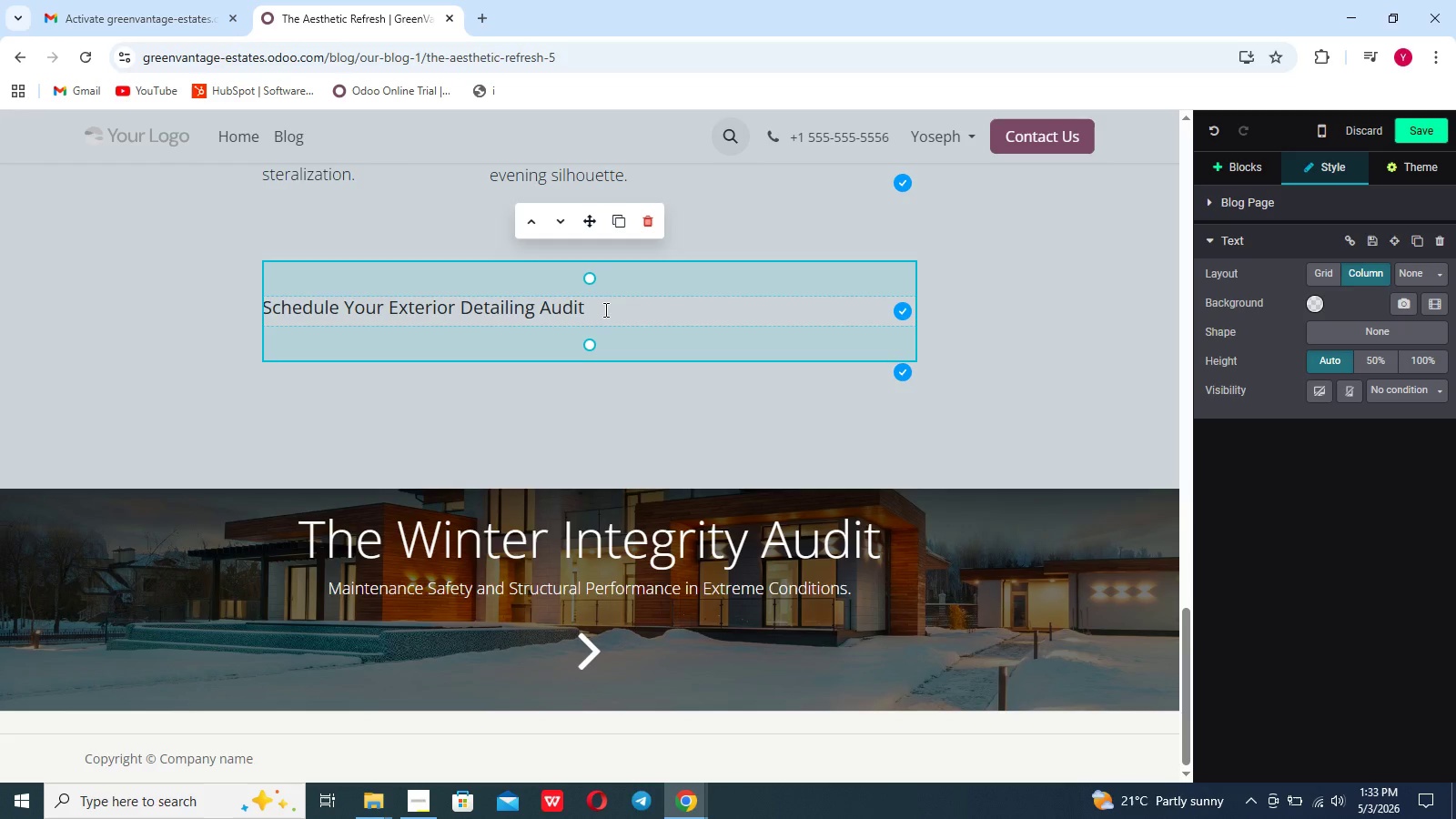 
right_click([604, 309])
 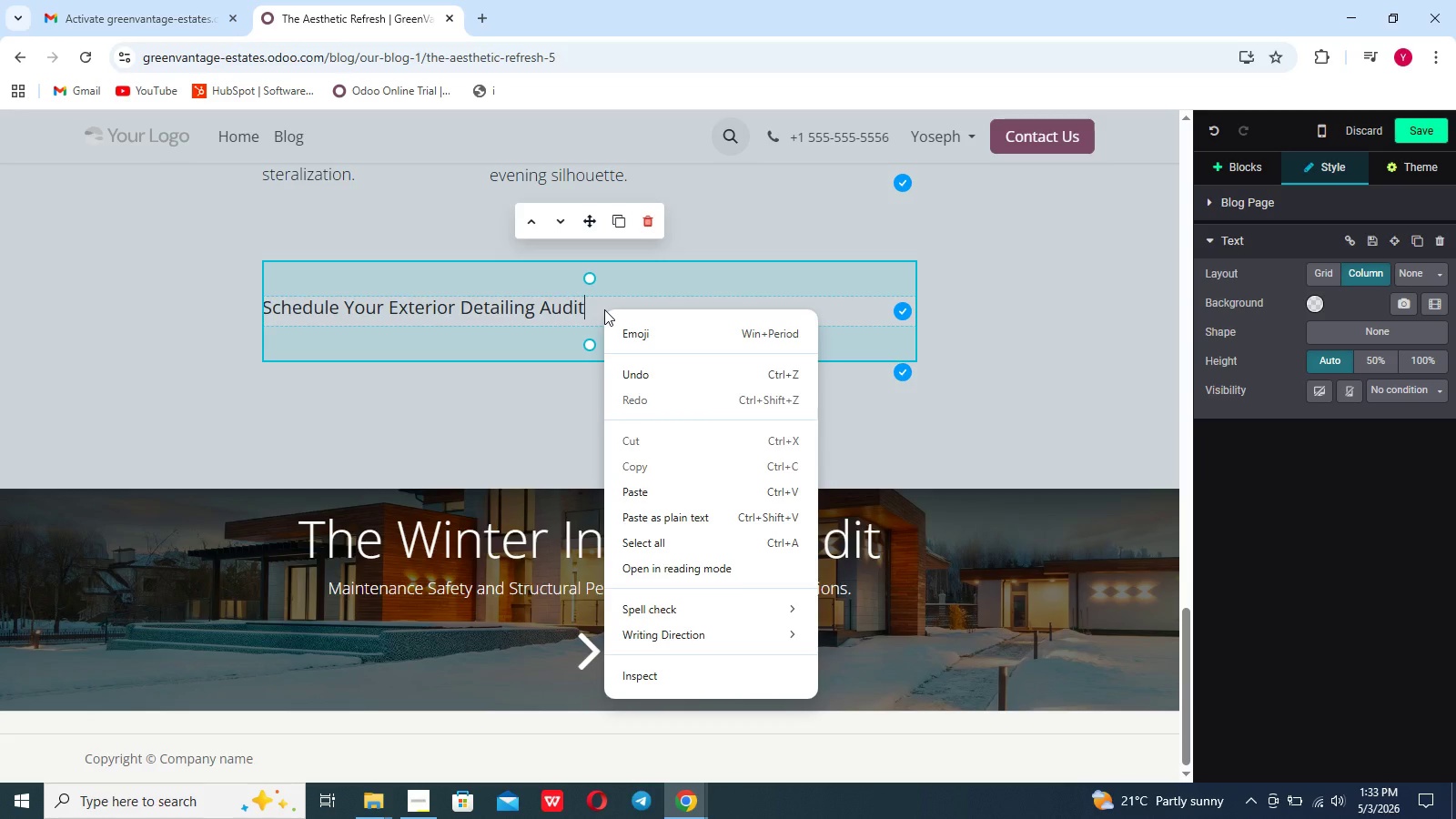 
wait(10.02)
 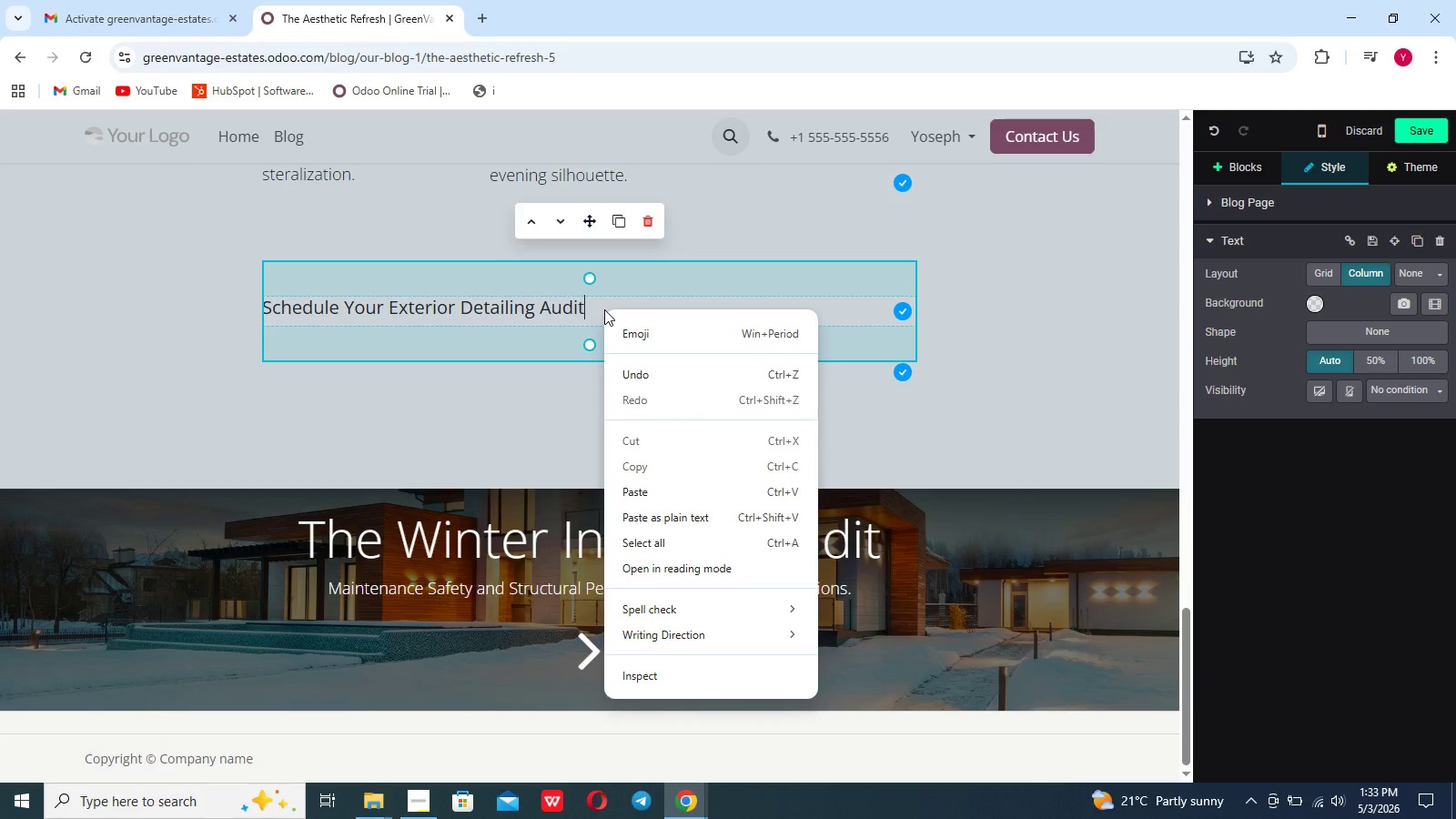 
left_click([1012, 275])
 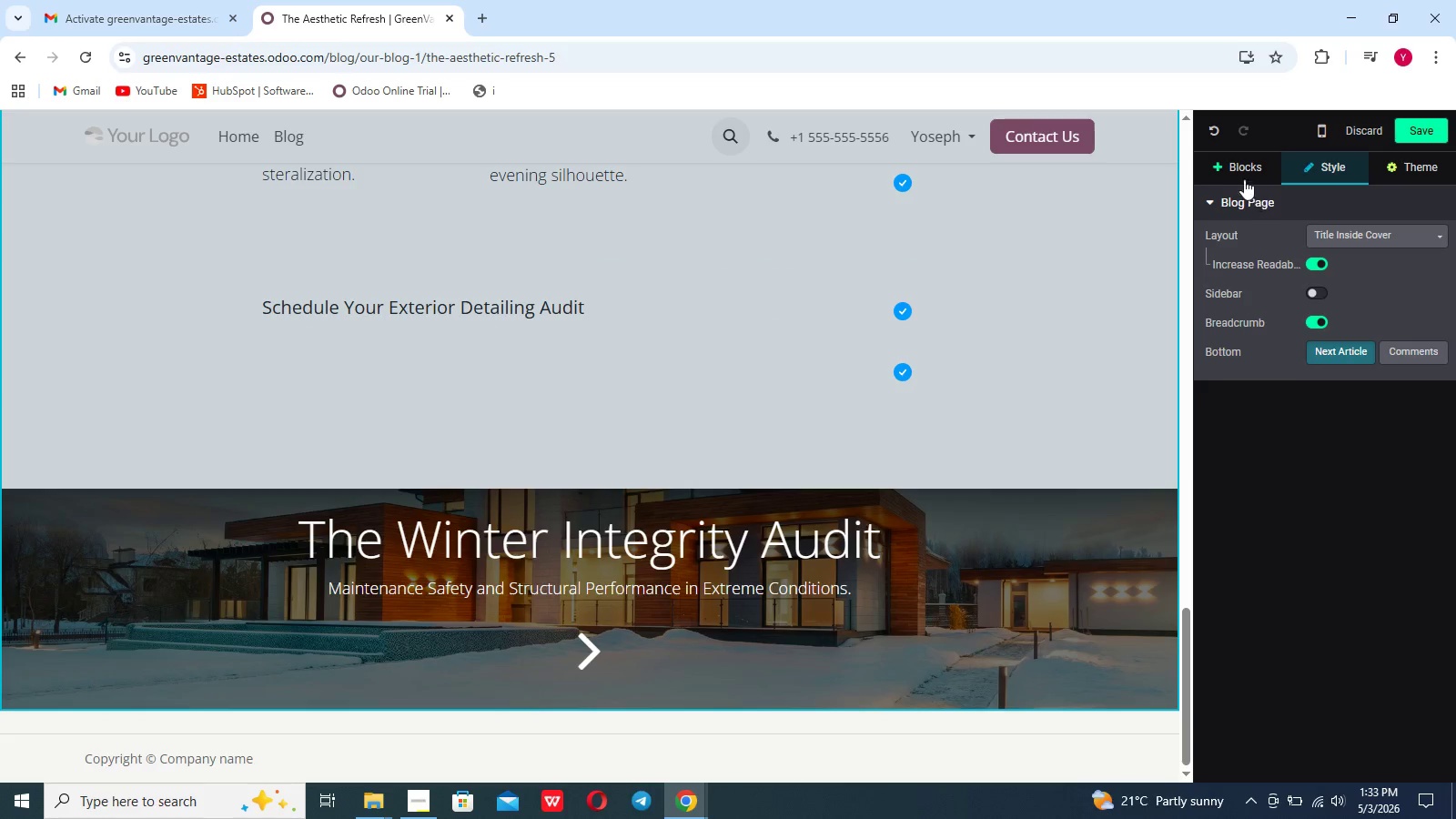 
left_click([1234, 168])
 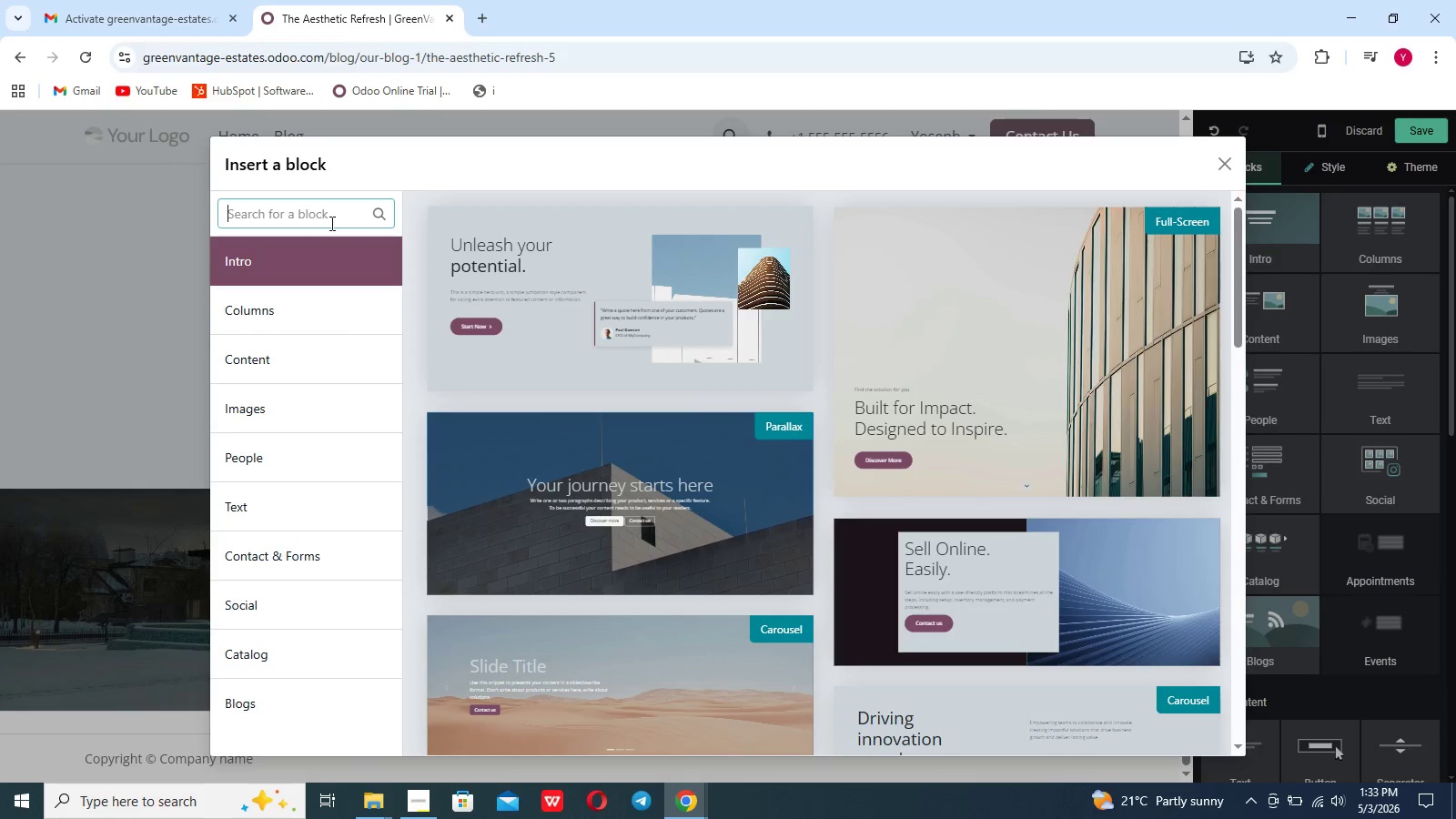 
type(for)
 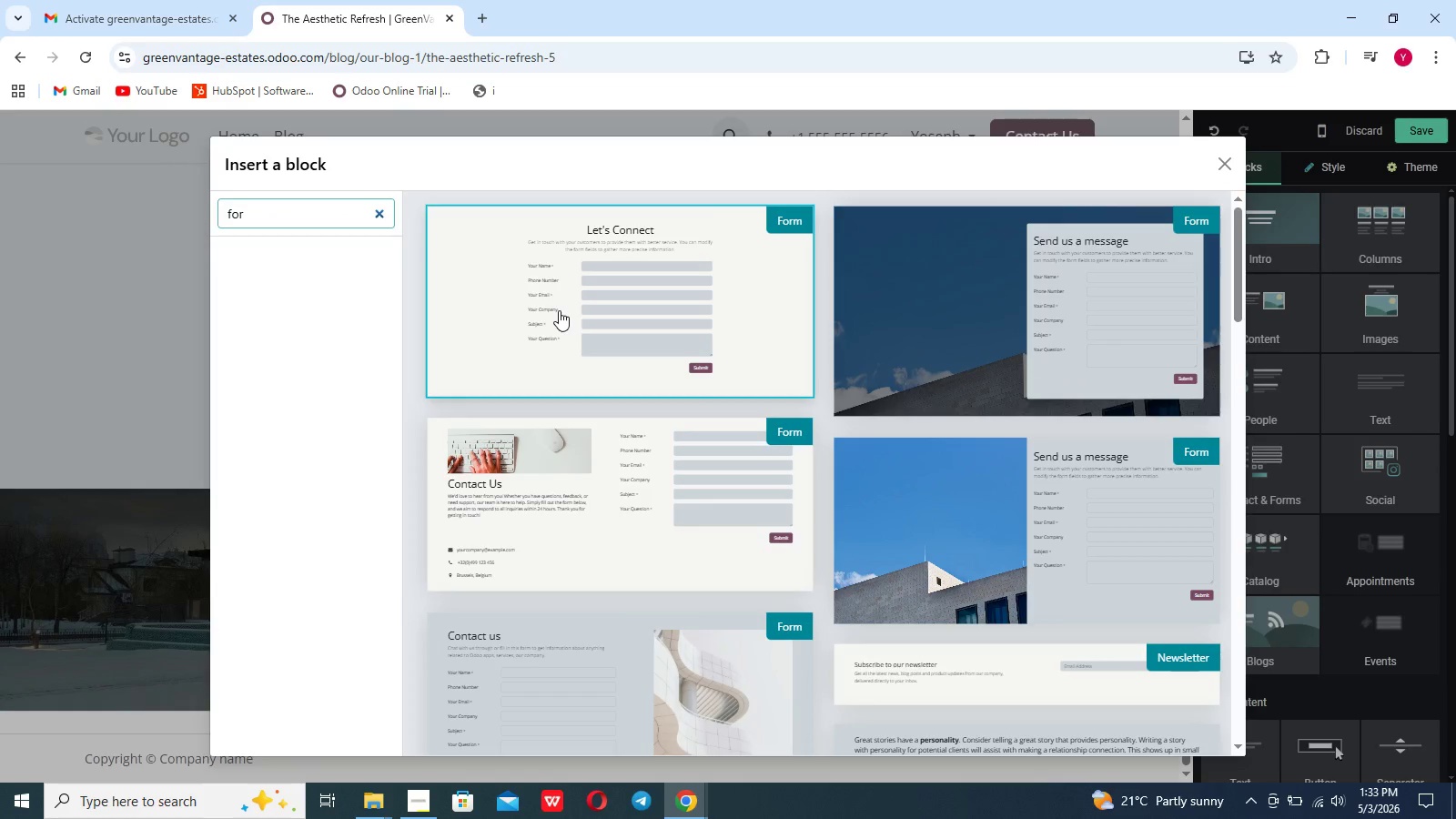 
double_click([559, 309])
 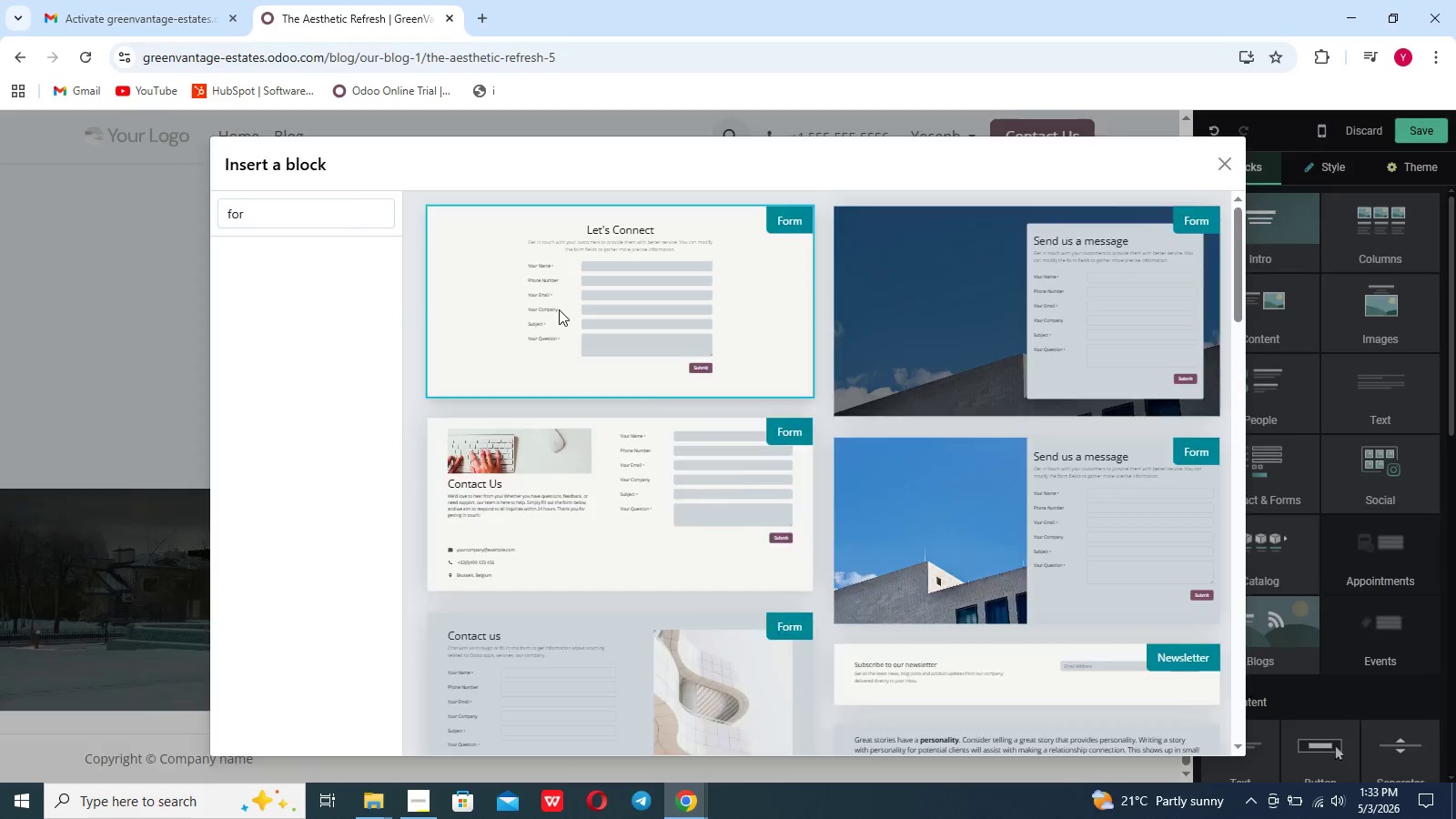 
triple_click([559, 309])
 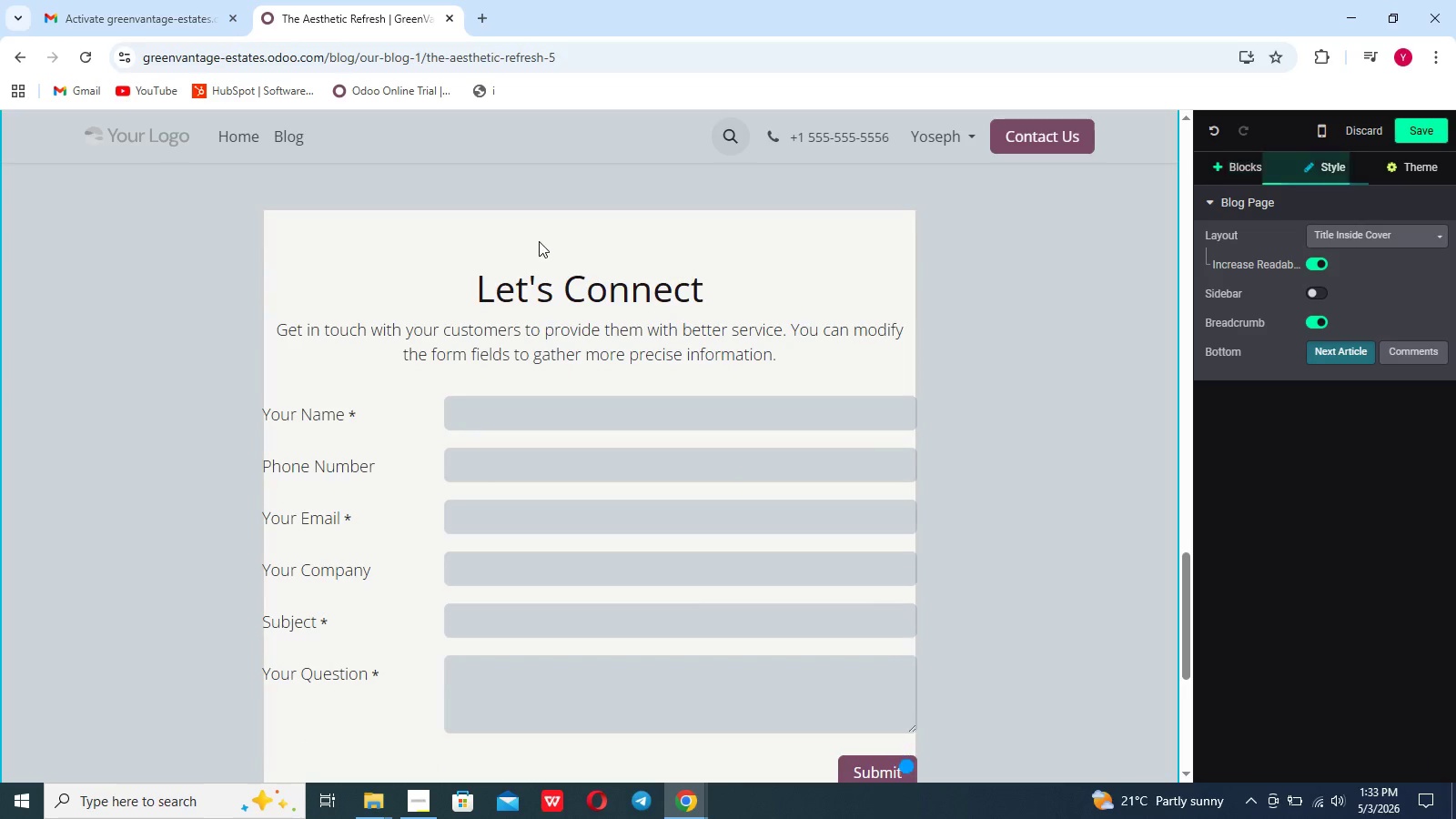 
scroll: coordinate [539, 241], scroll_direction: up, amount: 2.0
 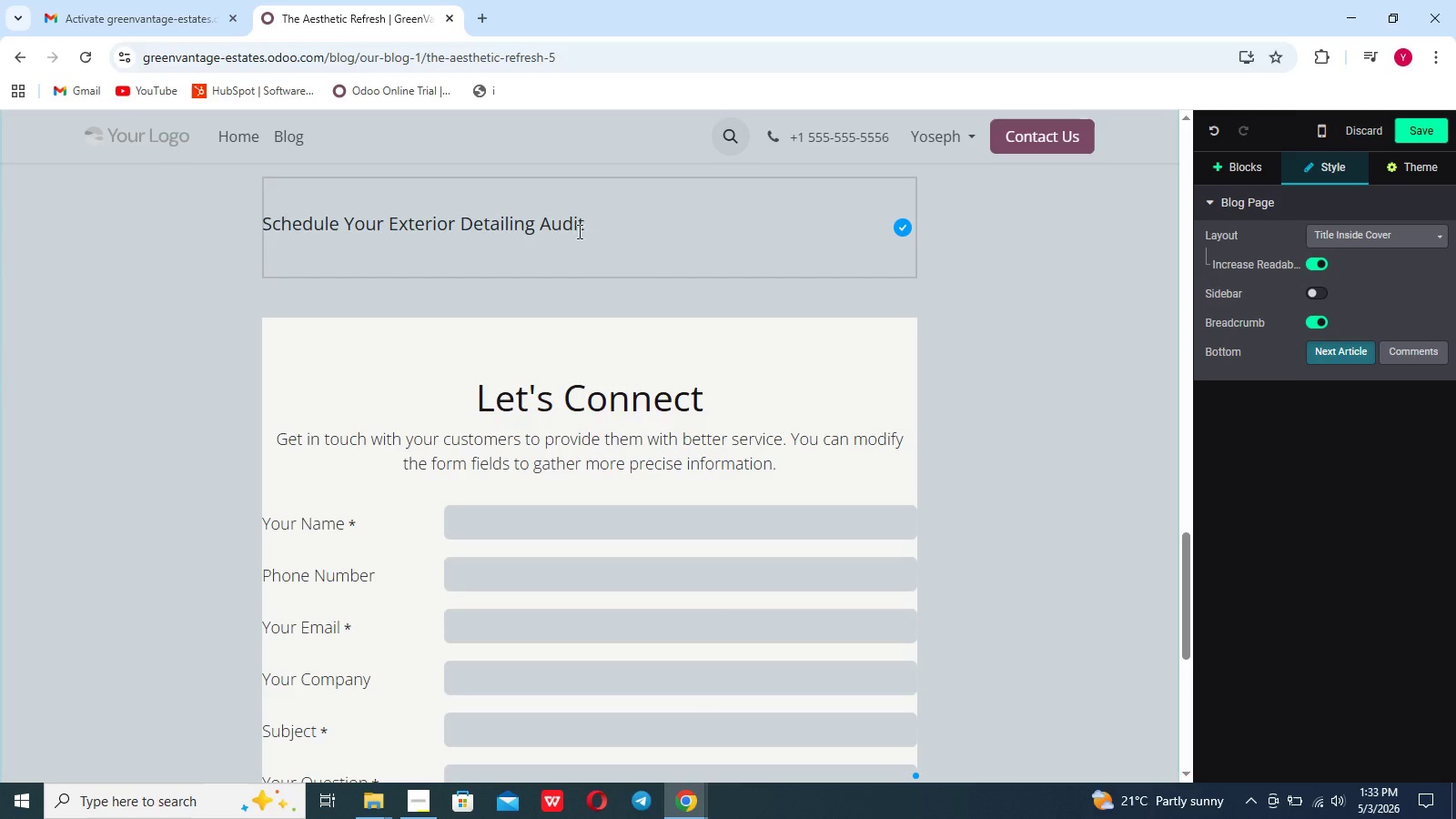 
left_click_drag(start_coordinate=[584, 228], to_coordinate=[392, 222])
 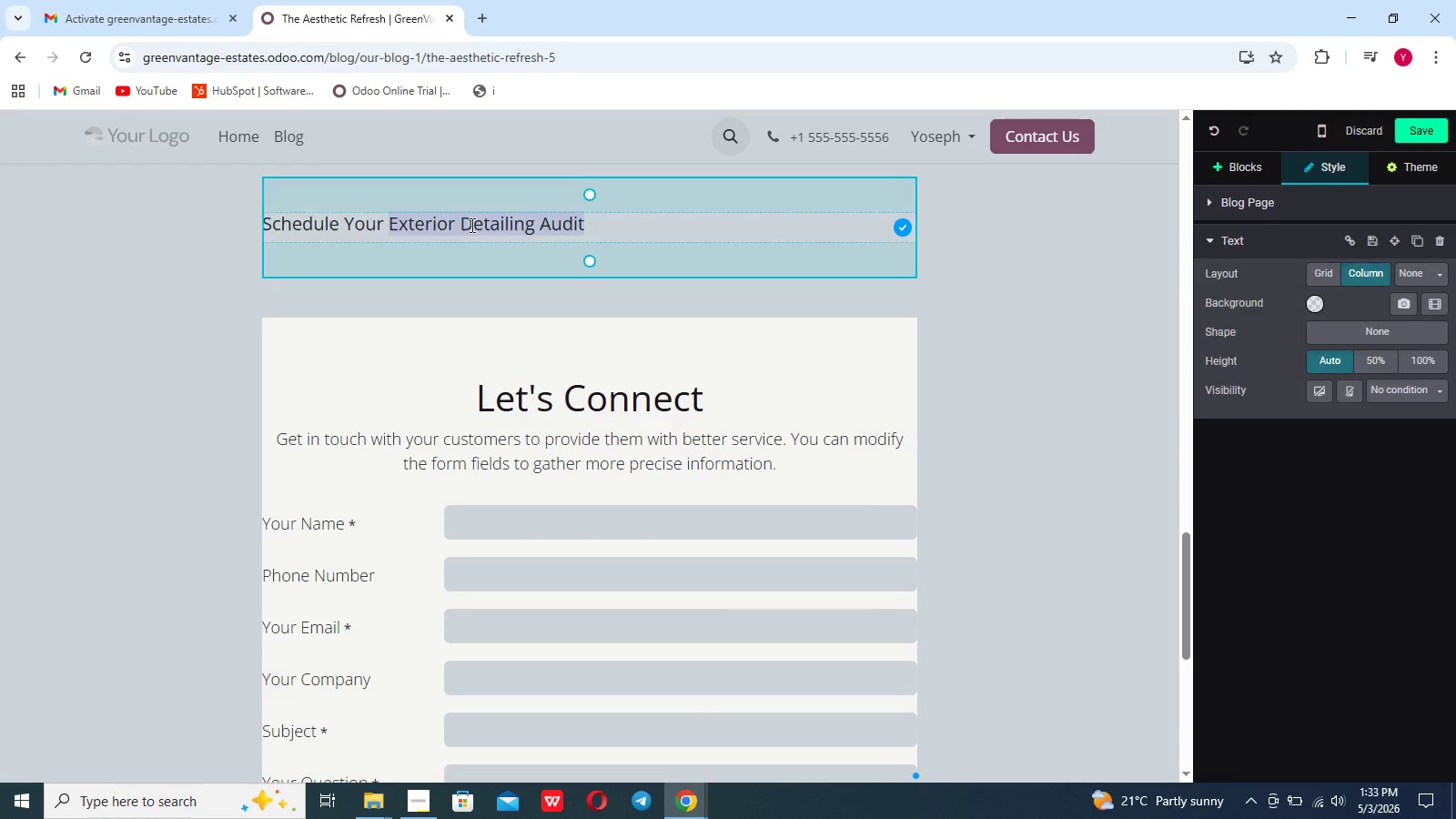 
left_click([495, 228])
 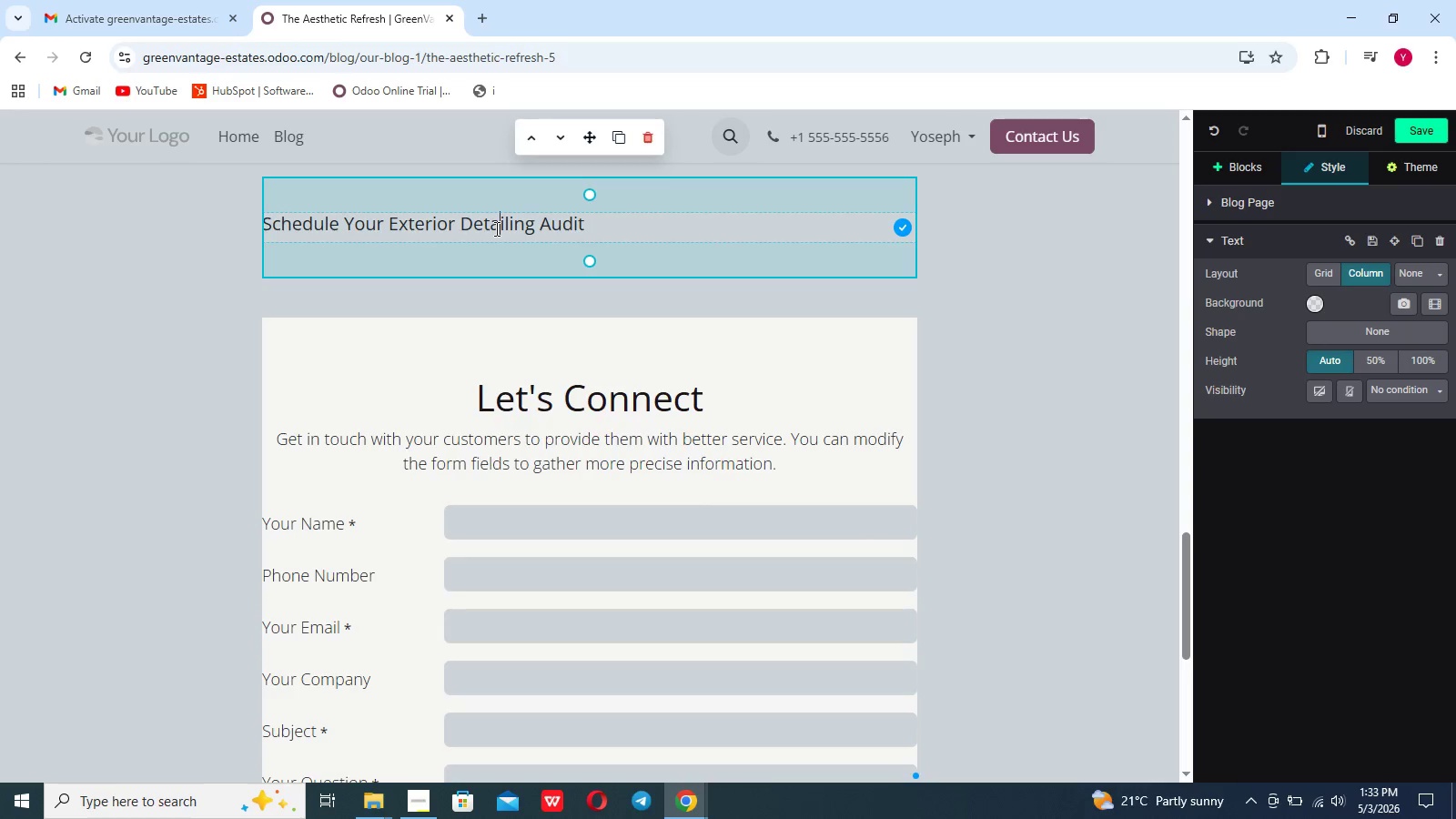 
scroll: coordinate [495, 228], scroll_direction: up, amount: 2.0
 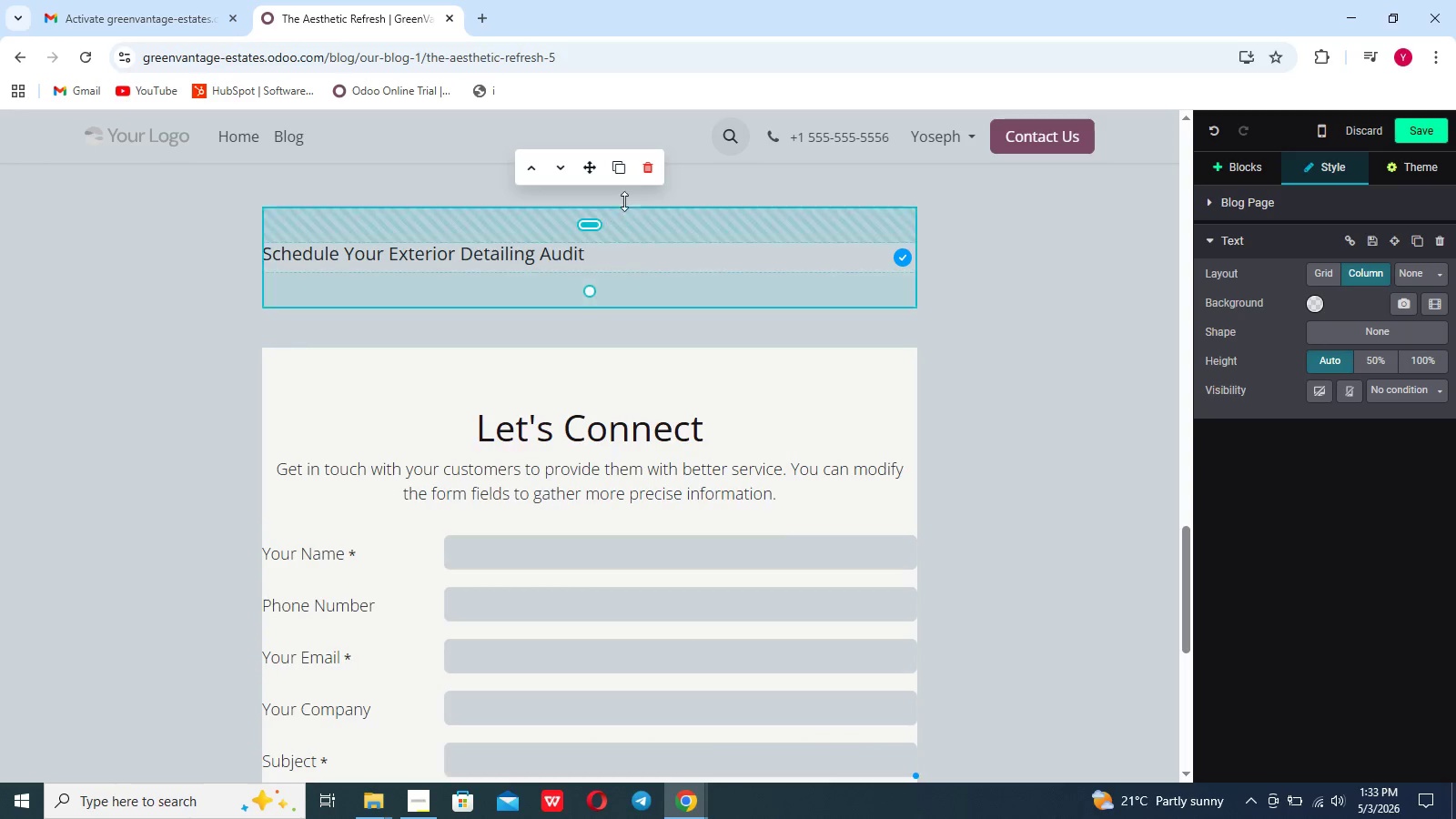 
left_click([653, 167])
 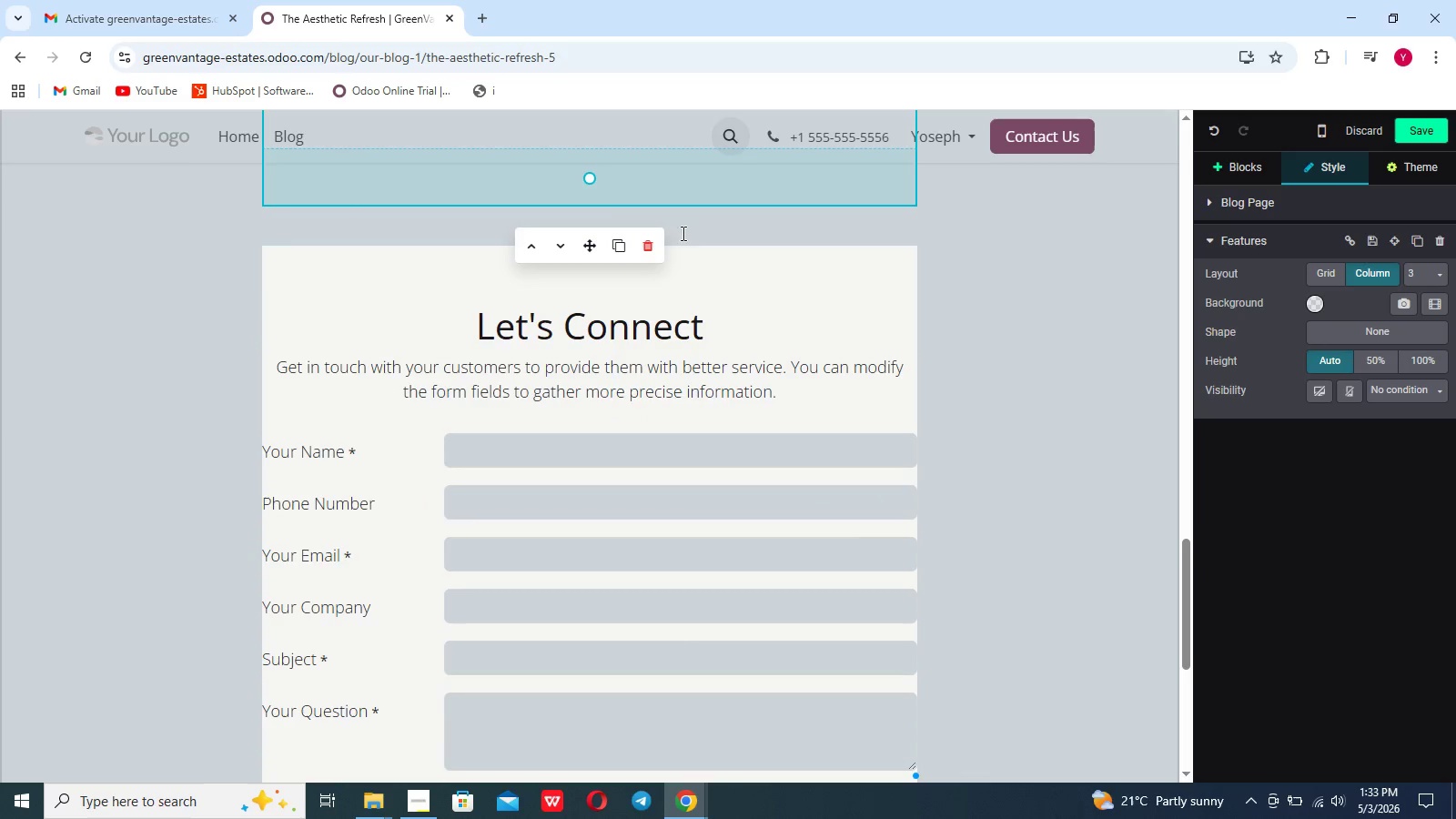 
left_click_drag(start_coordinate=[593, 196], to_coordinate=[592, 130])
 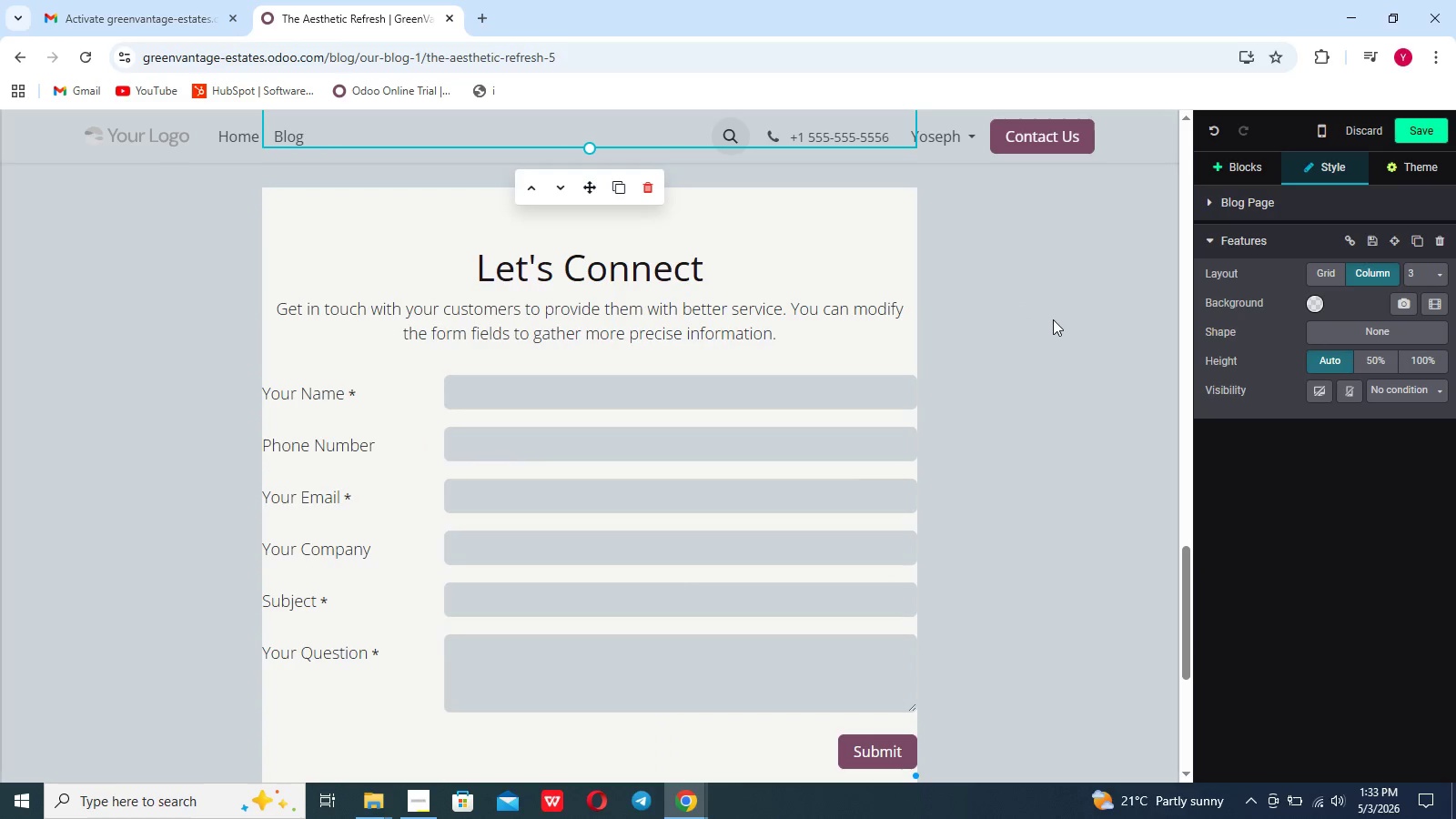 
scroll: coordinate [1053, 319], scroll_direction: up, amount: 9.0
 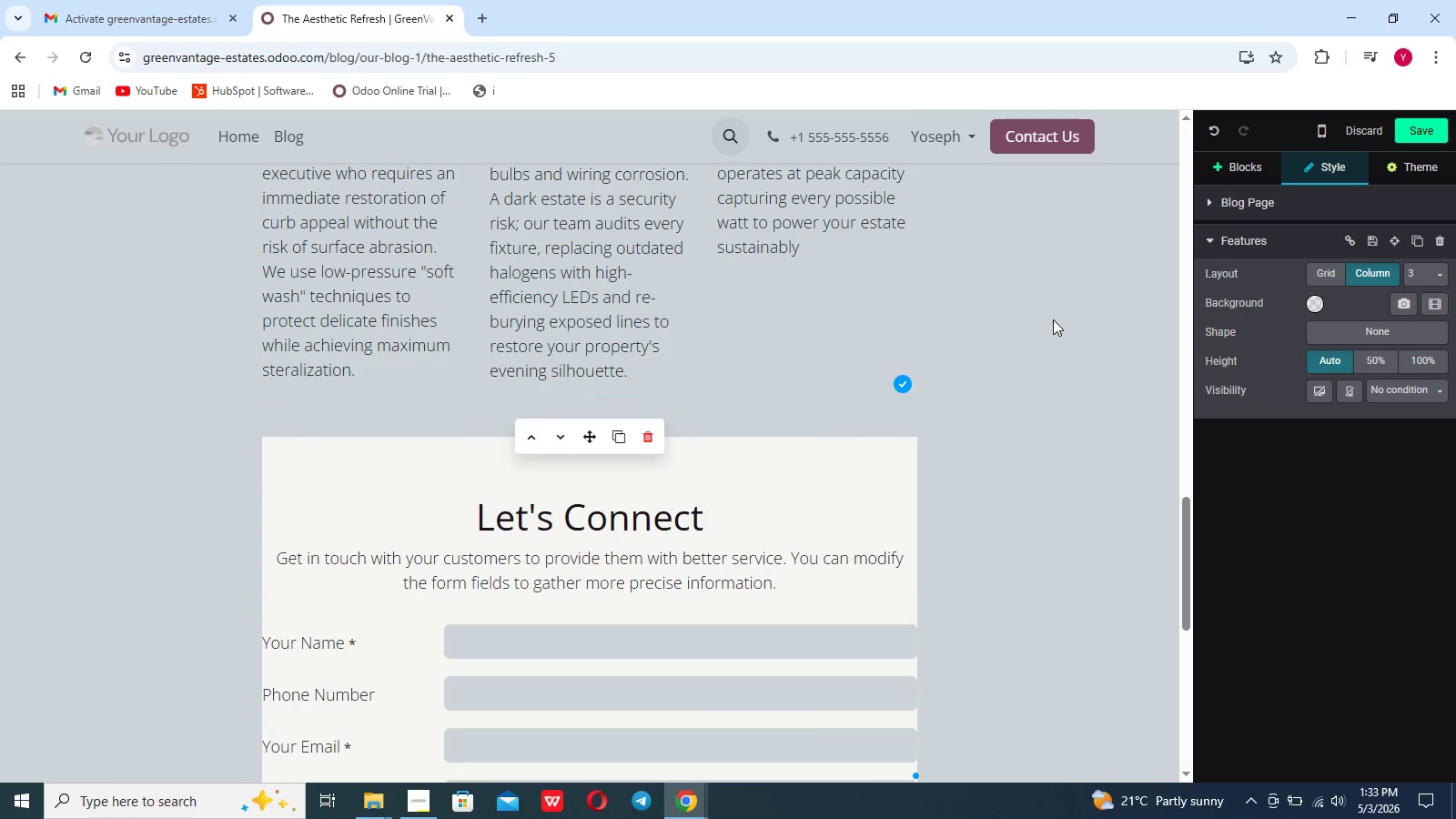 
scroll: coordinate [1053, 319], scroll_direction: down, amount: 5.0
 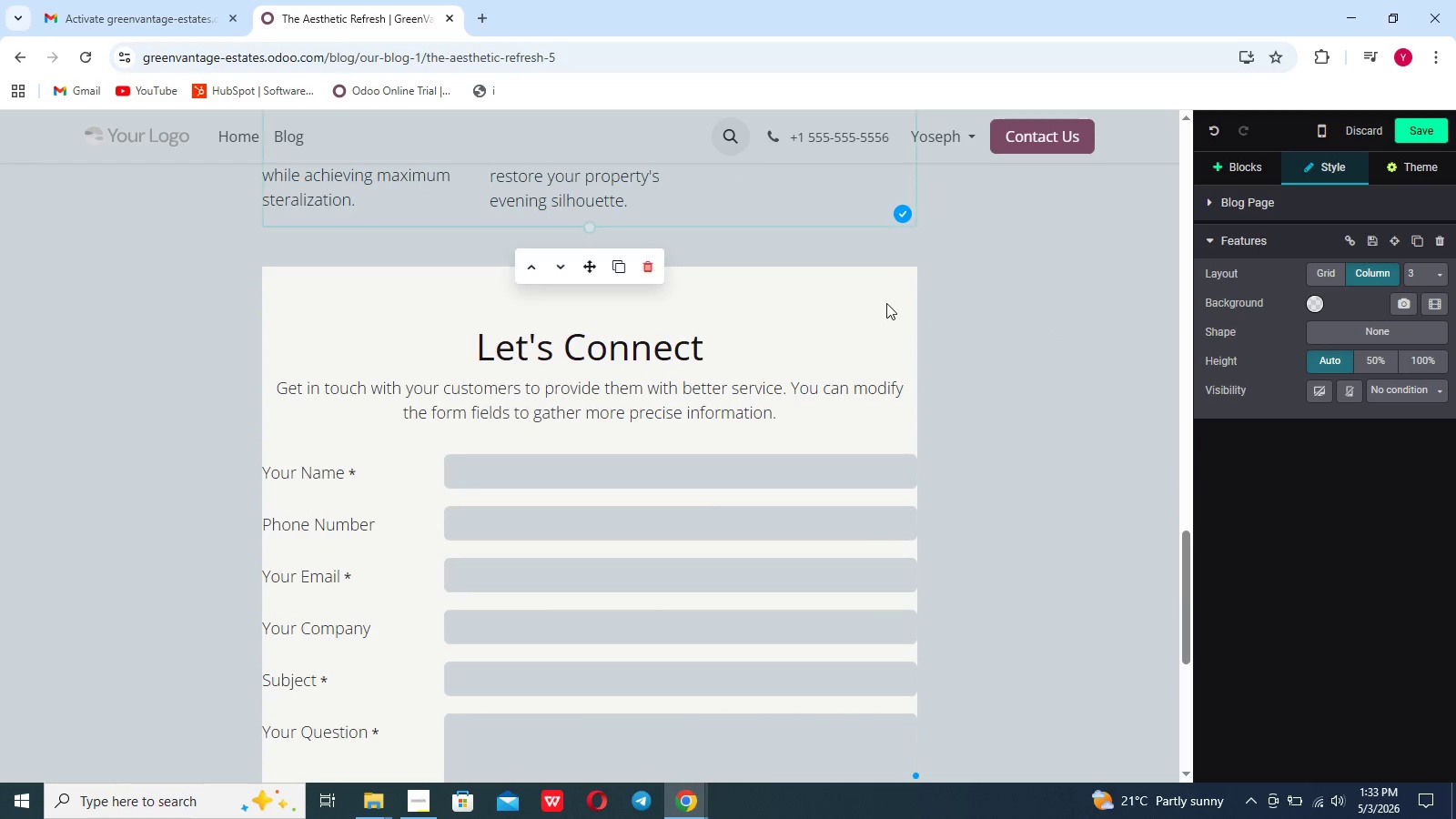 
left_click([872, 303])
 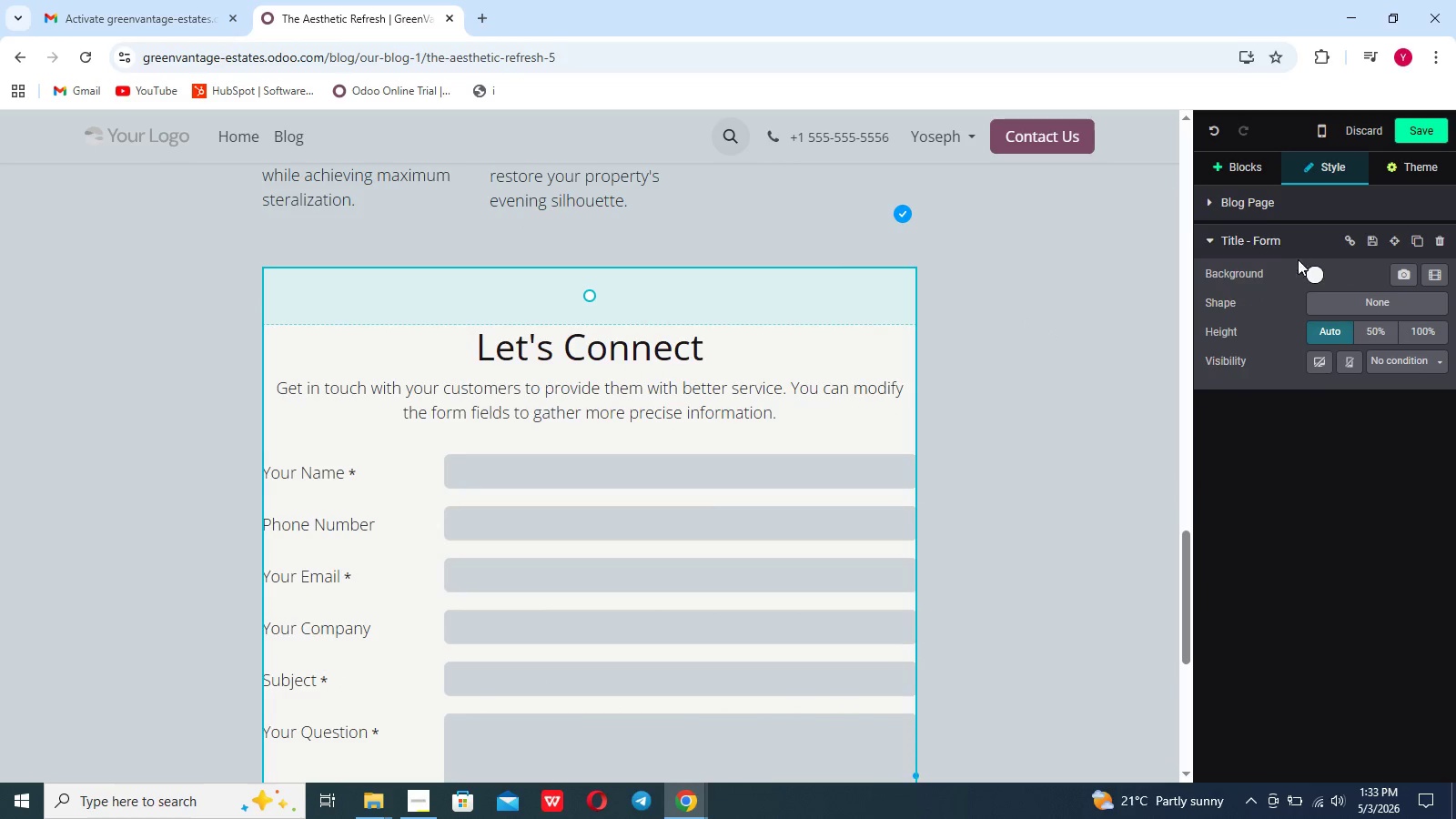 
left_click([1311, 271])
 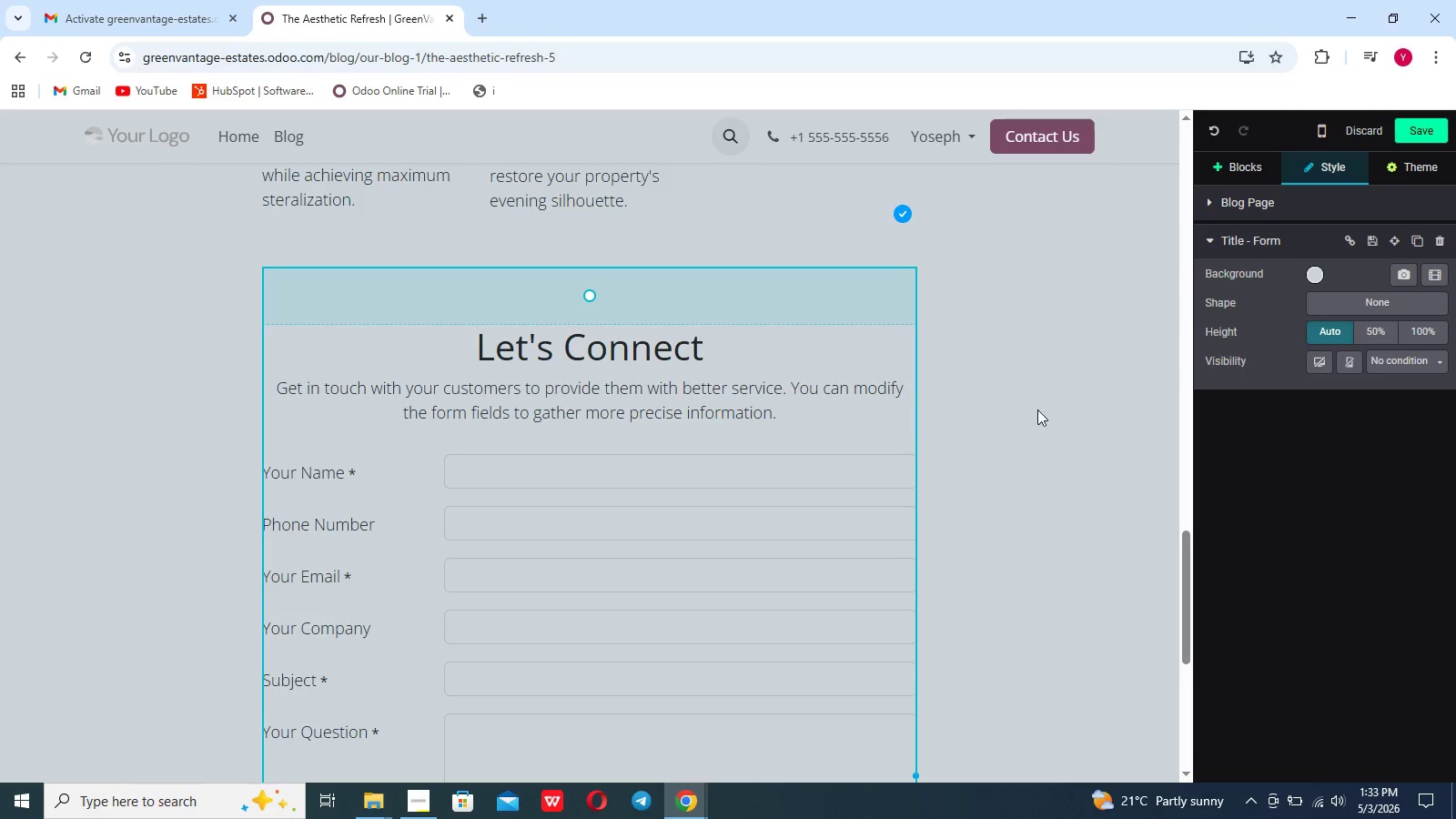 
left_click([767, 389])
 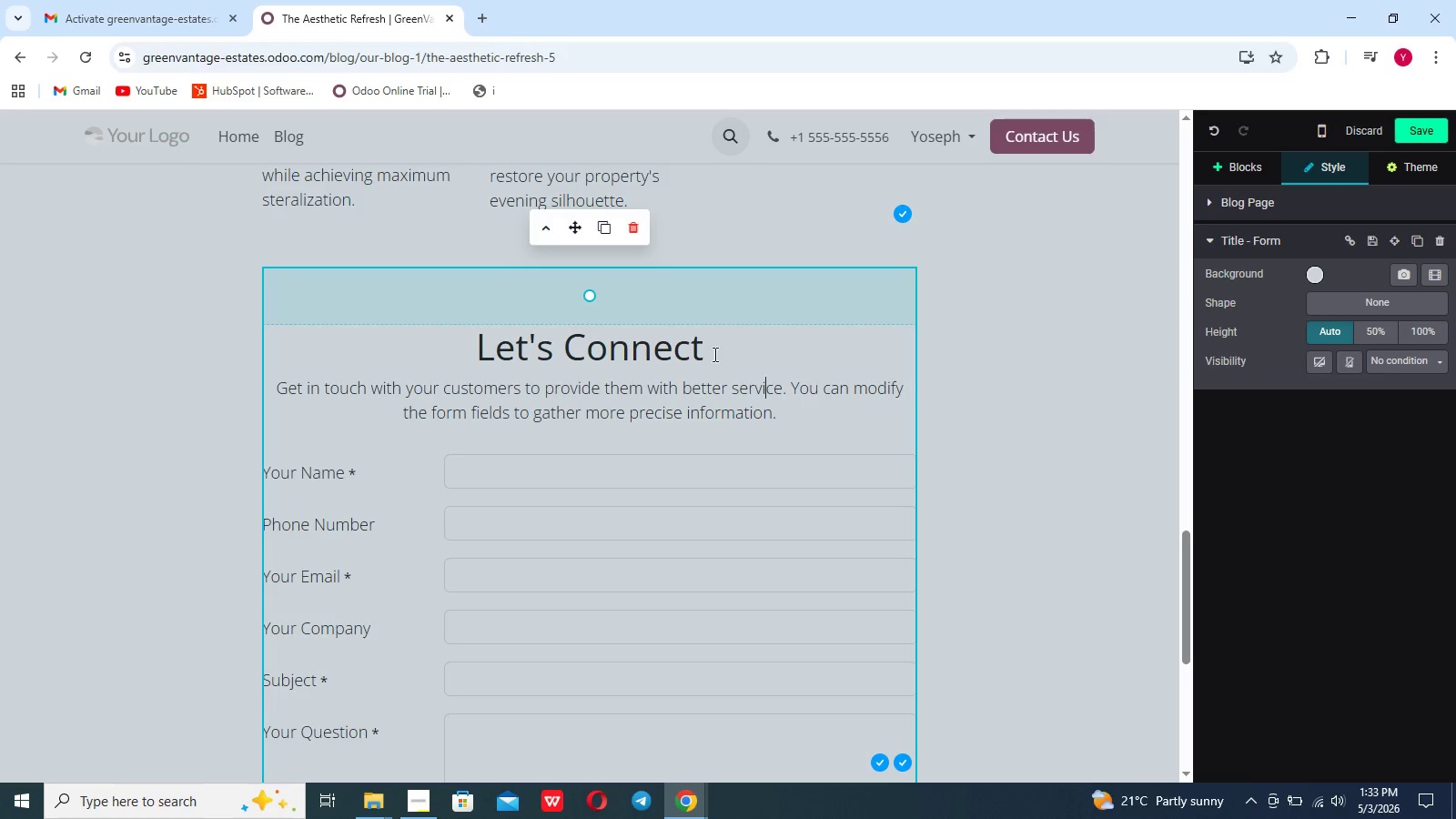 
left_click_drag(start_coordinate=[671, 329], to_coordinate=[670, 287])
 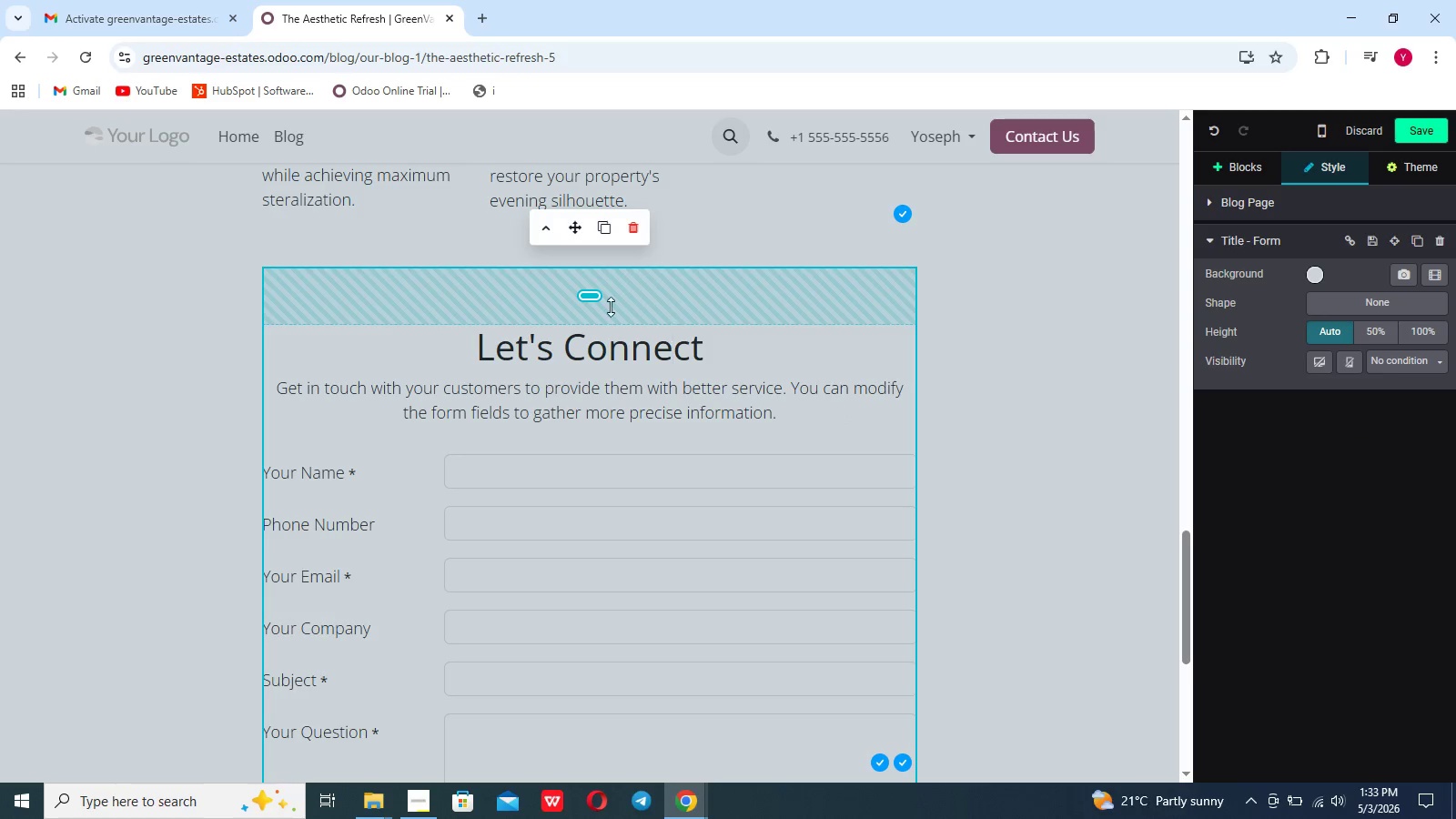 
left_click_drag(start_coordinate=[607, 305], to_coordinate=[605, 272])
 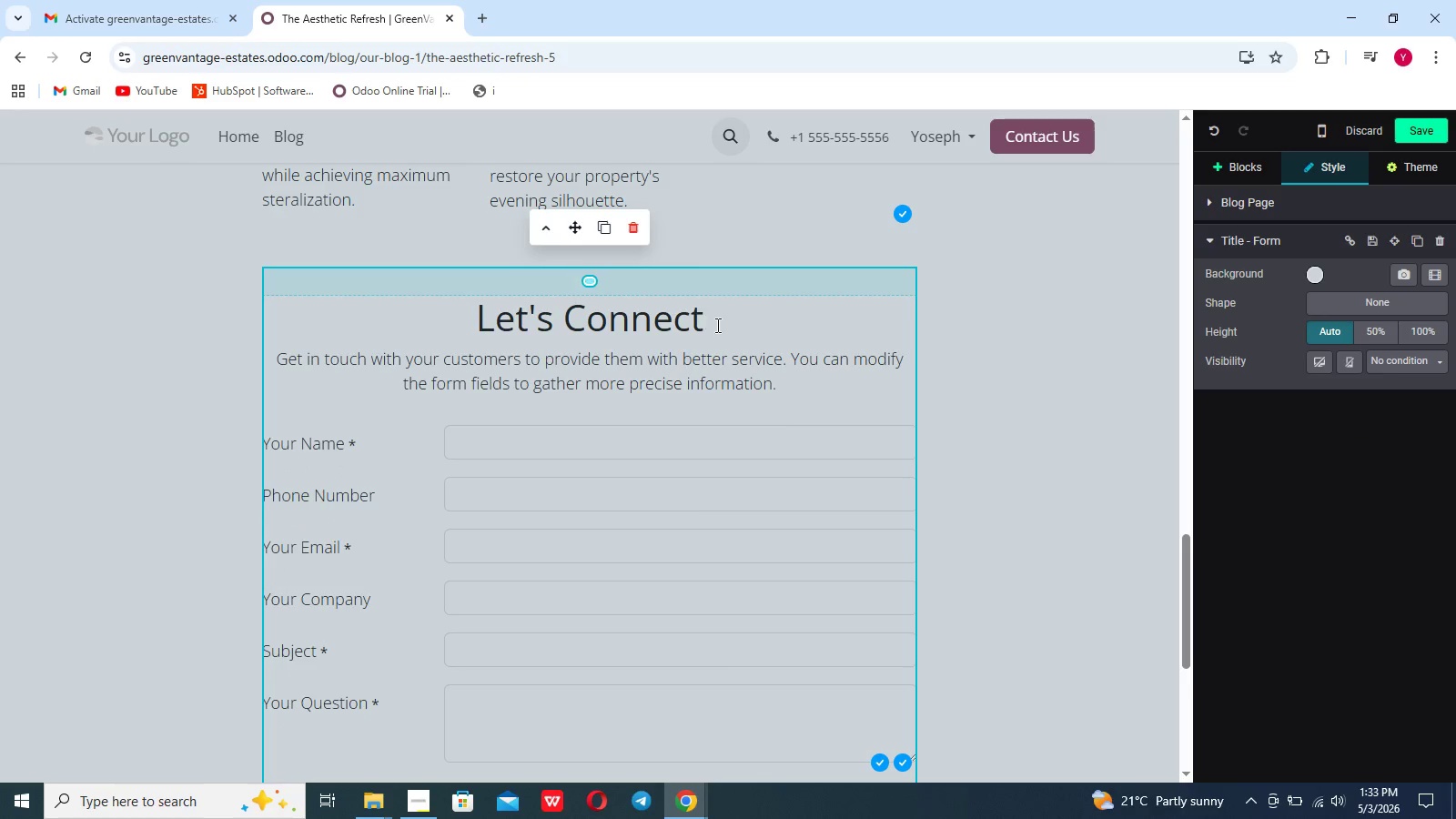 
left_click_drag(start_coordinate=[731, 325], to_coordinate=[474, 318])
 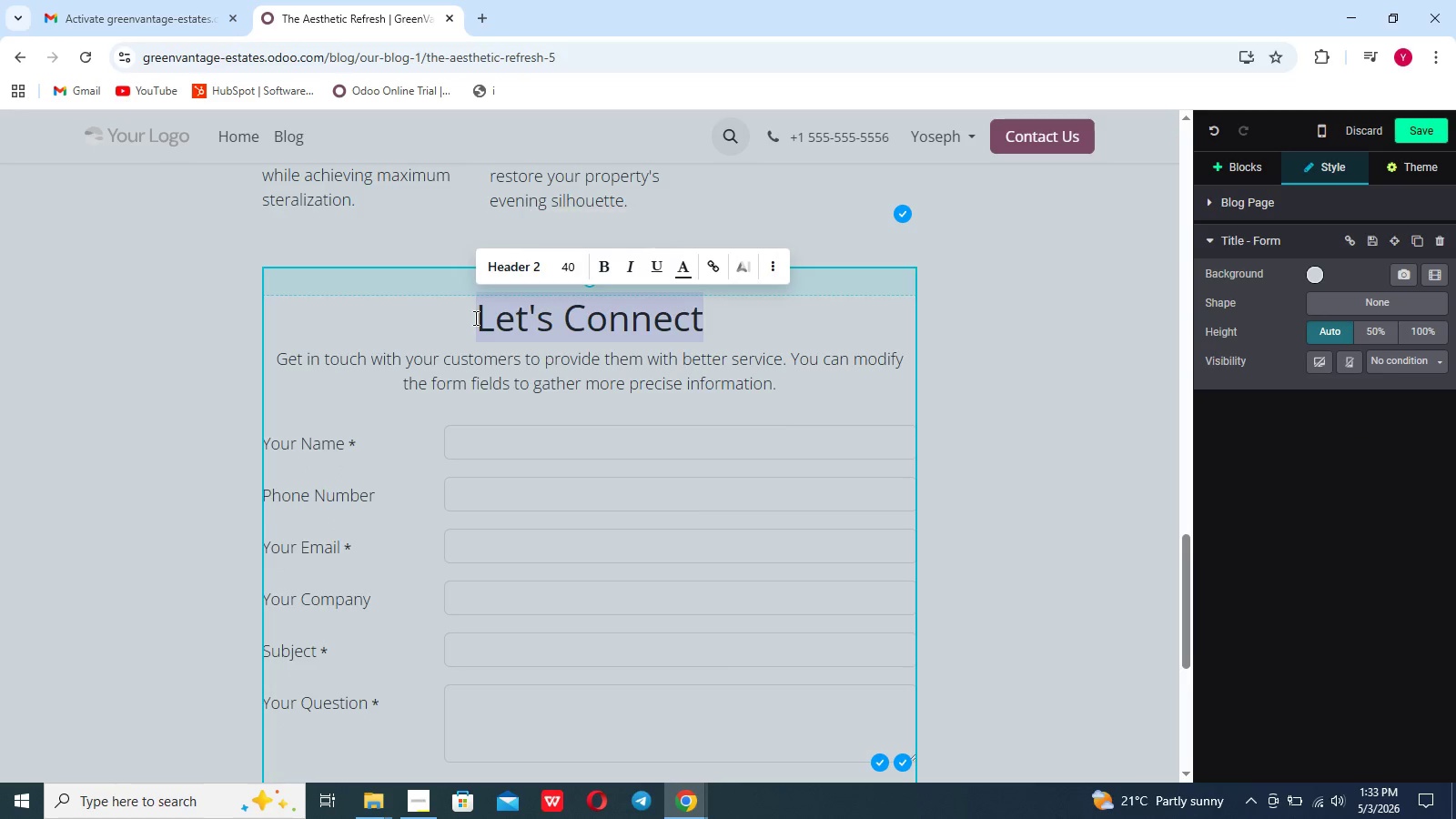 
key(Backspace)
type(Schedule )
 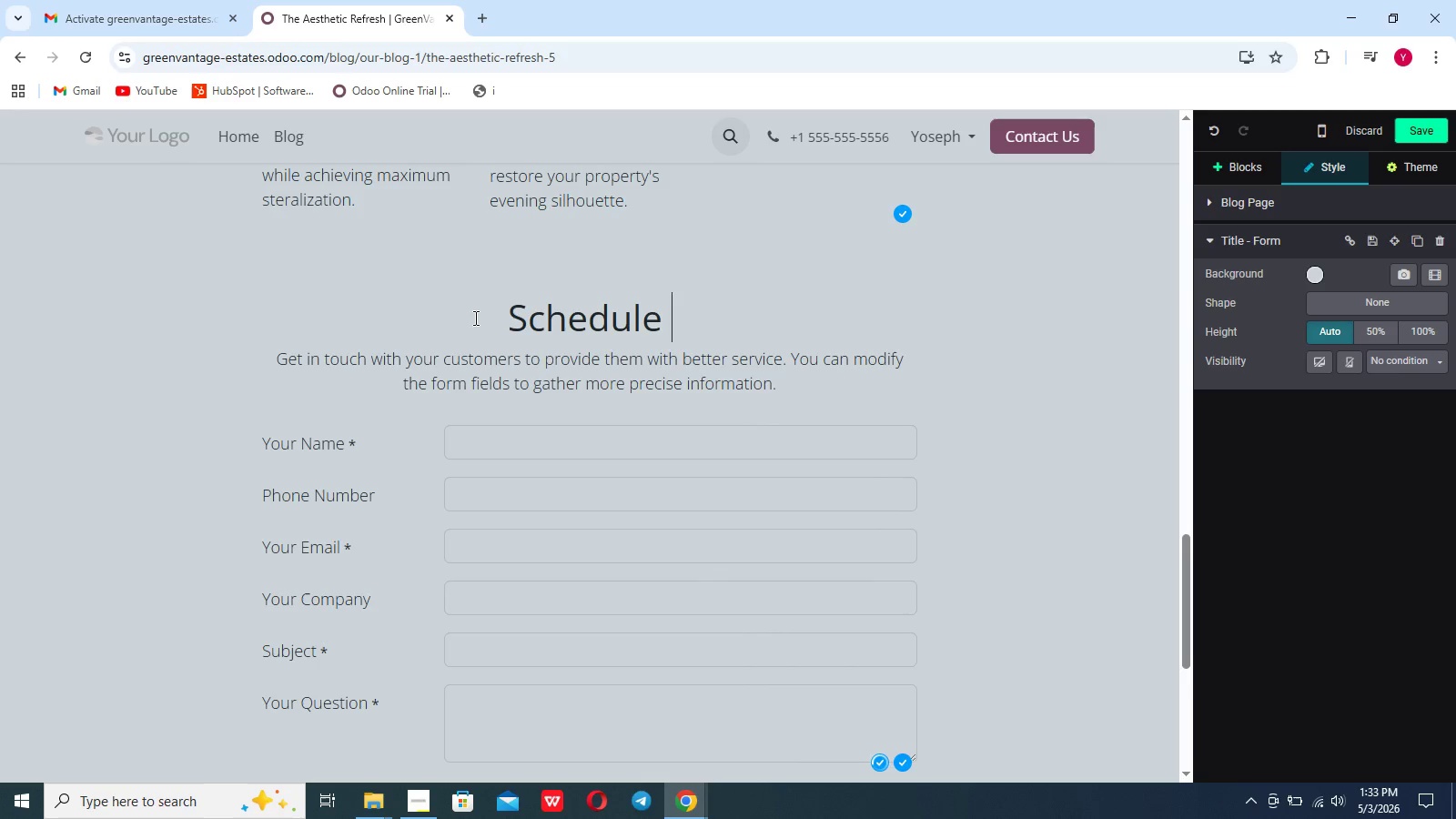 
type(Your Exterior Detailing Audit)
 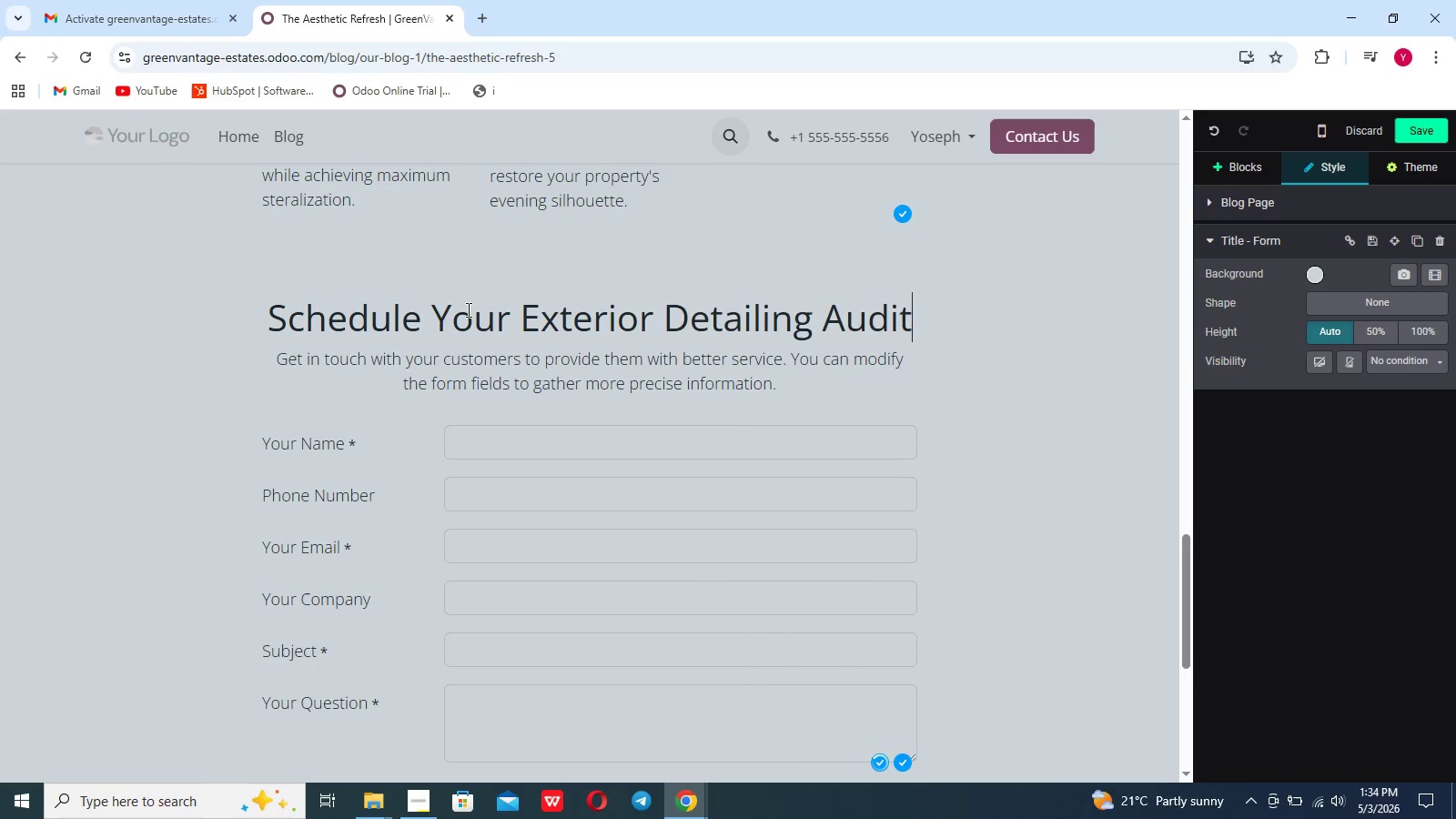 
left_click_drag(start_coordinate=[793, 379], to_coordinate=[276, 359])
 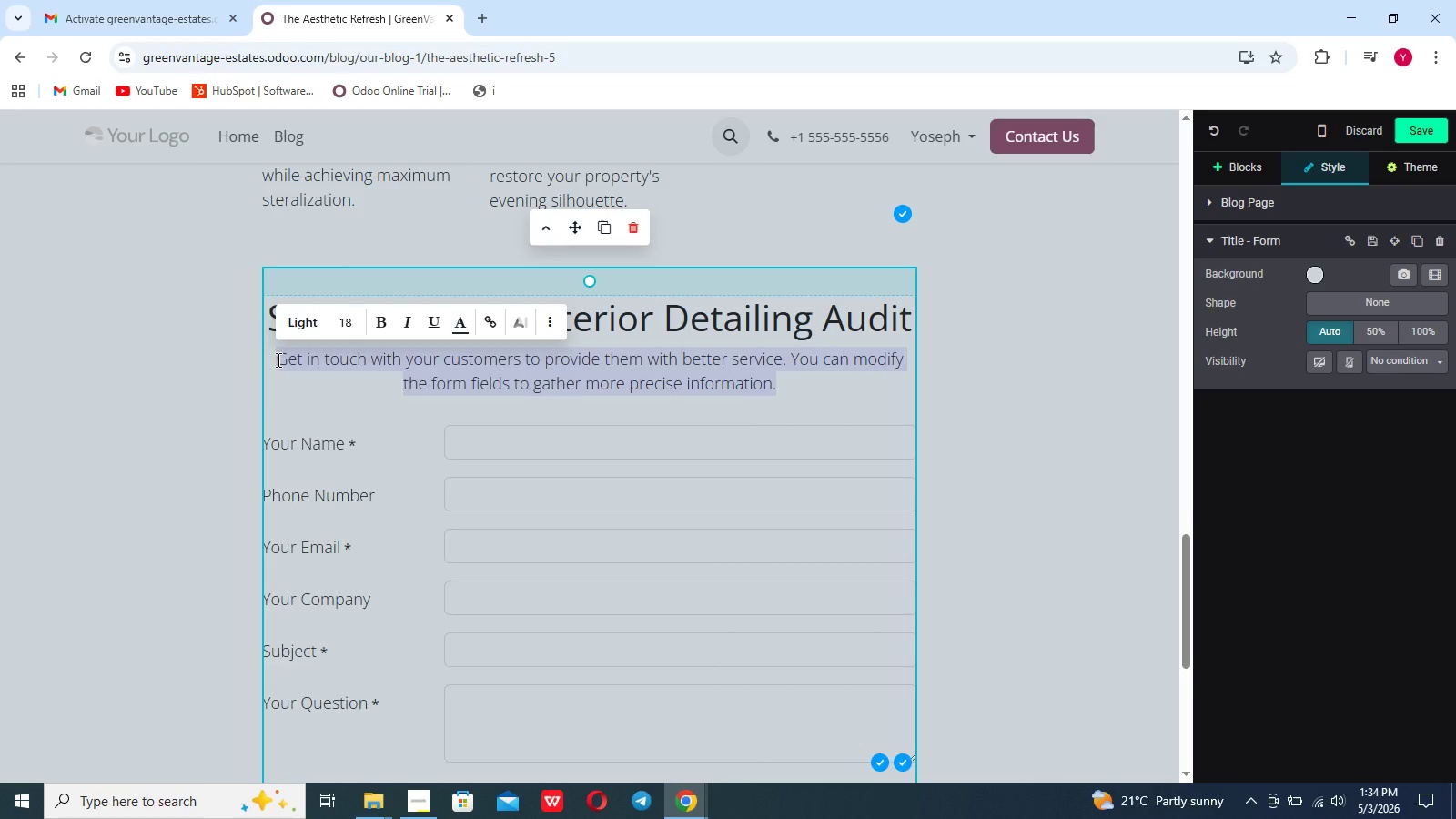 
key(Backspace)
 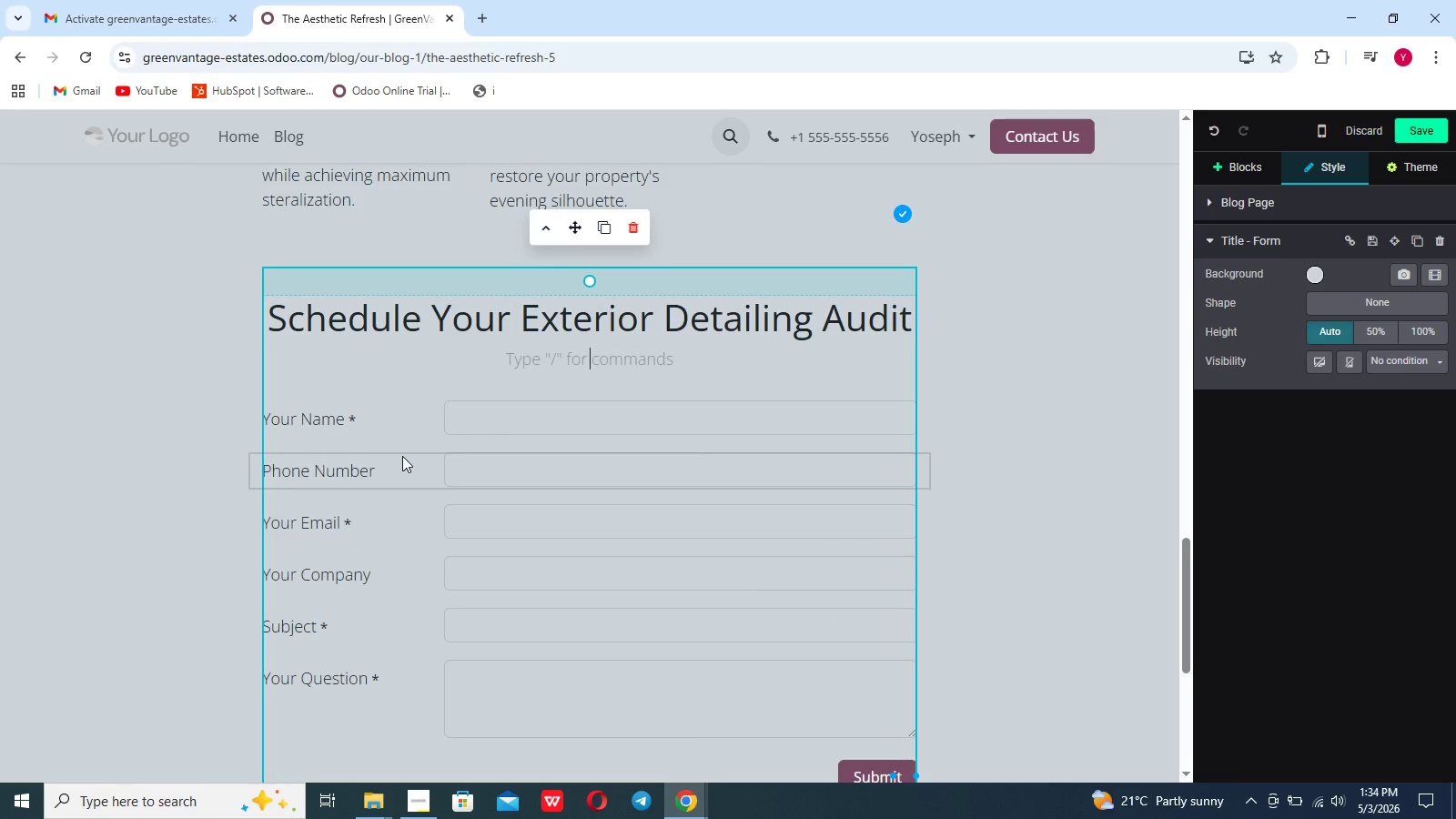 
wait(8.19)
 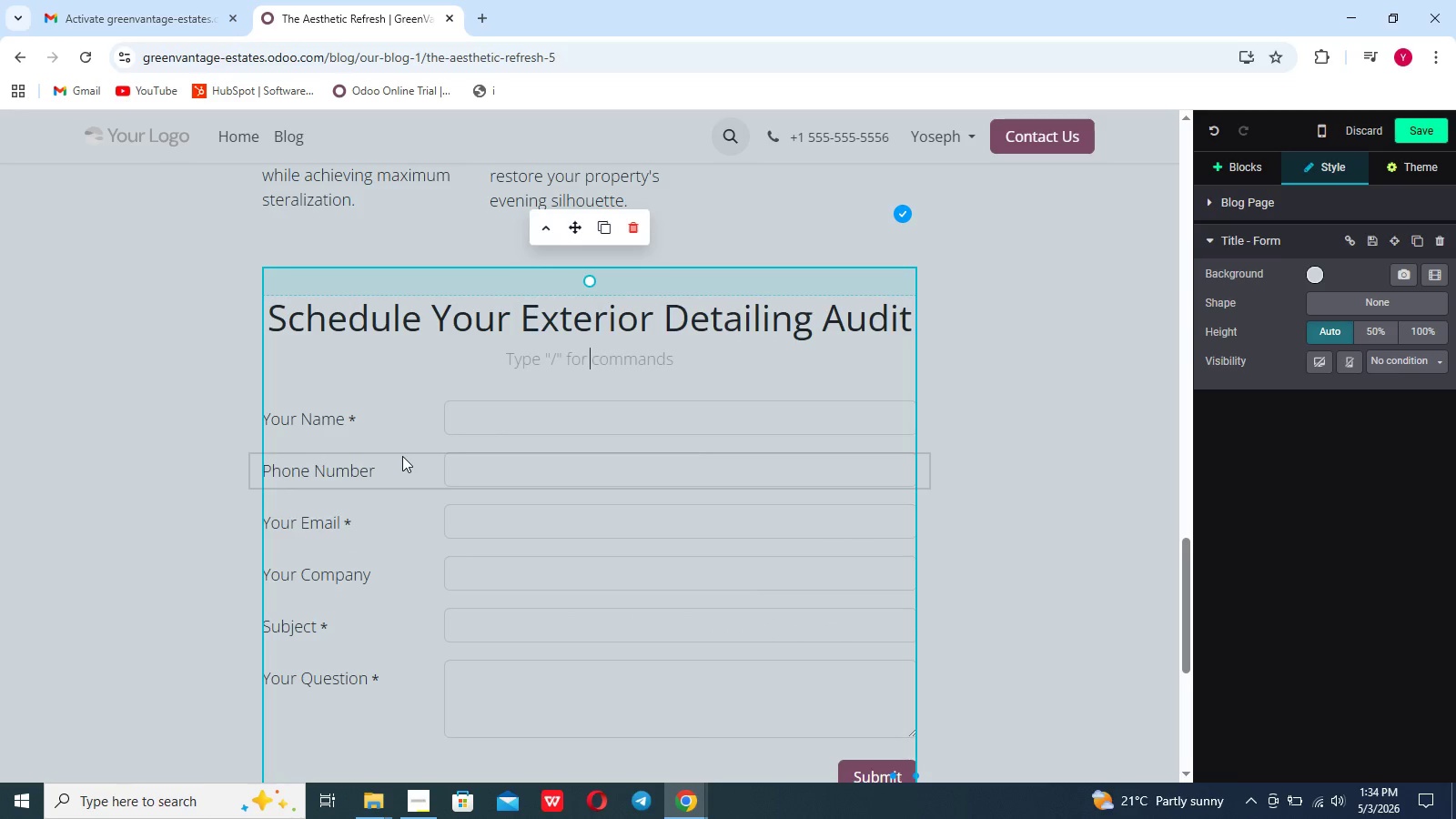 
left_click([1348, 322])
 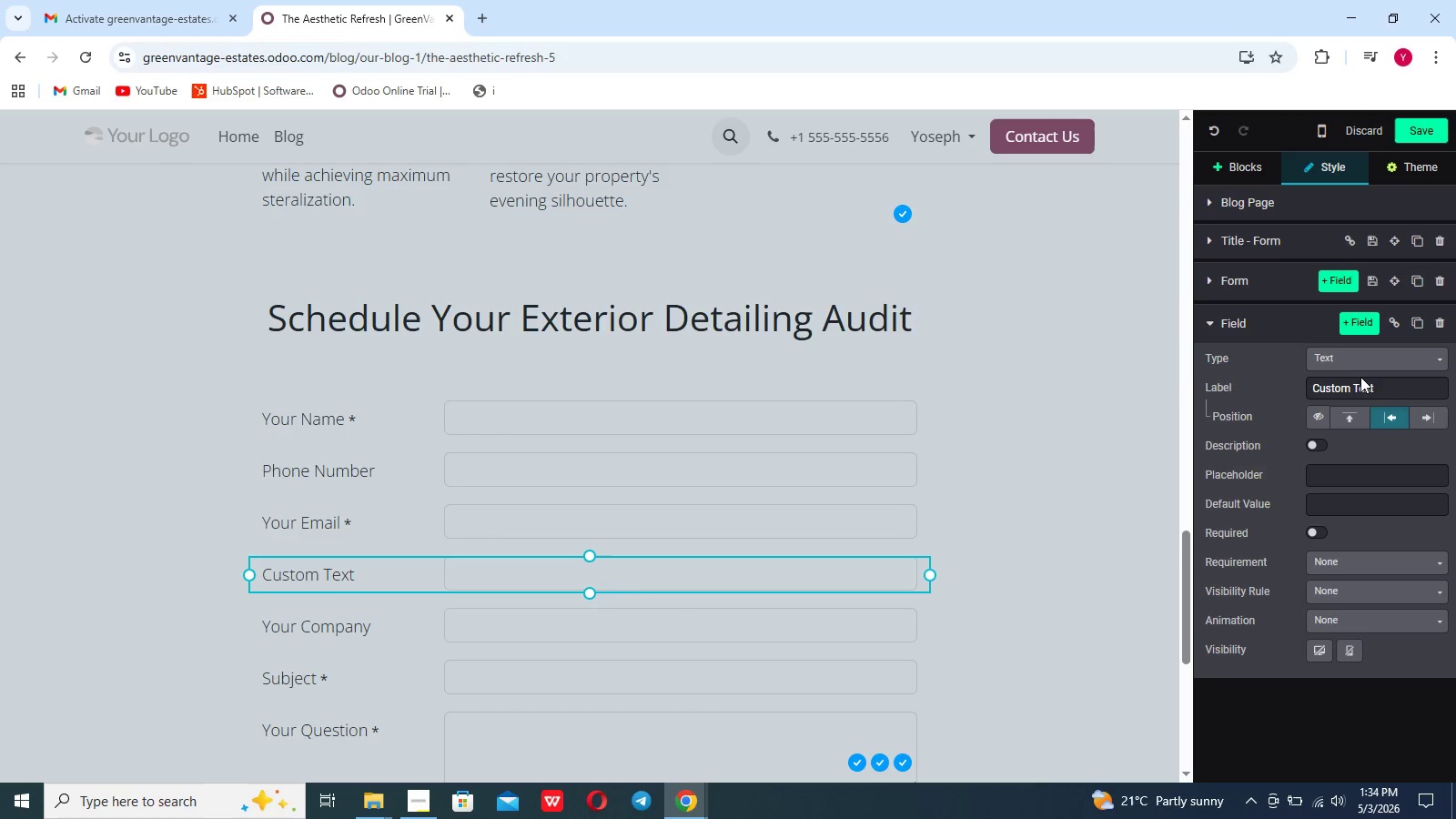 
left_click_drag(start_coordinate=[1385, 384], to_coordinate=[1277, 392])
 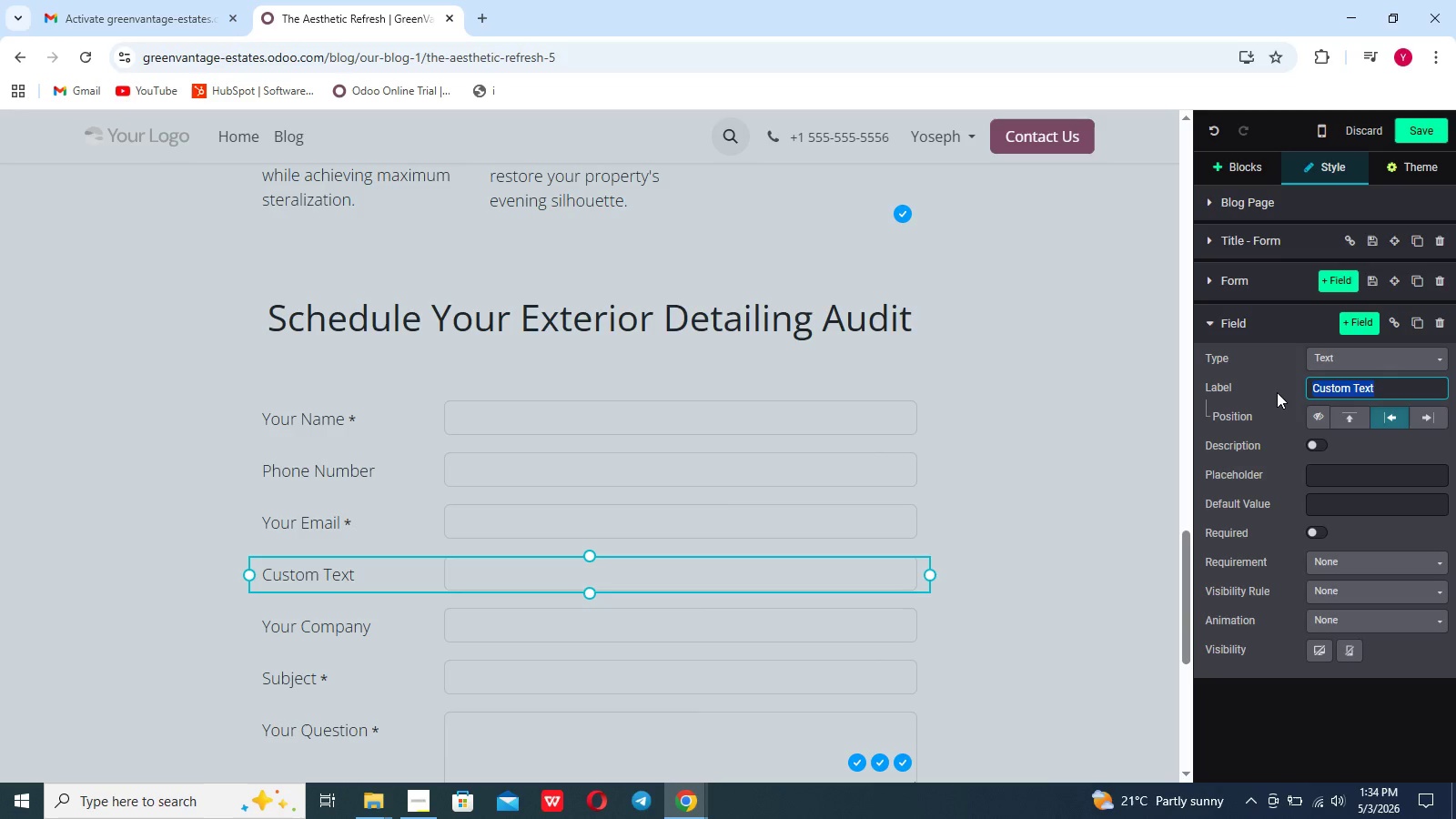 
key(Backspace)
type(Property Type)
 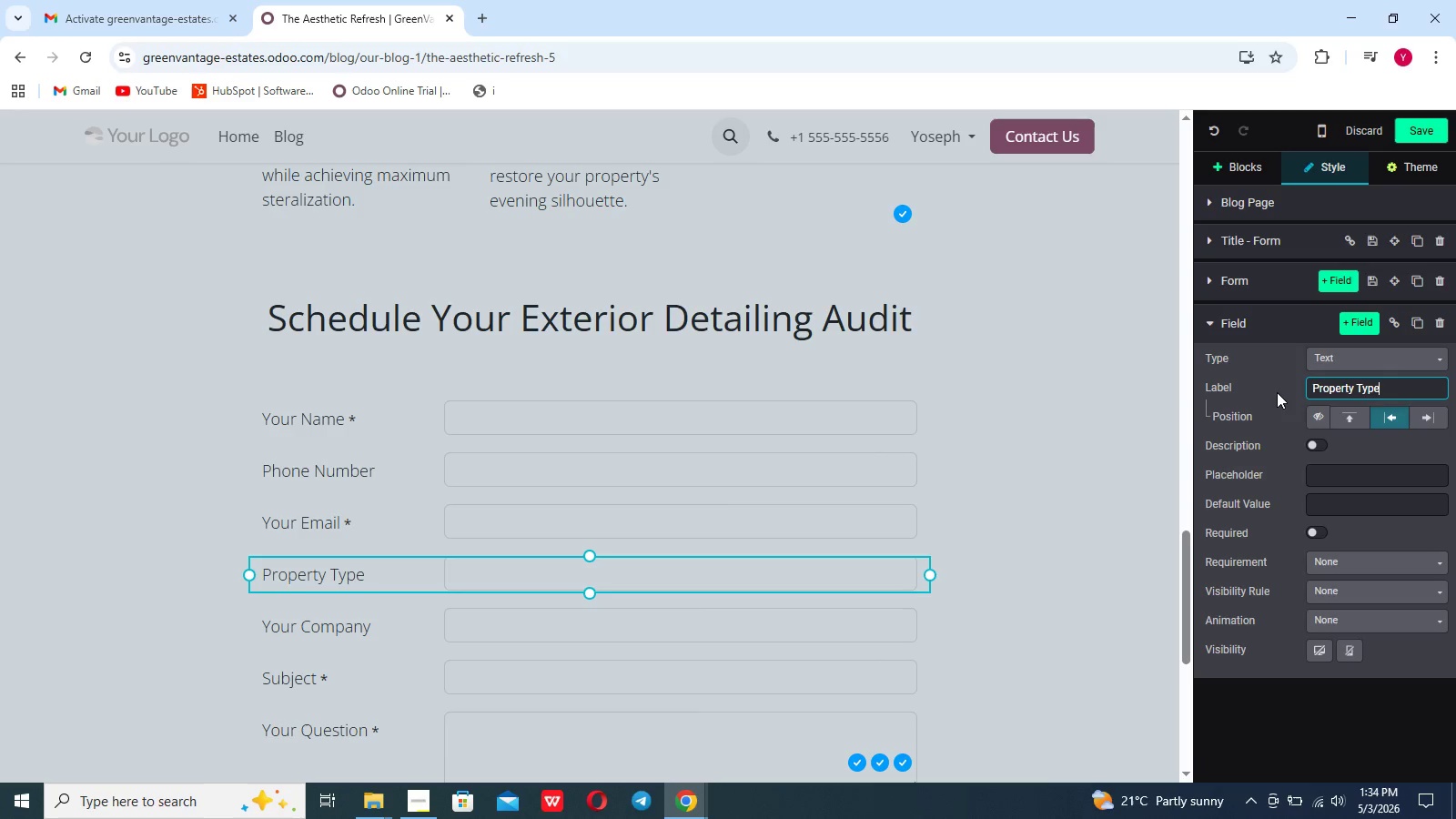 
left_click([1127, 425])
 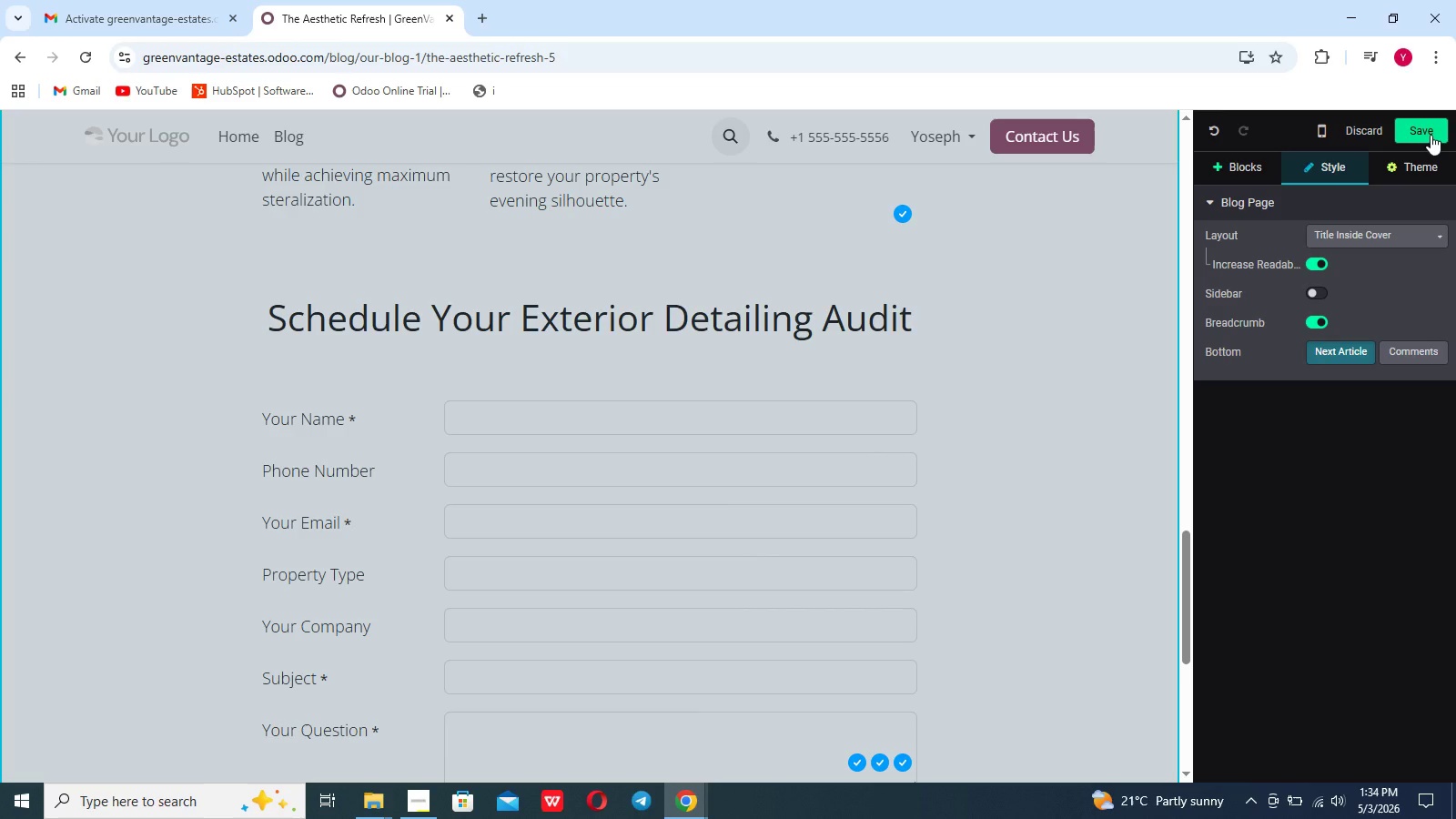 
left_click([1431, 132])
 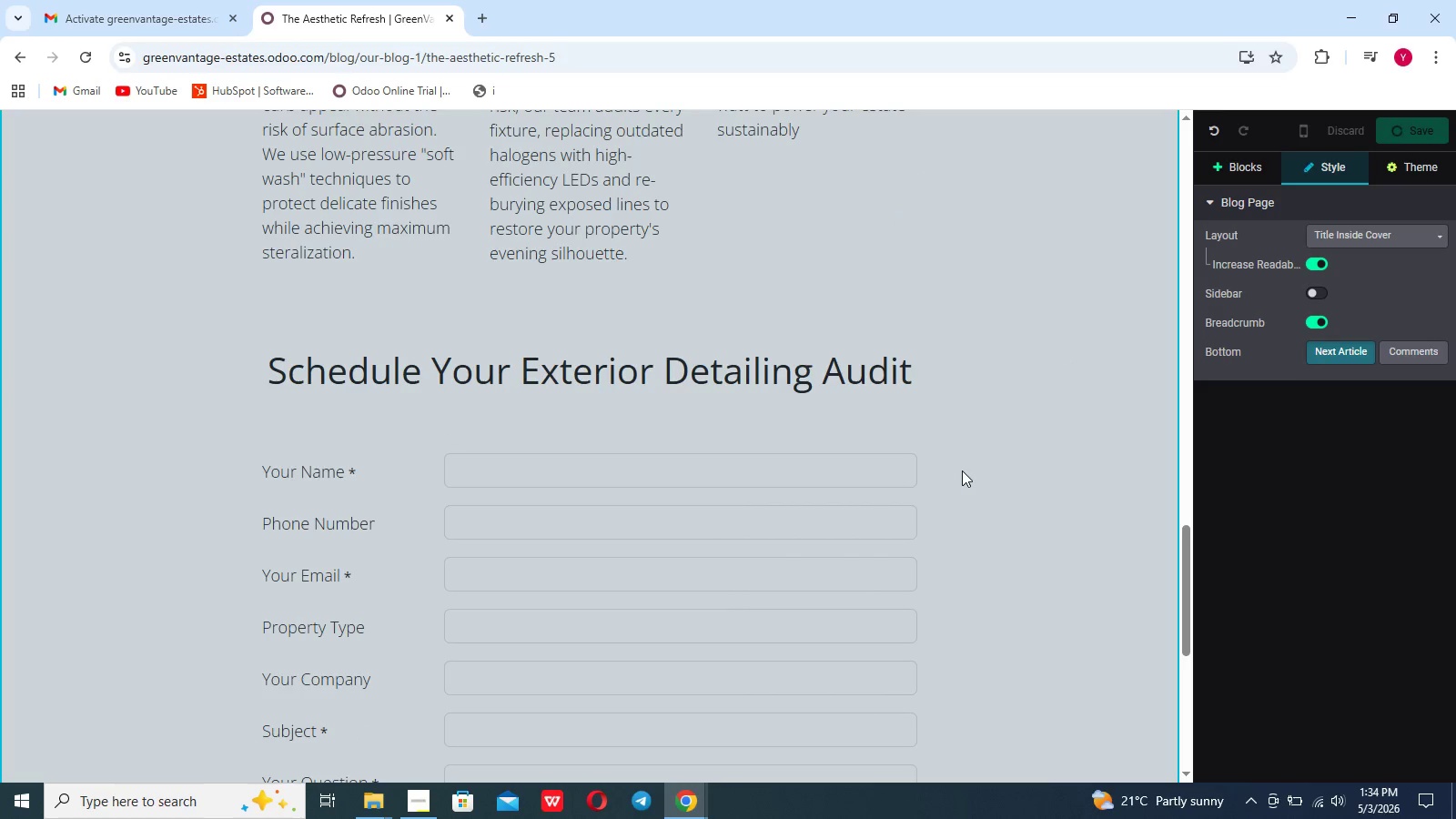 
wait(6.23)
 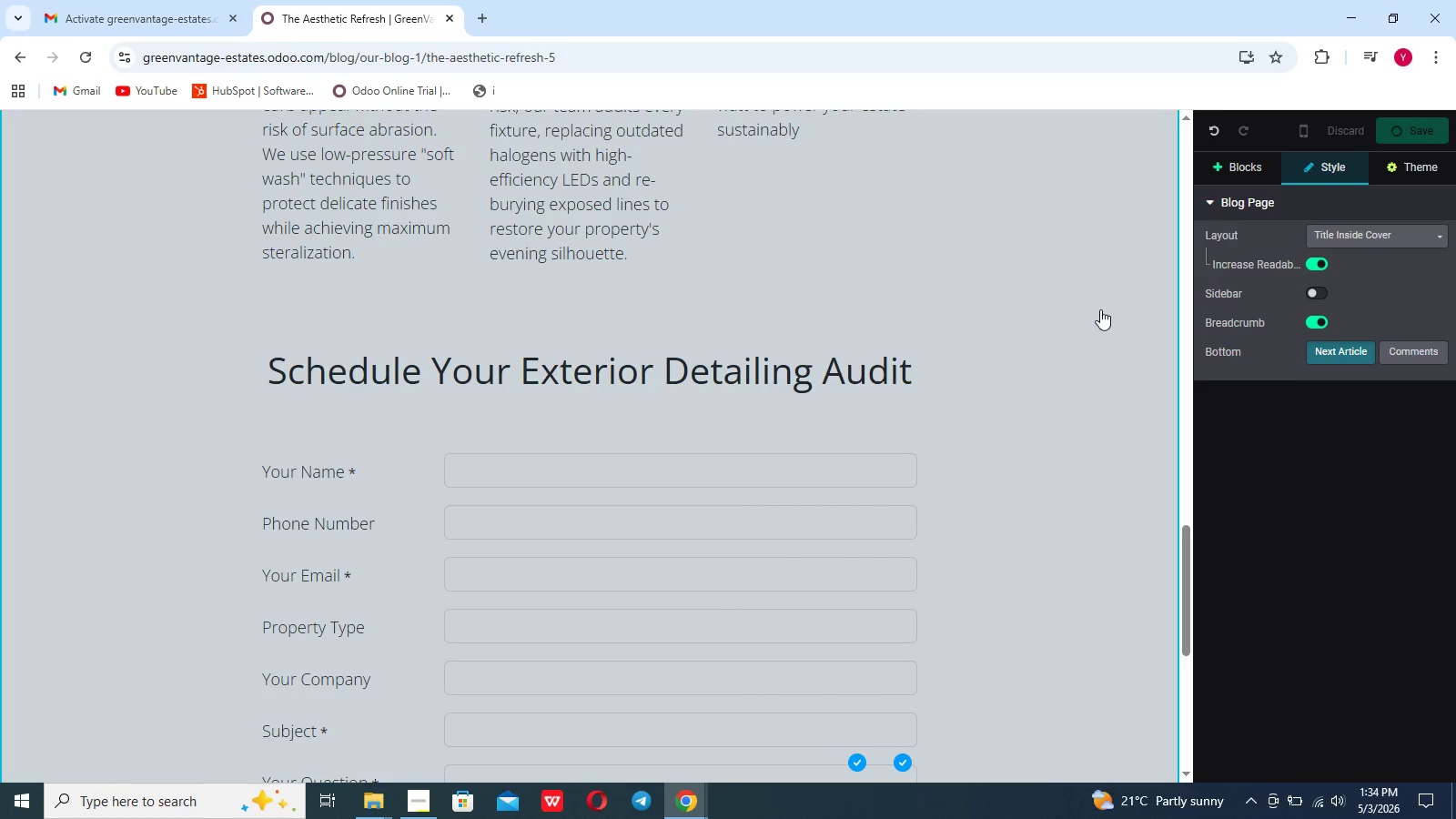 
left_click([890, 554])
 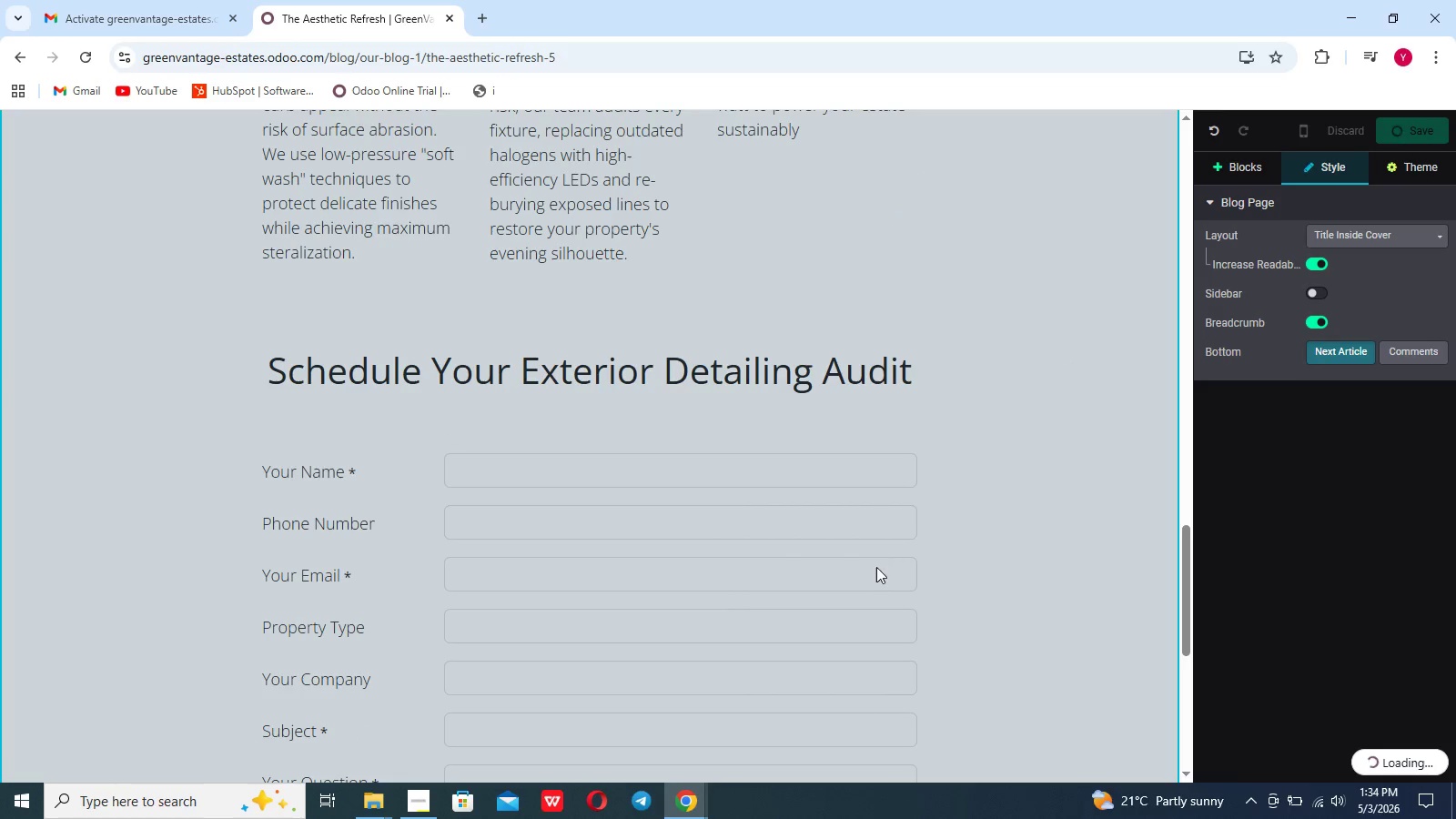 
left_click([876, 567])
 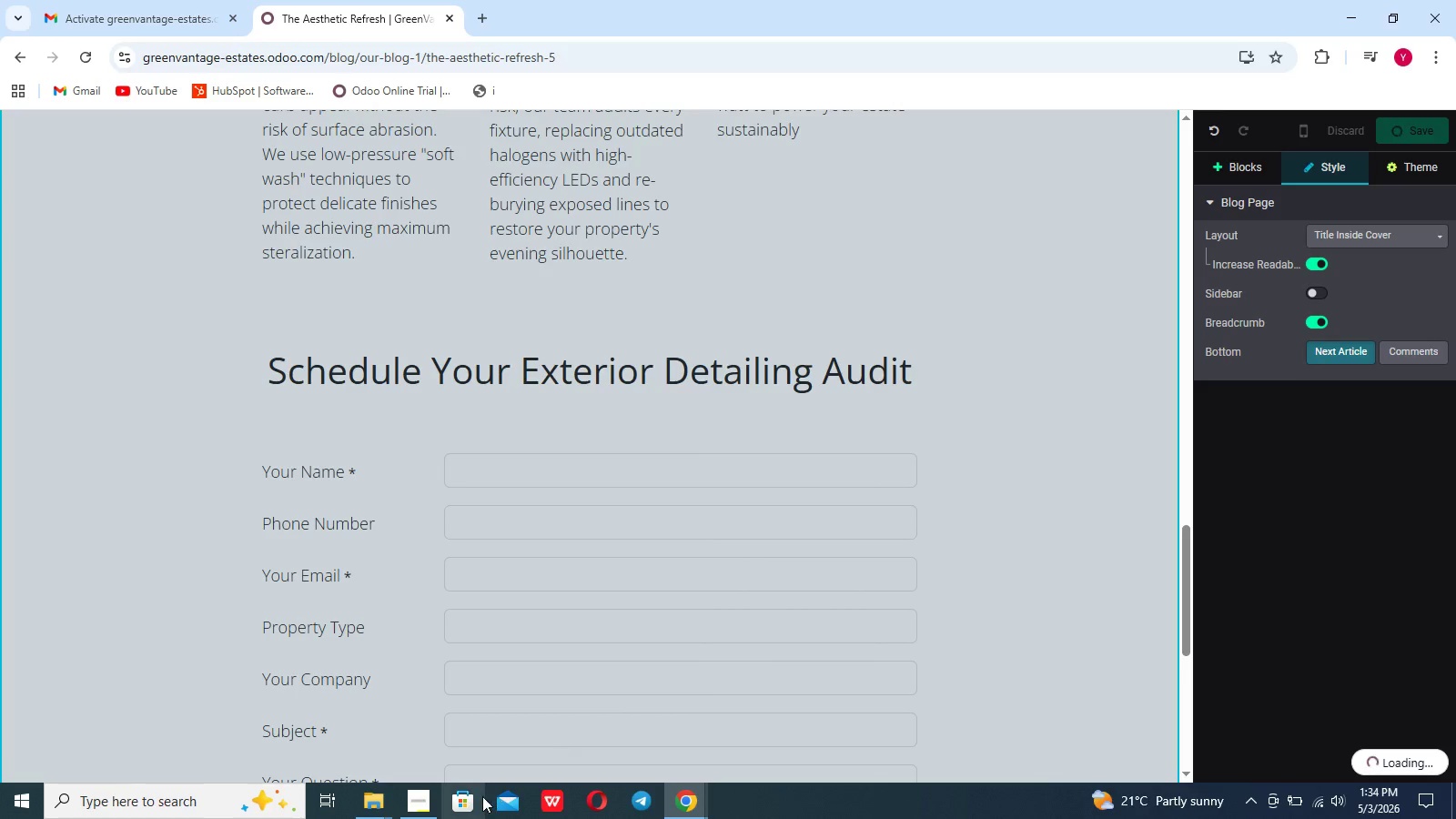 
left_click([422, 806])